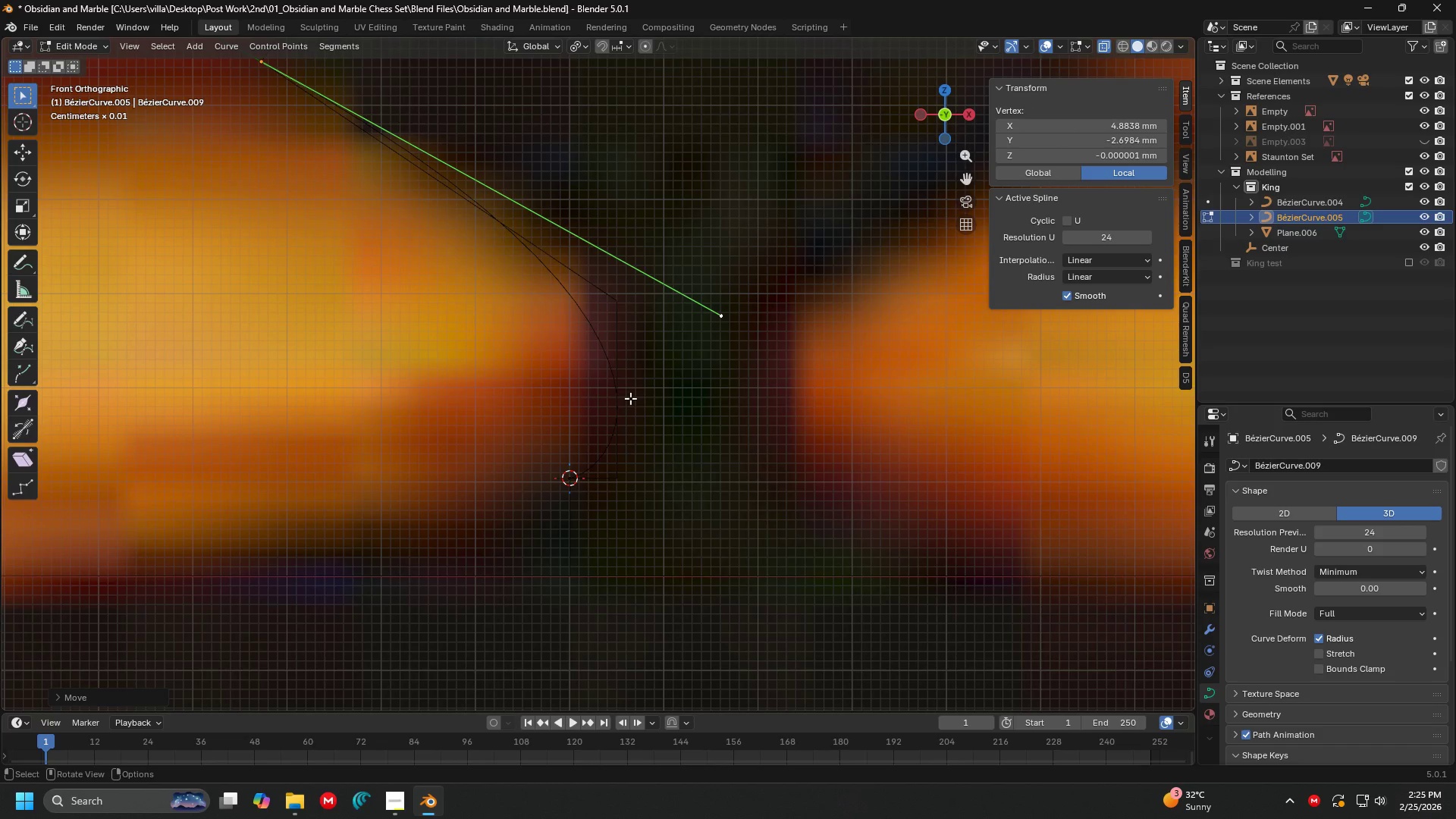 
hold_key(key=ShiftLeft, duration=1.52)
 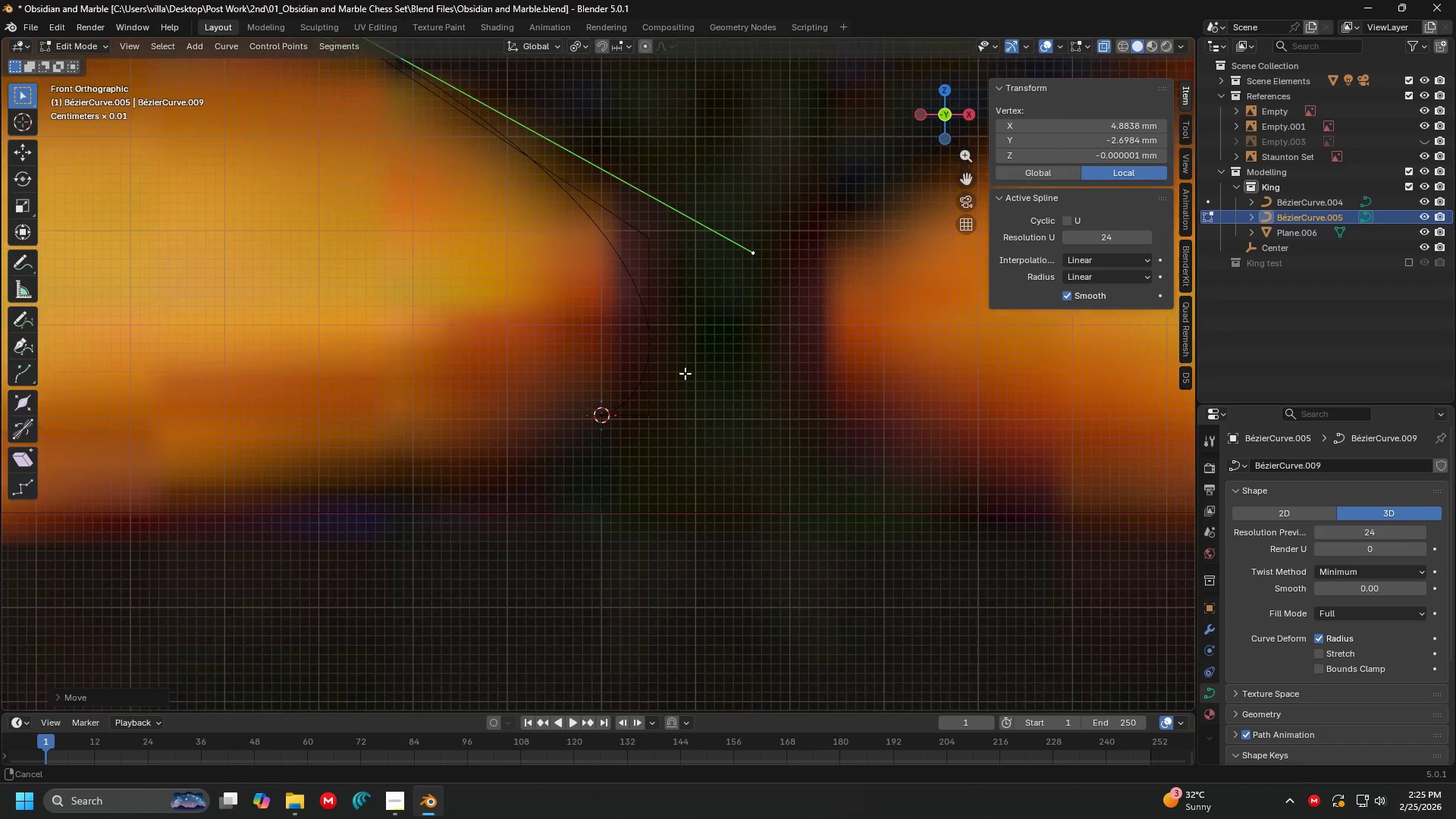 
hold_key(key=ShiftLeft, duration=0.7)
 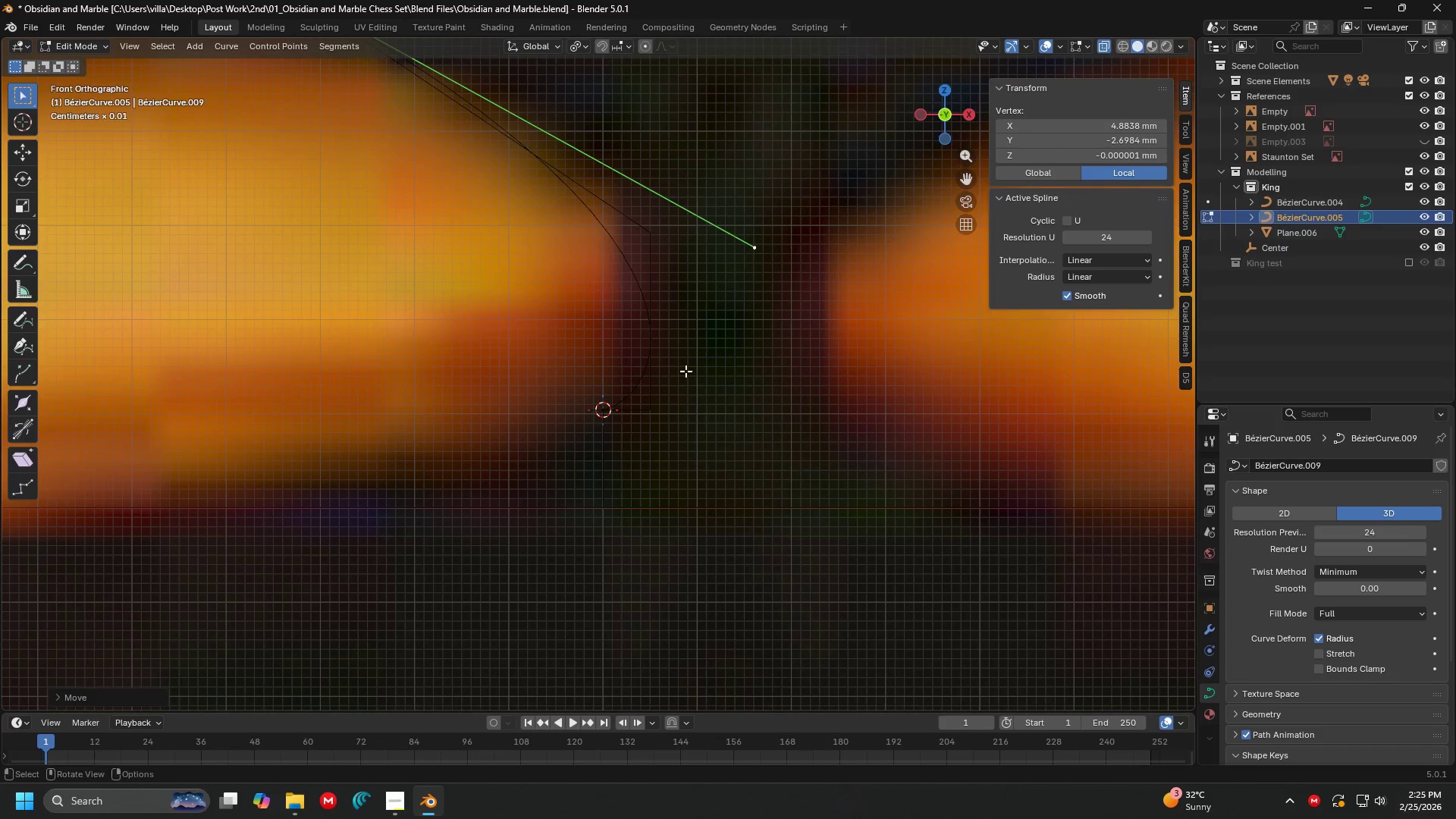 
scroll: coordinate [684, 371], scroll_direction: up, amount: 3.0
 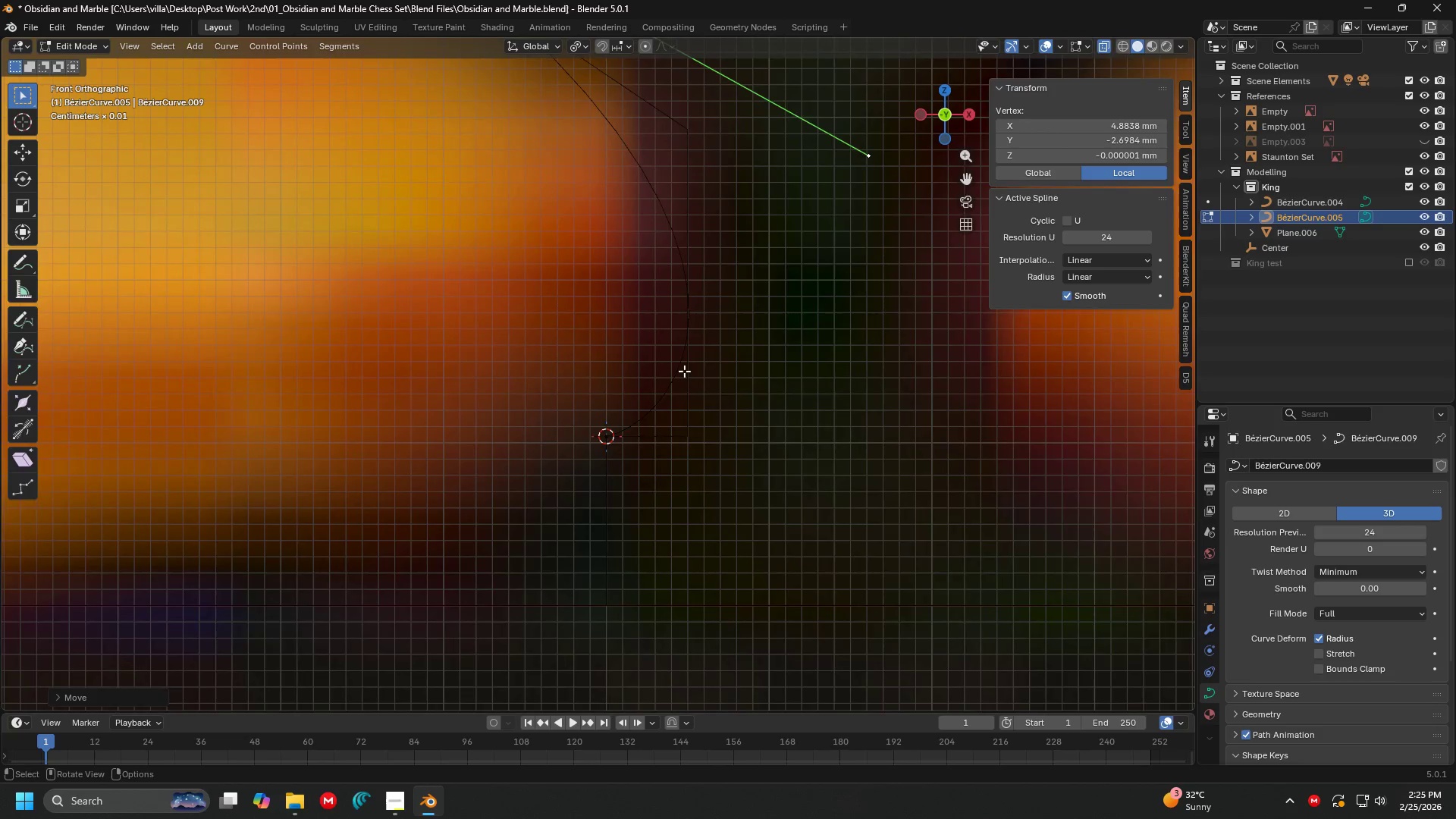 
hold_key(key=ShiftLeft, duration=1.52)
 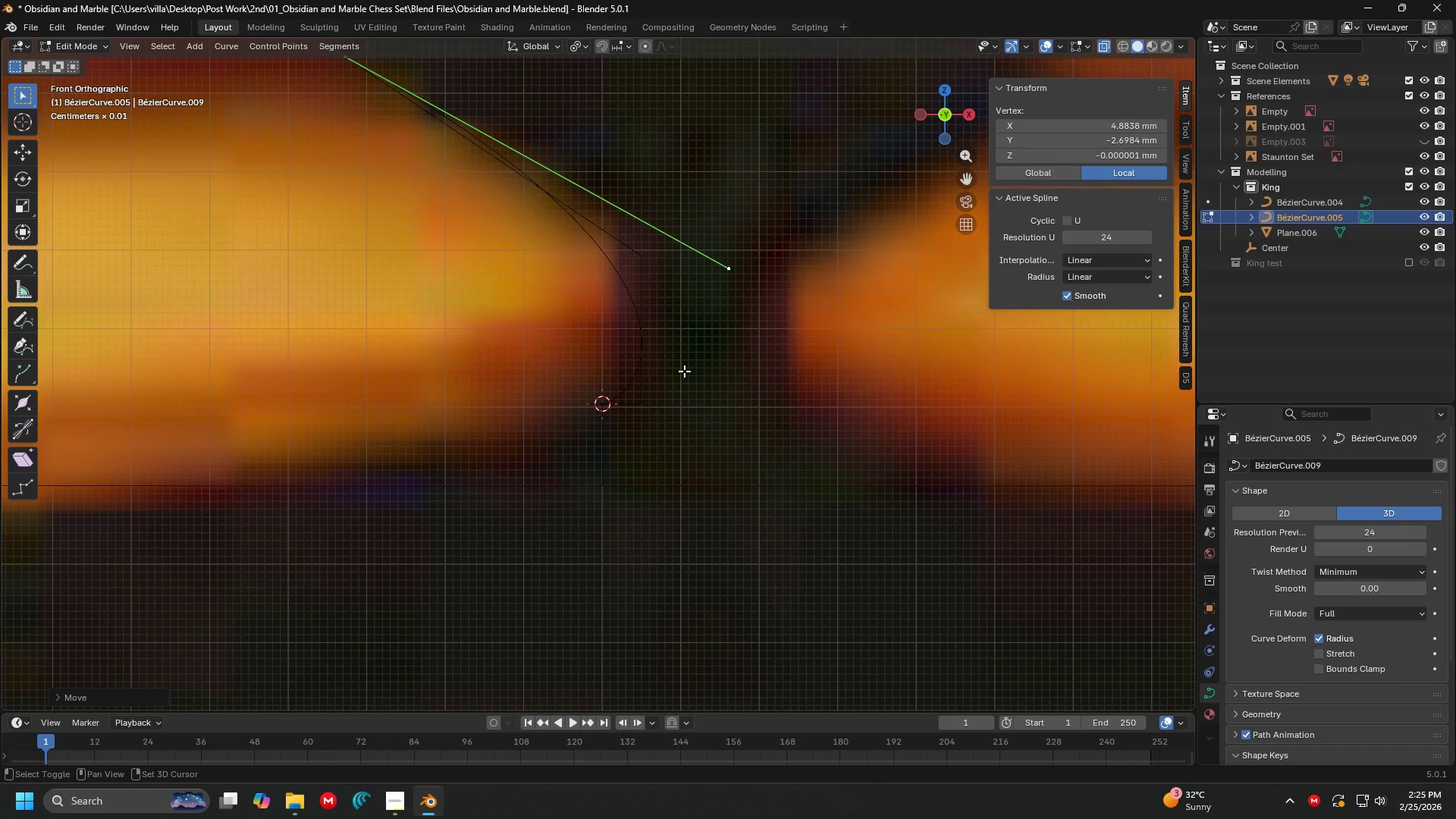 
scroll: coordinate [684, 371], scroll_direction: down, amount: 4.0
 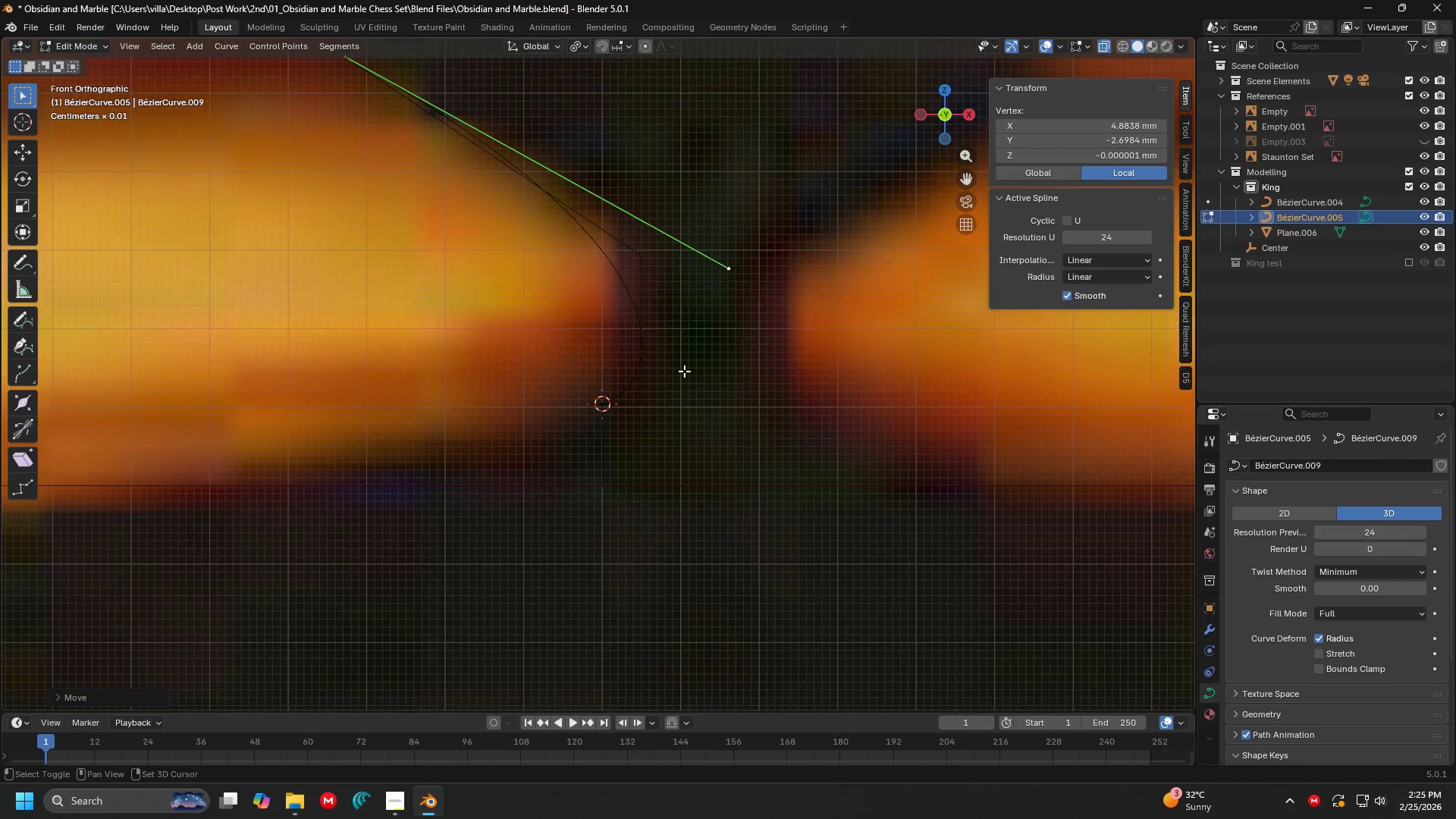 
hold_key(key=ShiftLeft, duration=1.5)
 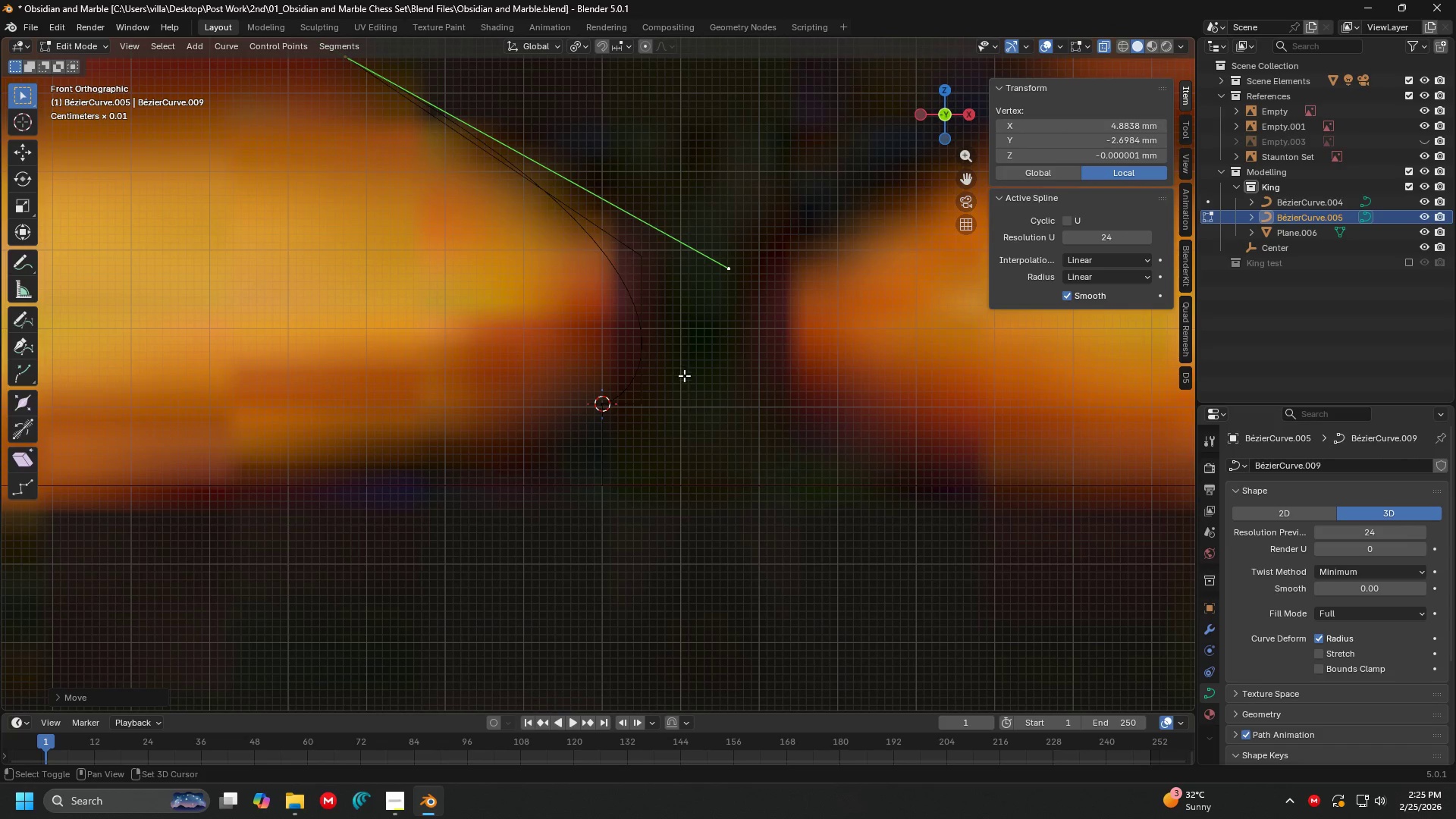 
hold_key(key=ShiftLeft, duration=1.2)
 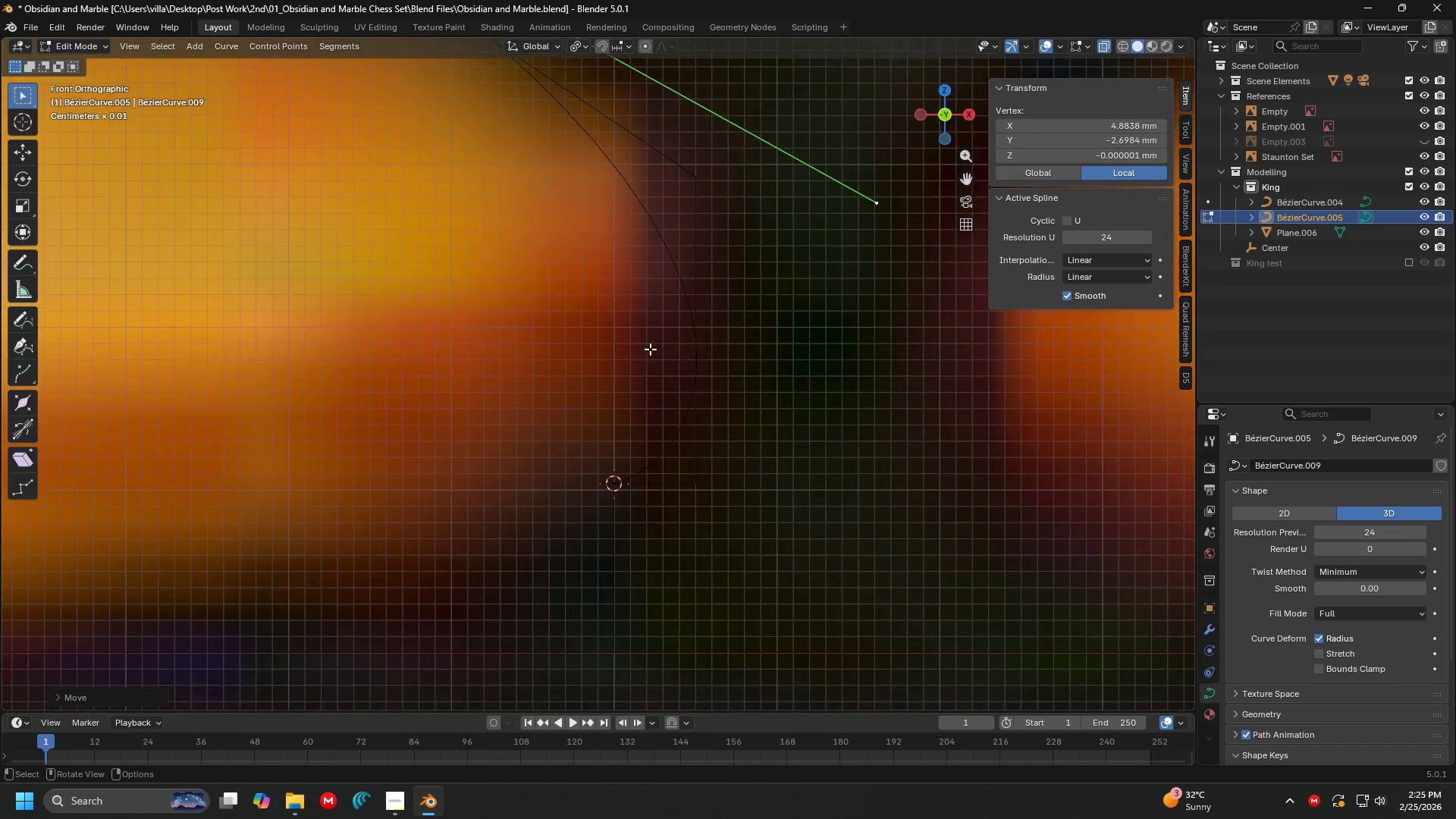 
hold_key(key=ShiftLeft, duration=1.25)
scroll: coordinate [650, 349], scroll_direction: up, amount: 4.0
 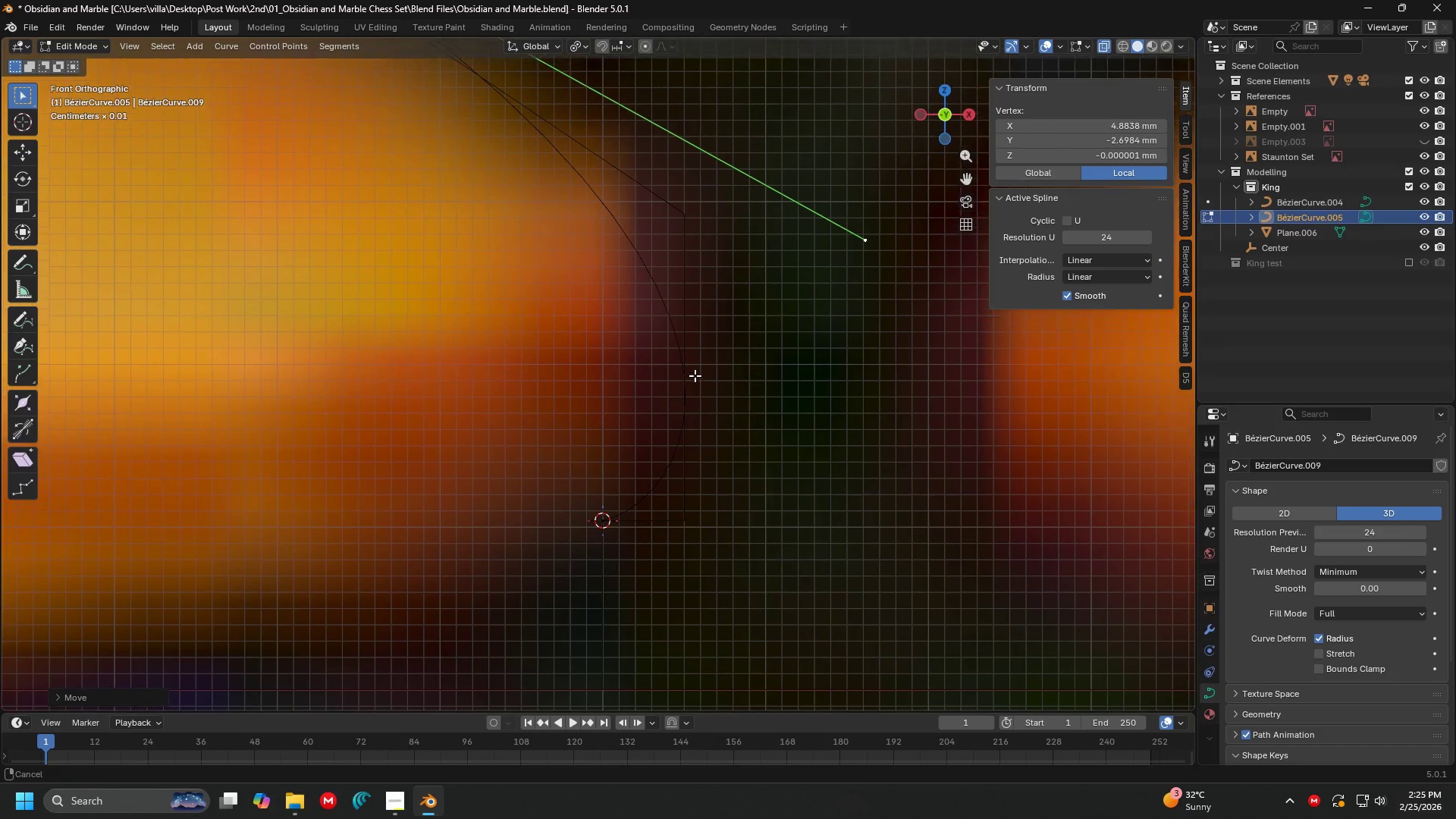 
scroll: coordinate [693, 377], scroll_direction: down, amount: 3.0
 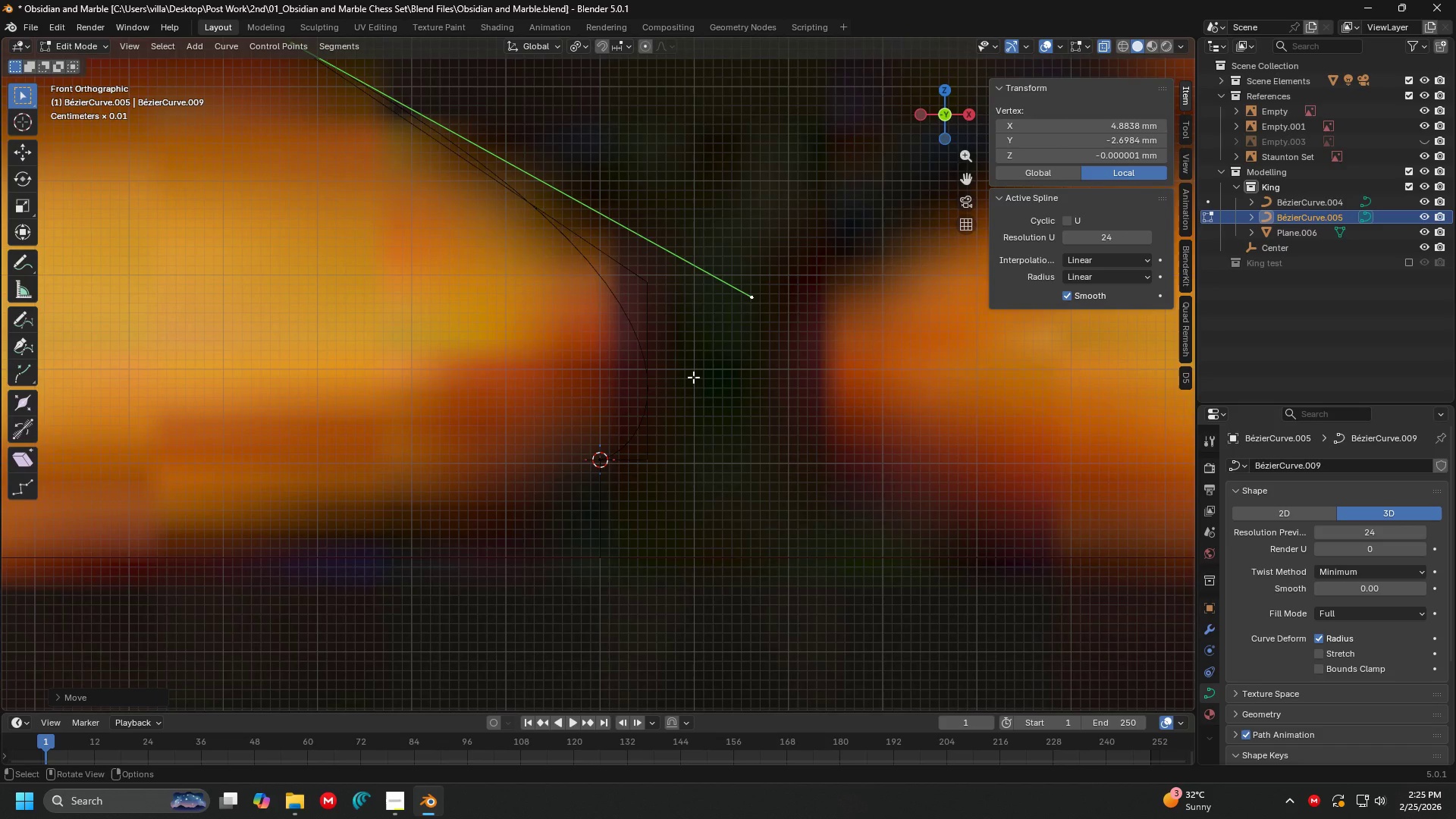 
hold_key(key=ShiftLeft, duration=1.53)
 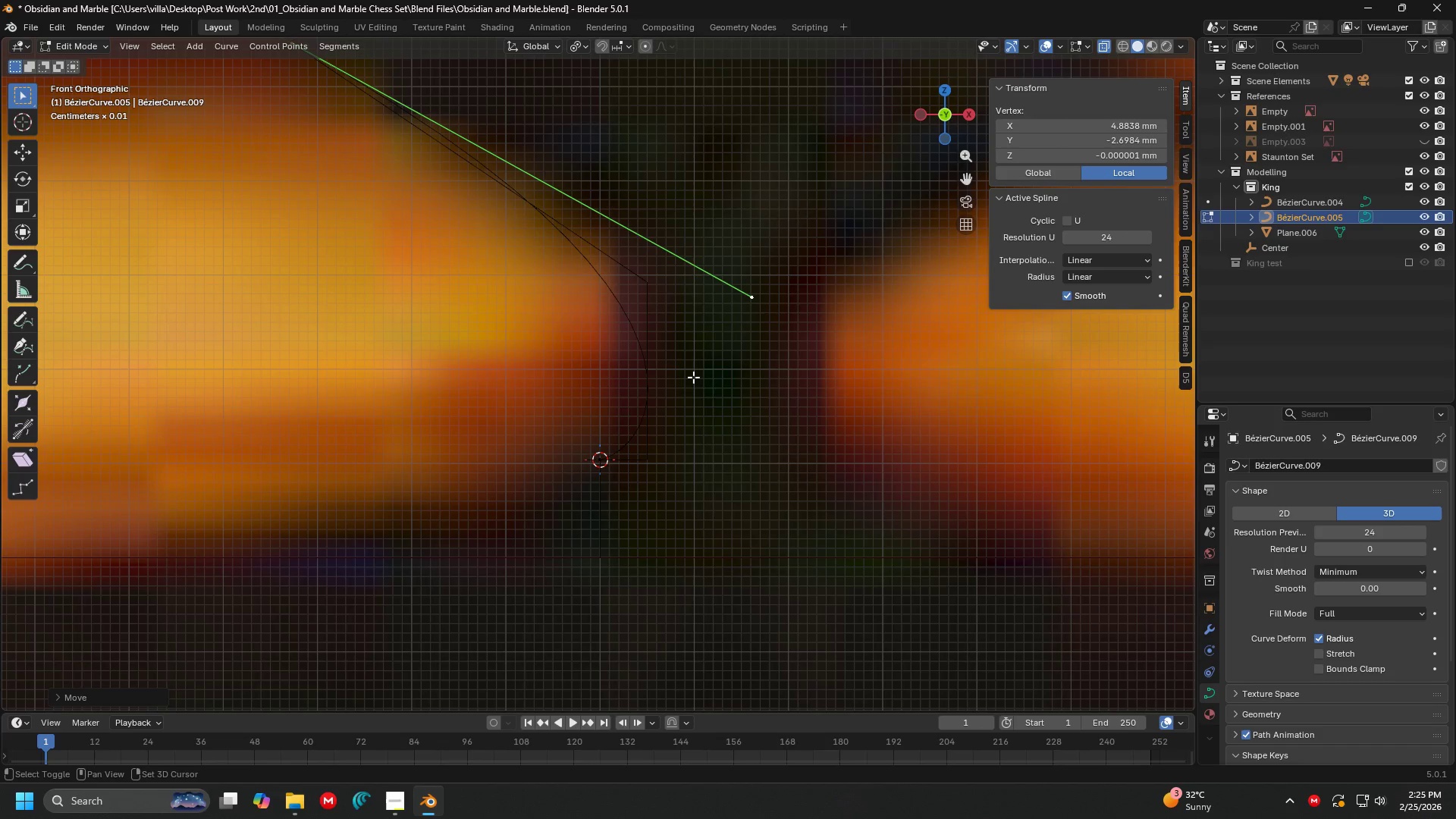 
hold_key(key=ShiftLeft, duration=1.51)
 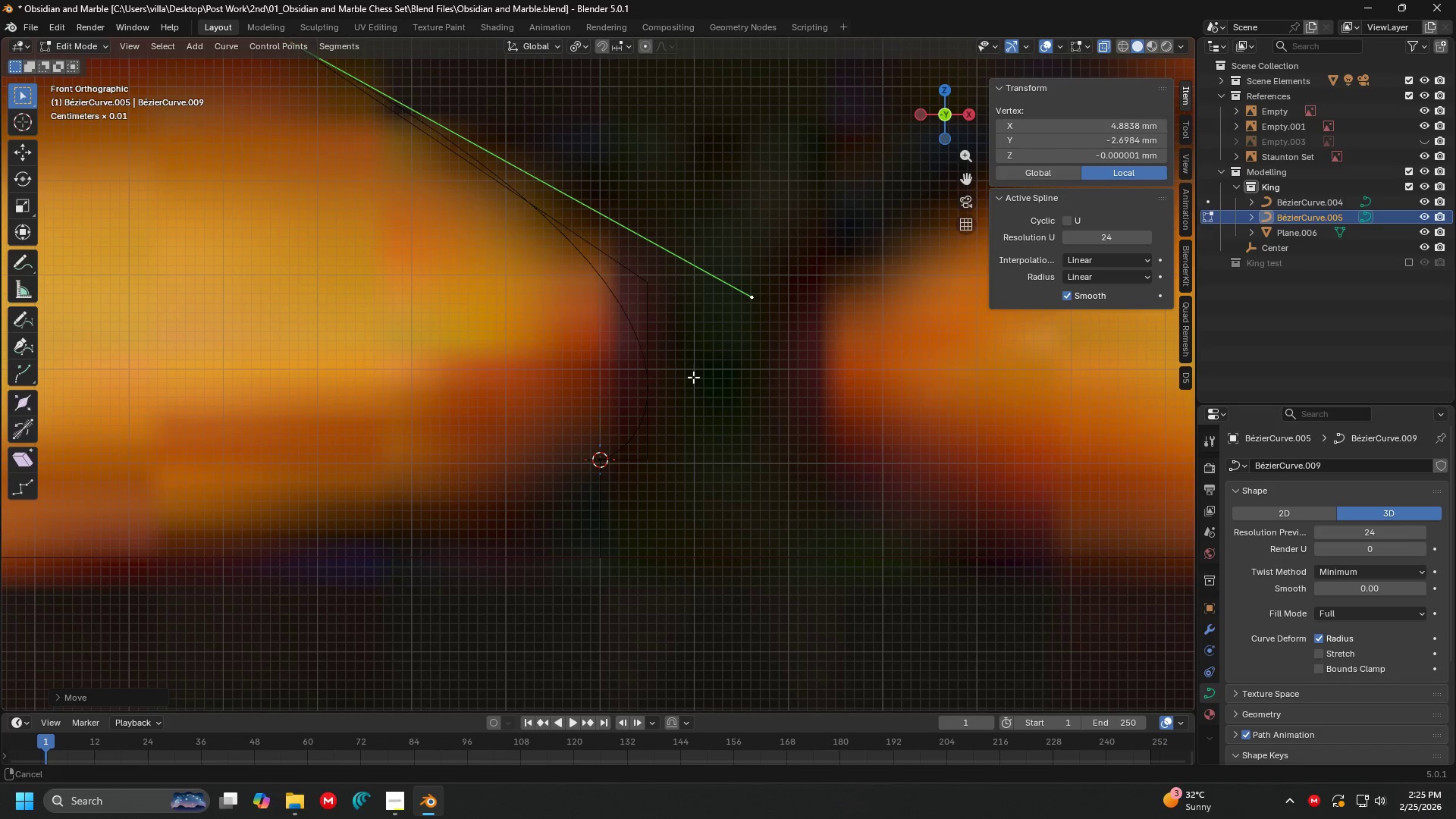 
hold_key(key=ShiftLeft, duration=1.53)
 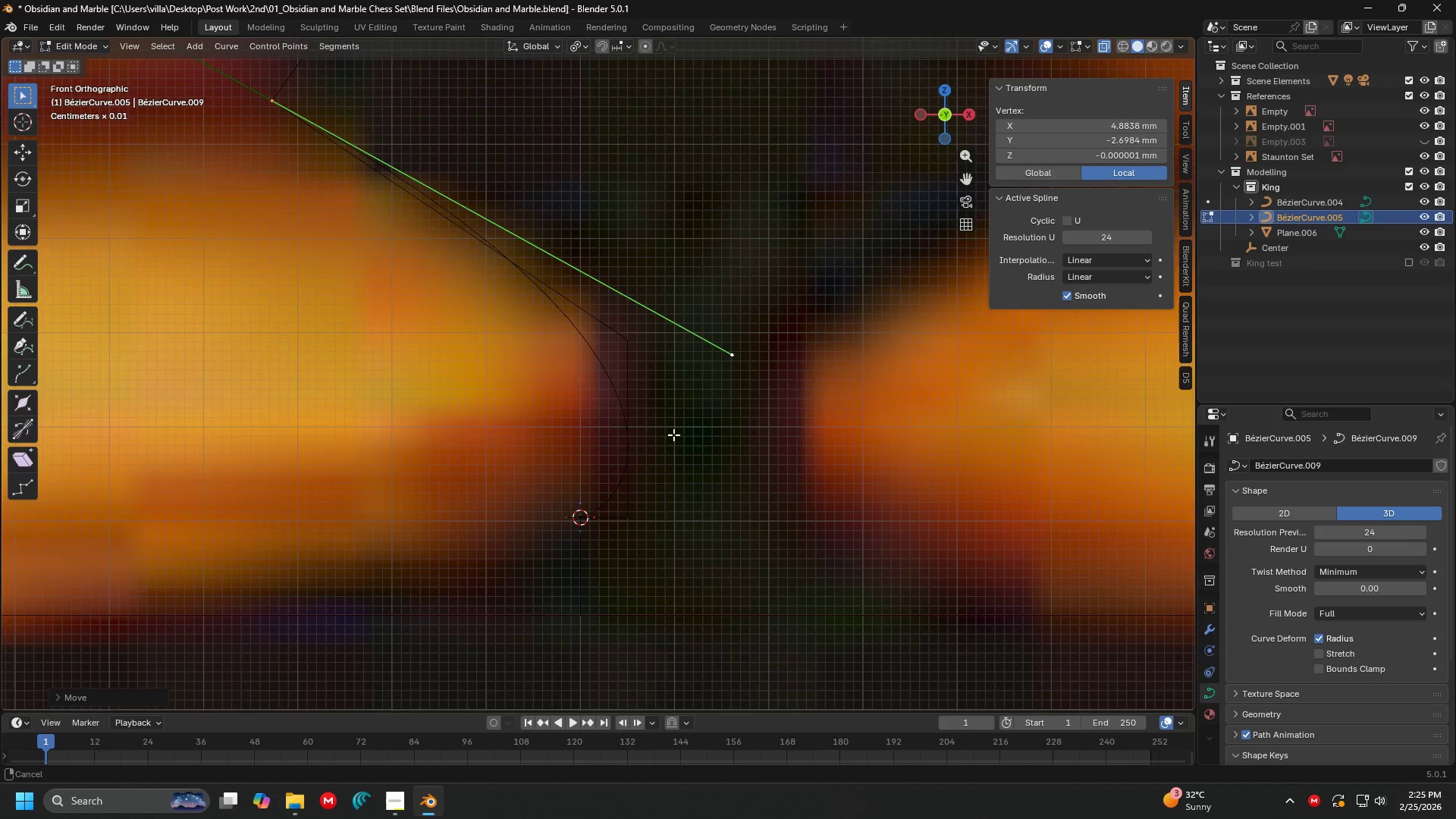 
key(Shift+ShiftLeft)
 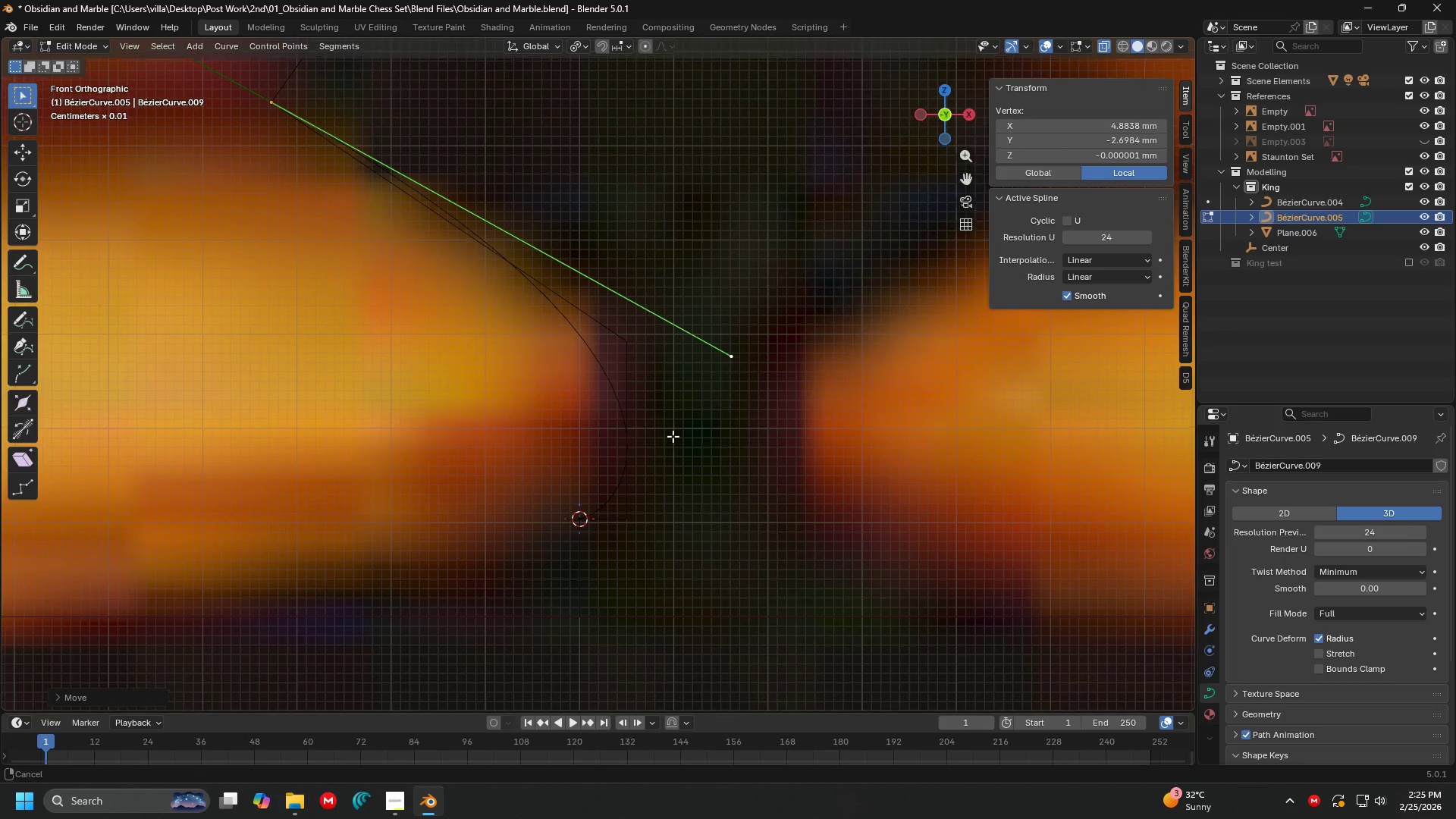 
key(Shift+ShiftLeft)
 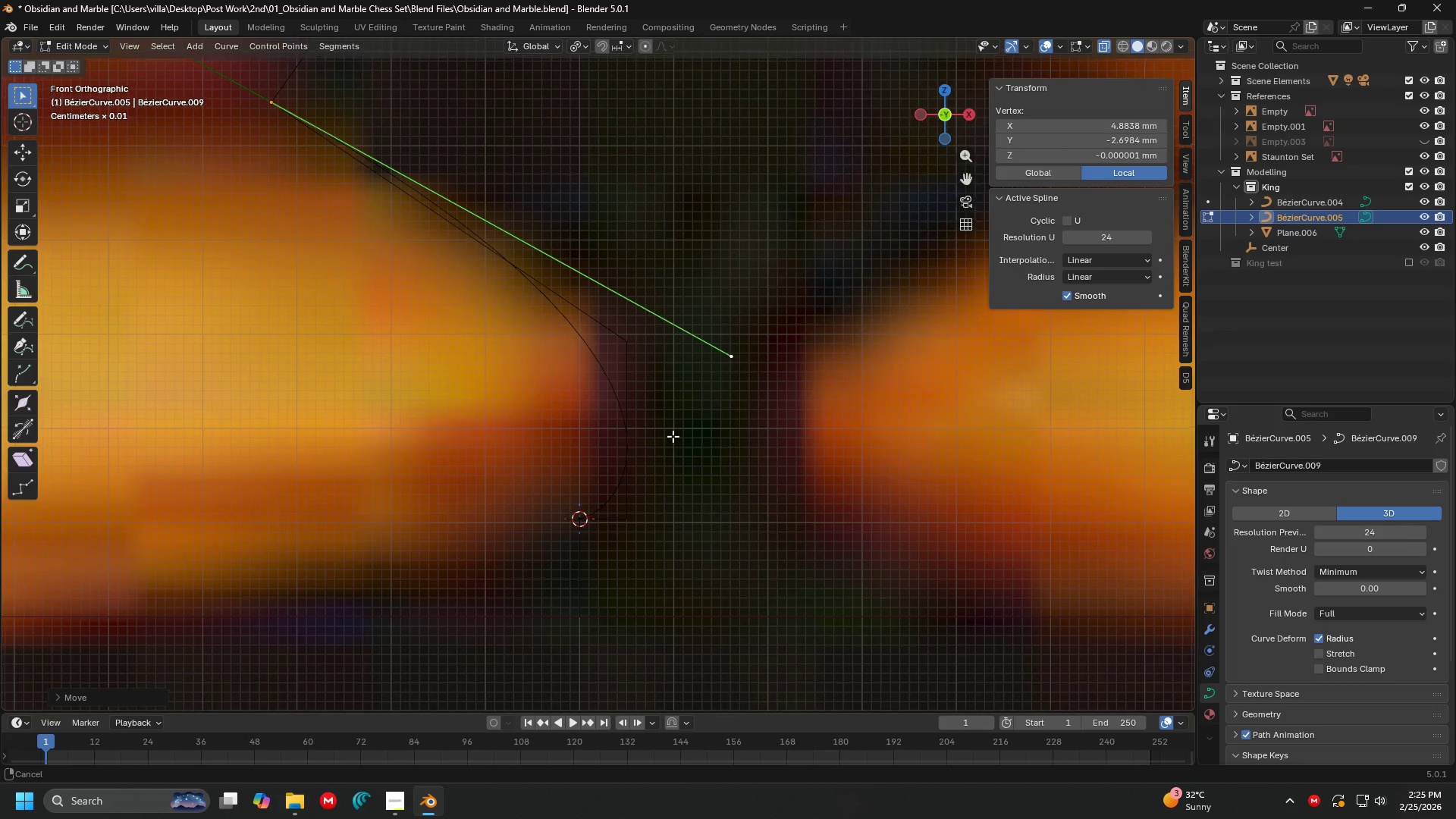 
key(Shift+ShiftLeft)
 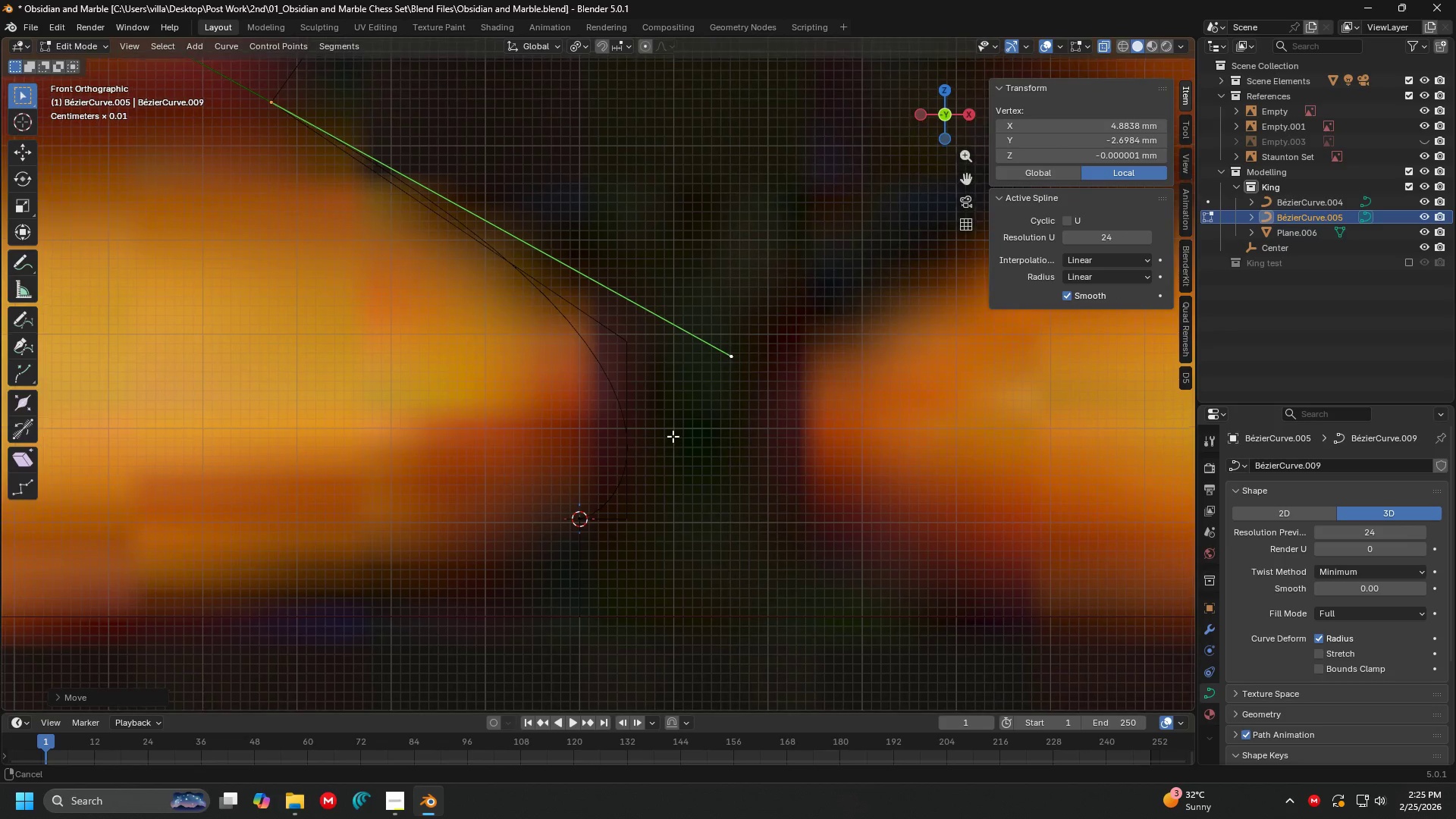 
key(Shift+ShiftLeft)
 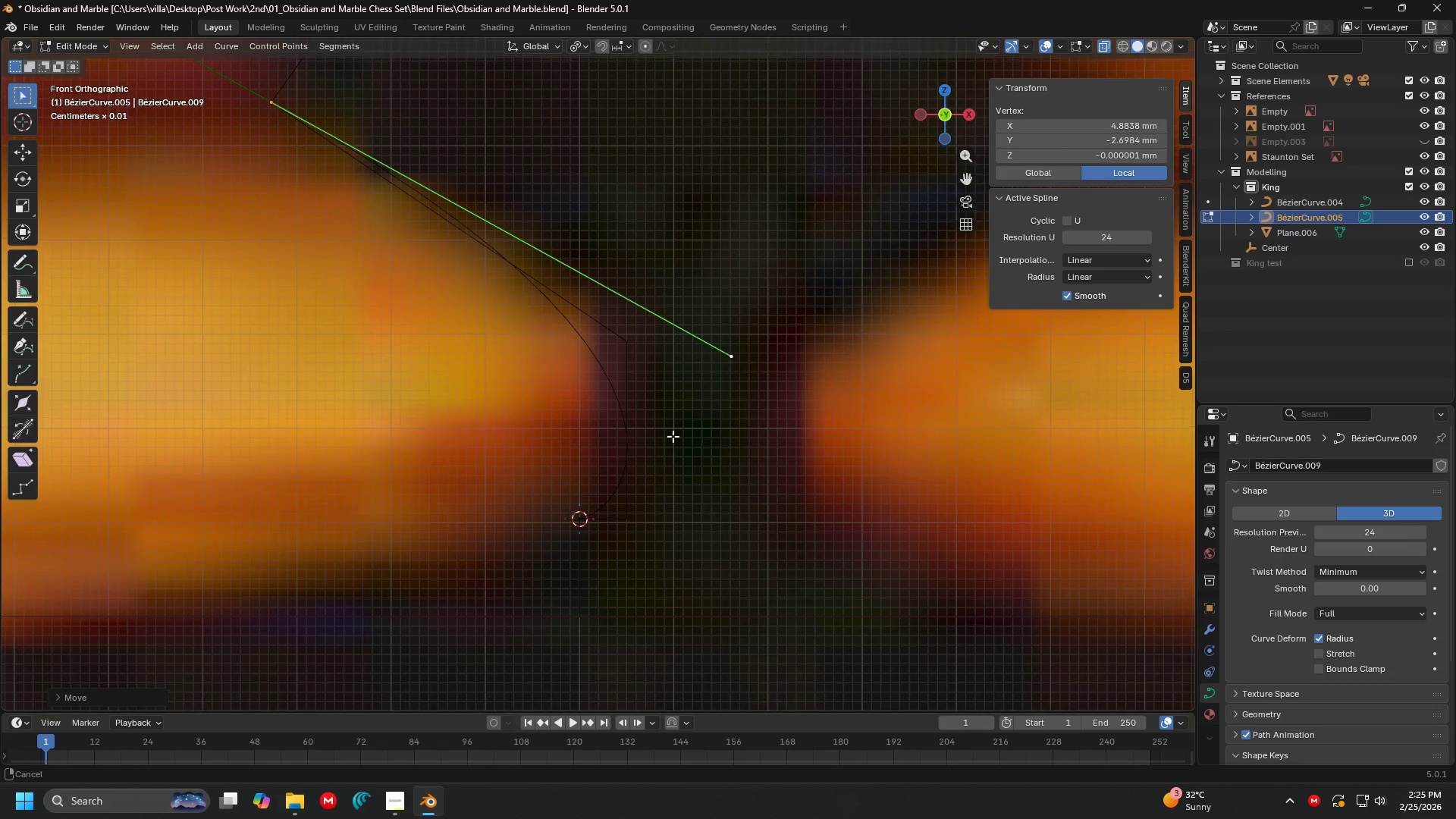 
key(Shift+ShiftLeft)
 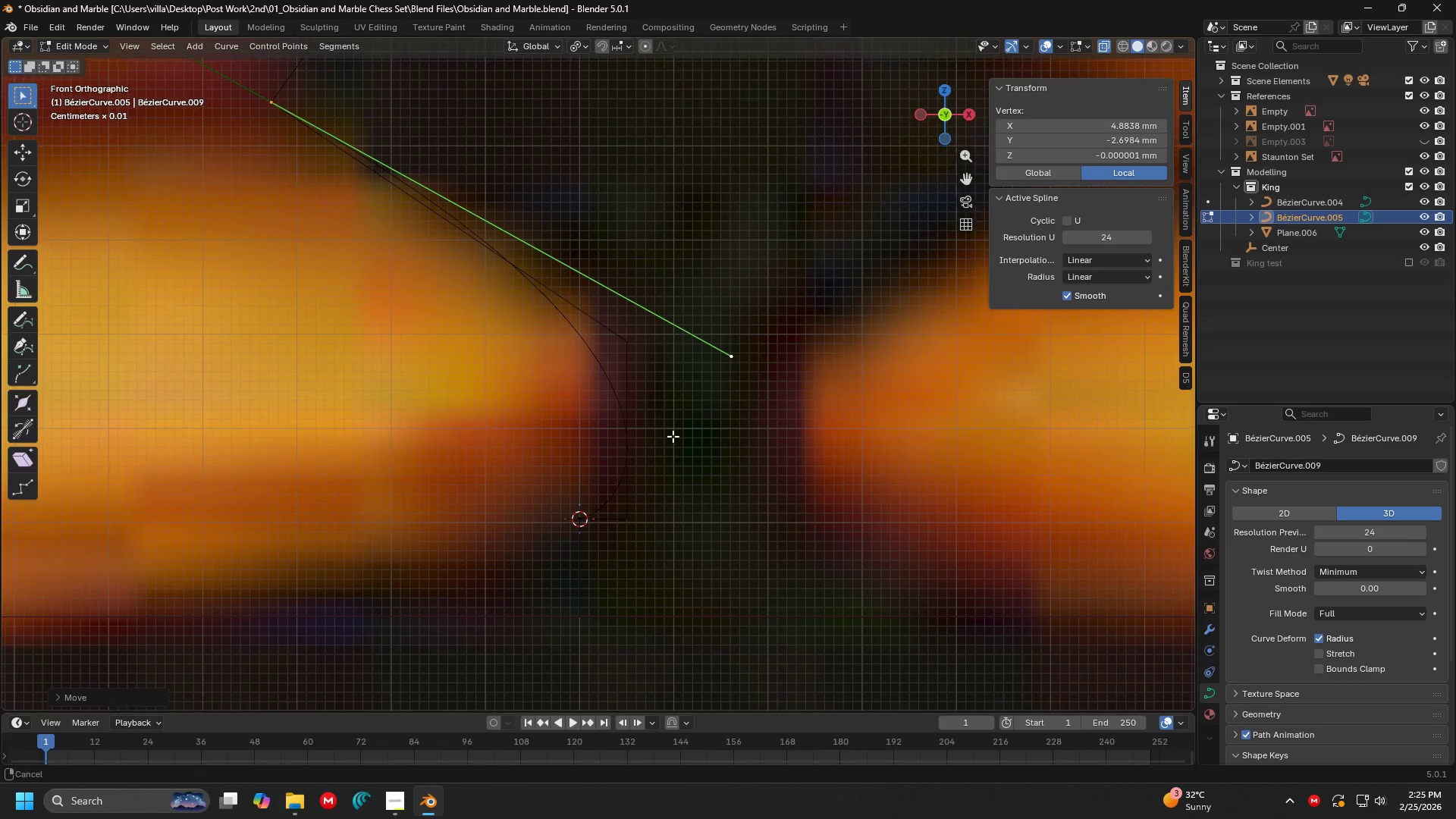 
key(Shift+ShiftLeft)
 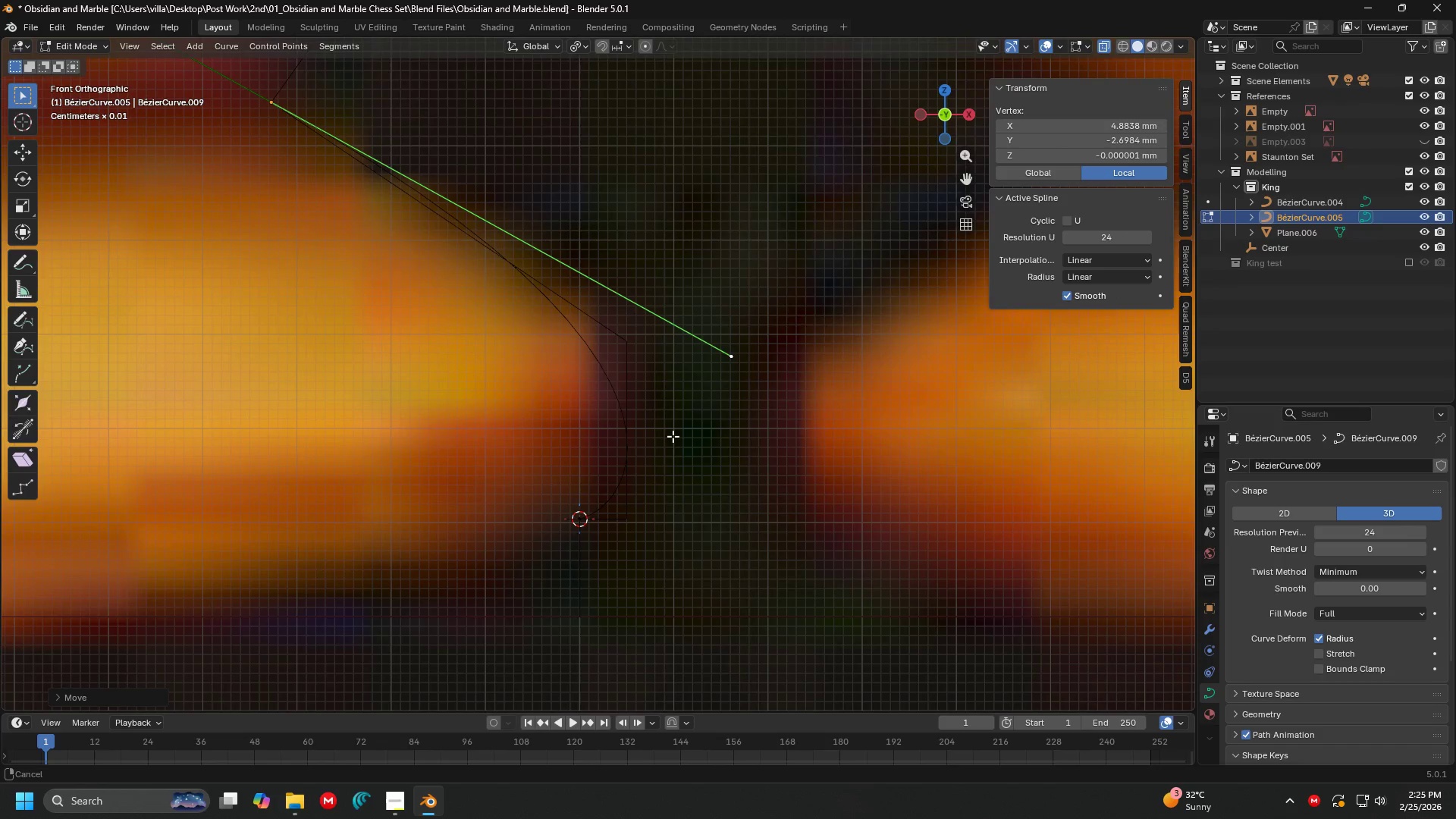 
key(Shift+ShiftLeft)
 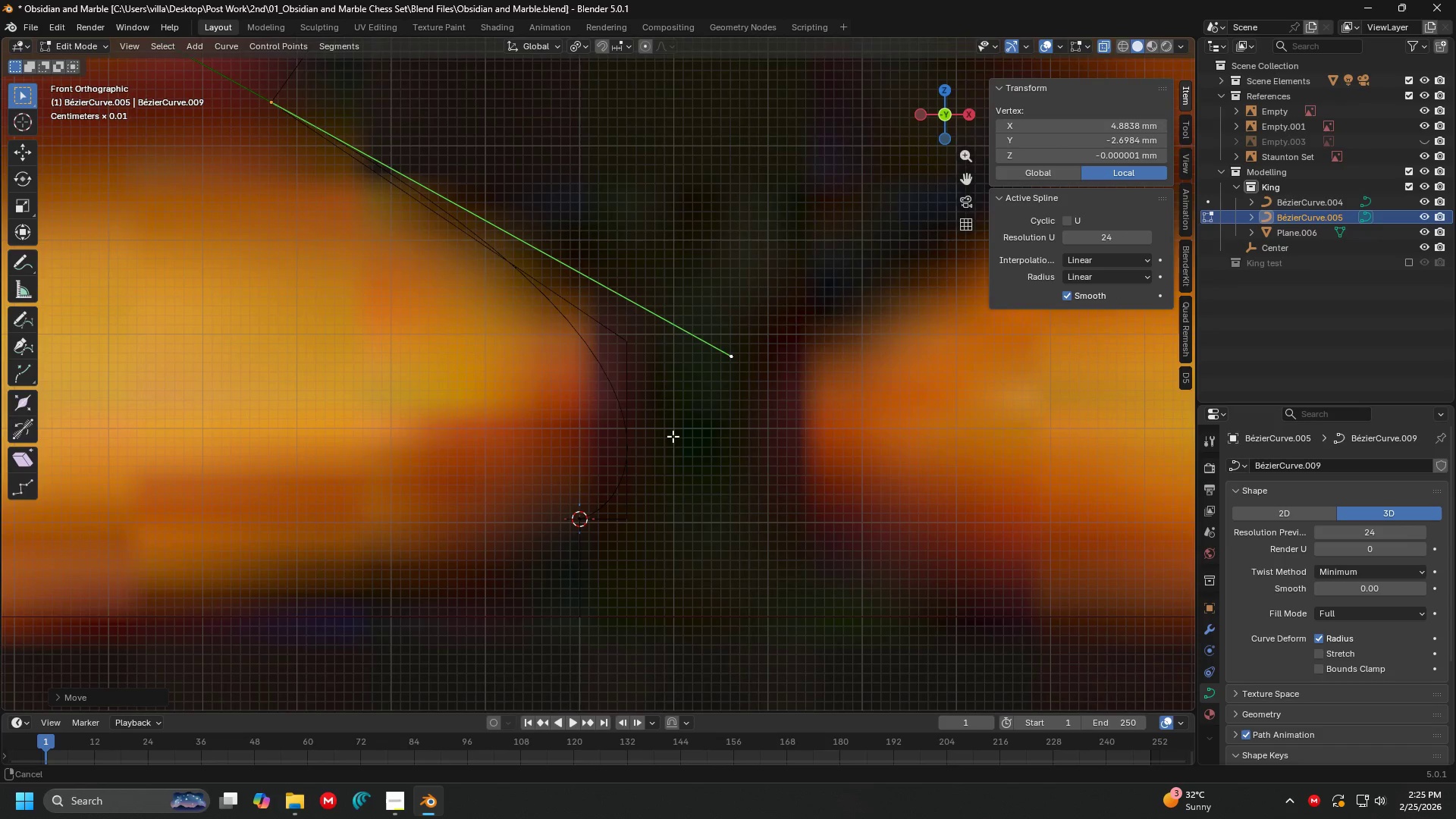 
hold_key(key=ShiftLeft, duration=6.78)
 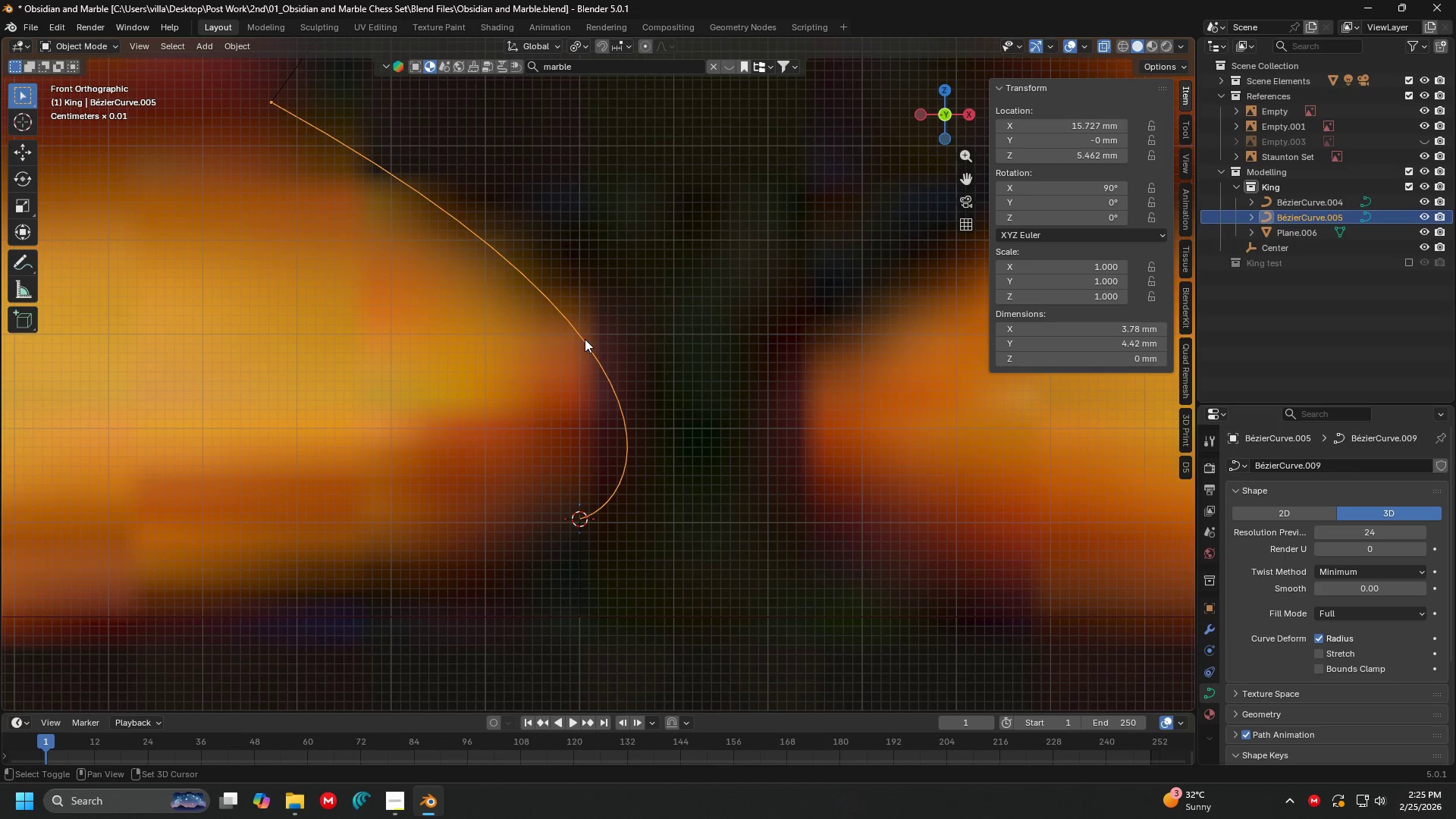 
key(Tab)
 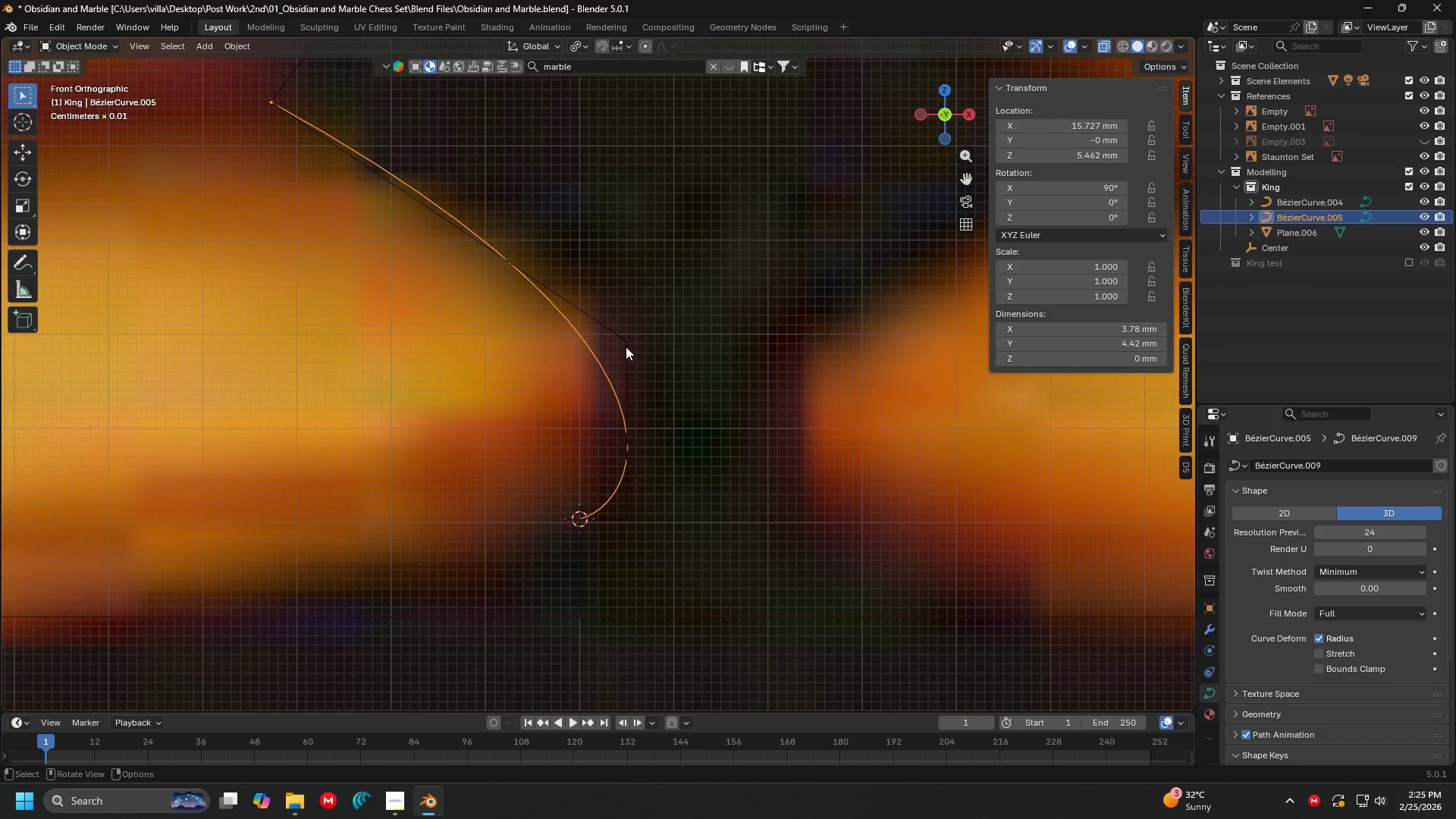 
left_click([624, 346])
 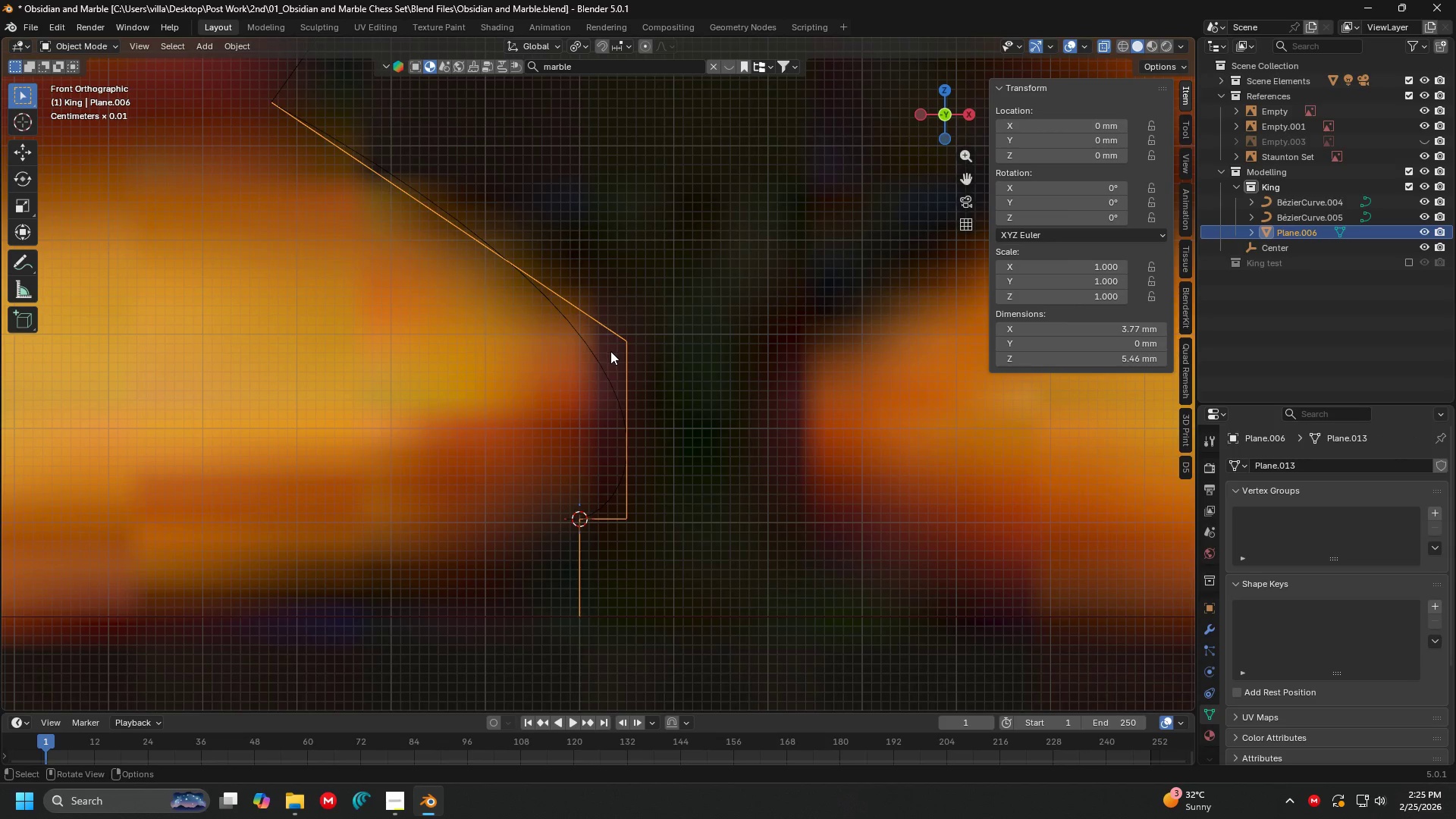 
double_click([604, 358])
 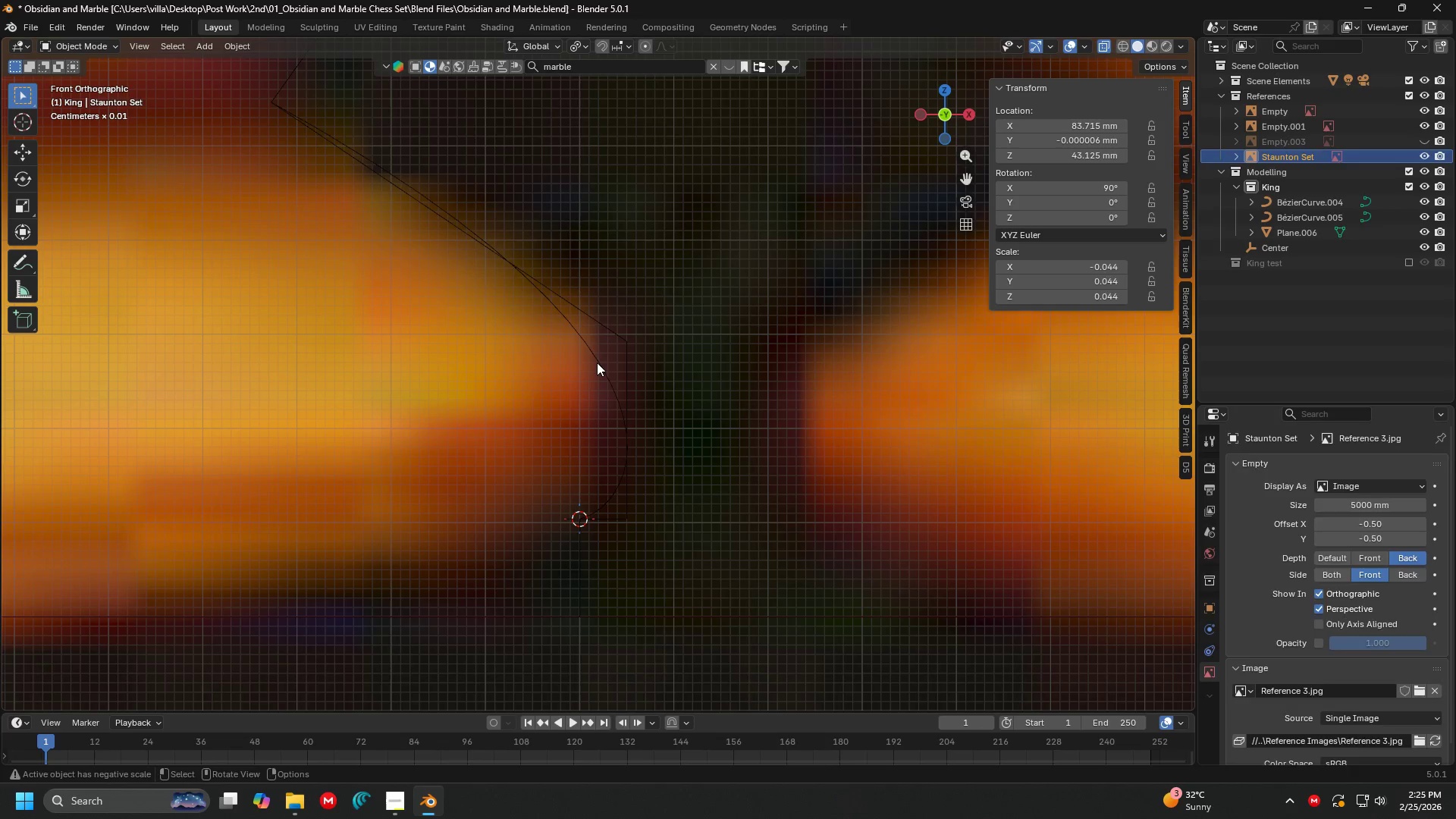 
left_click([597, 362])
 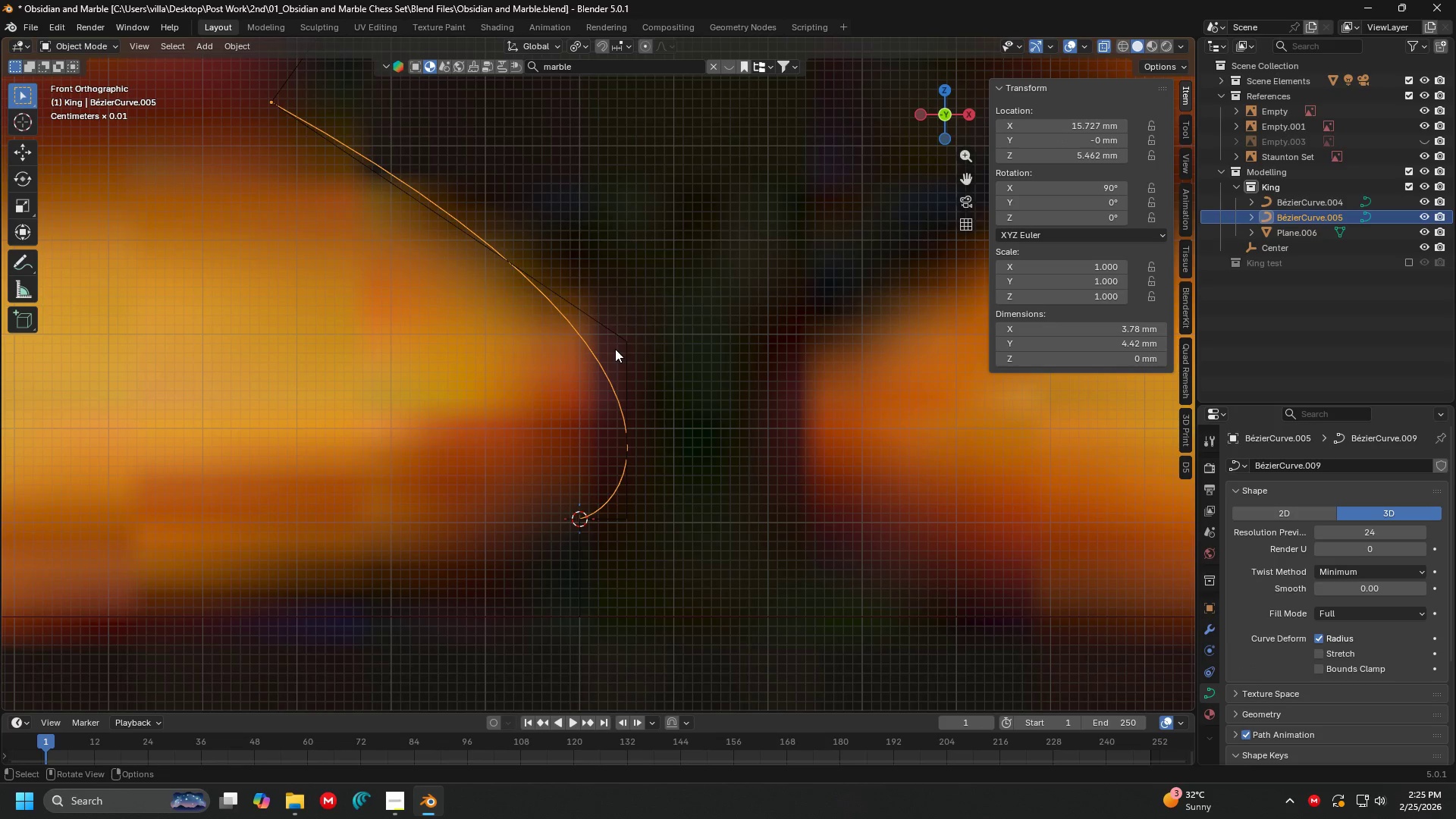 
left_click([625, 340])
 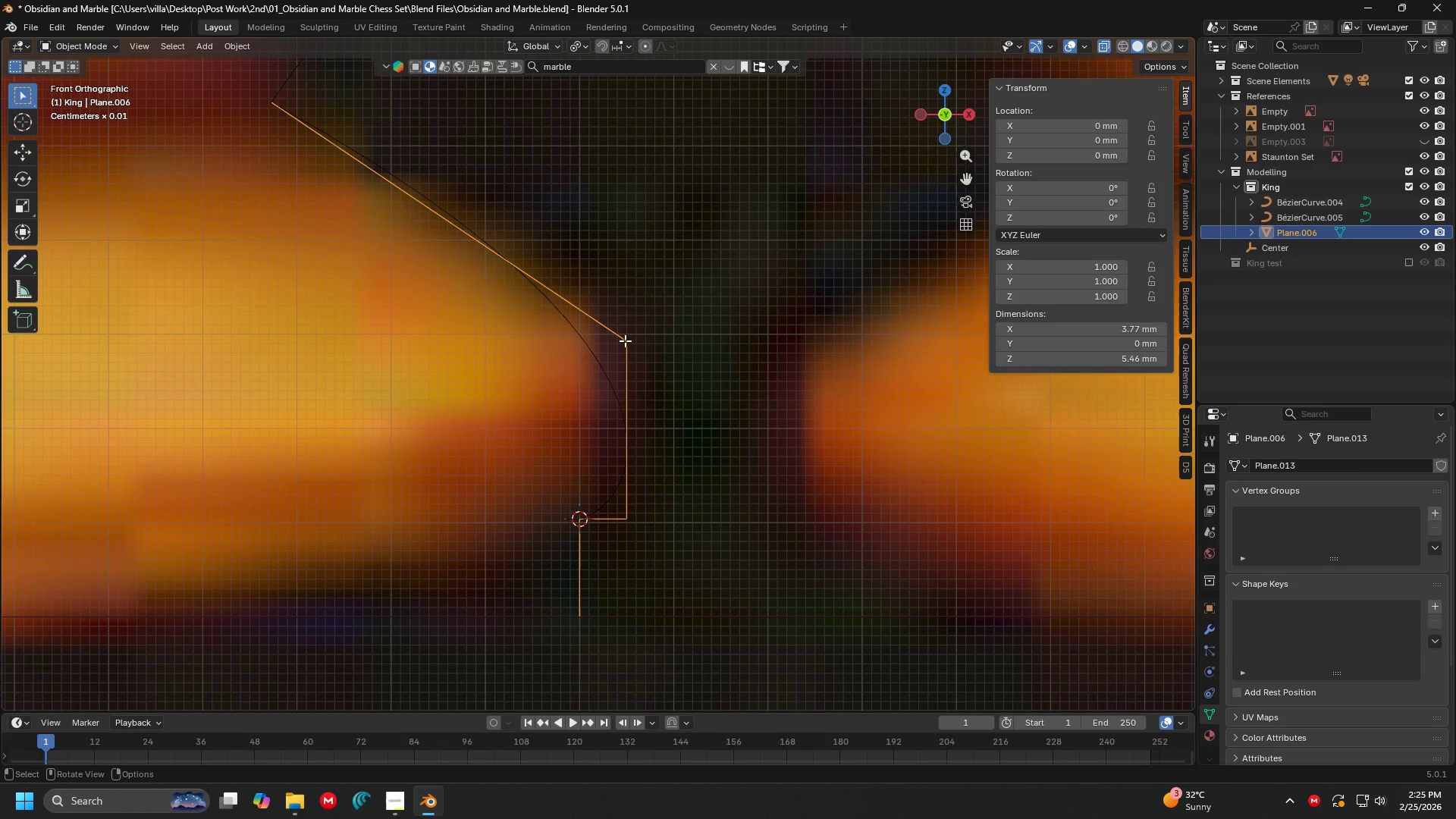 
key(Tab)
 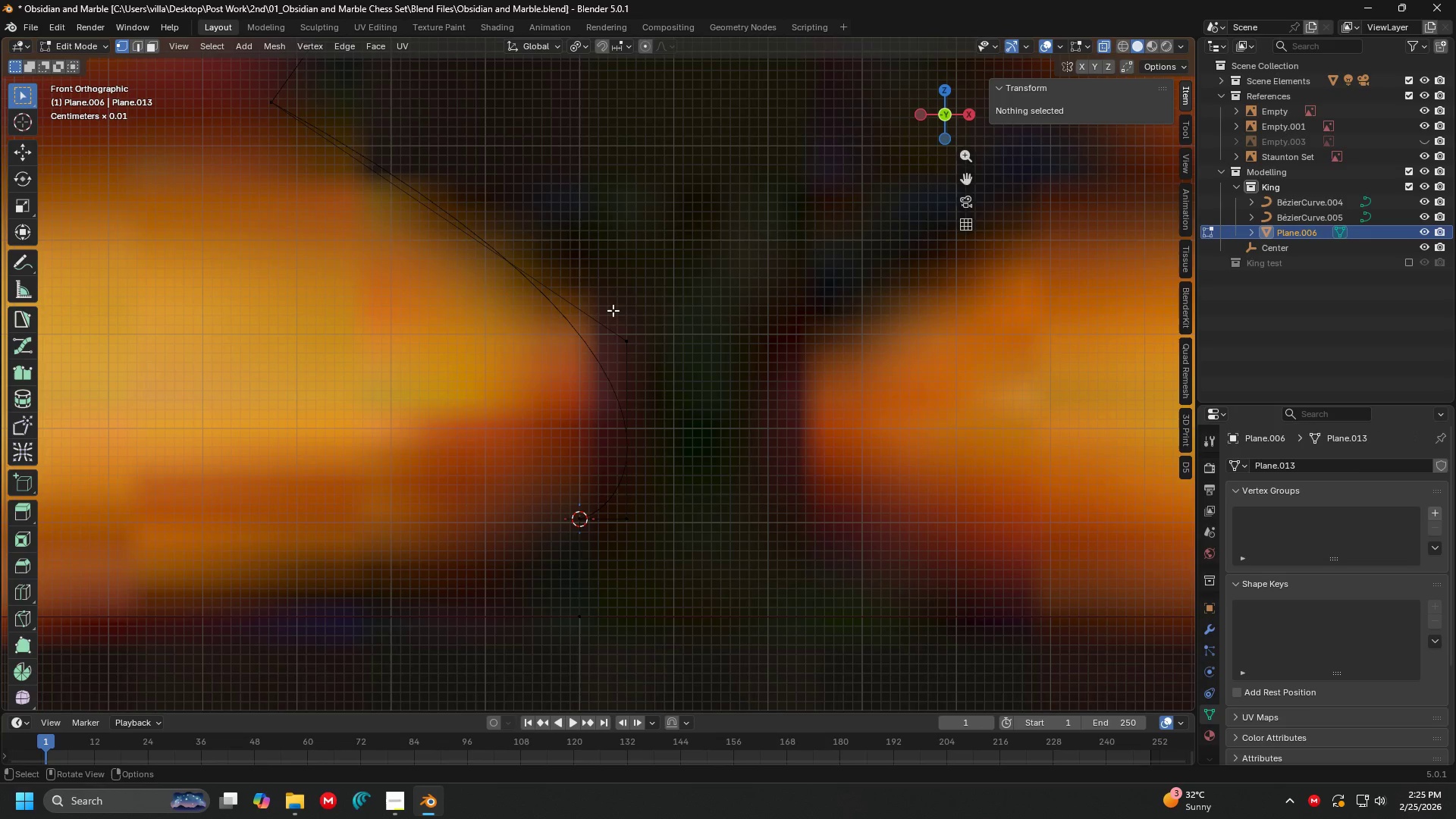 
left_click_drag(start_coordinate=[613, 310], to_coordinate=[735, 642])
 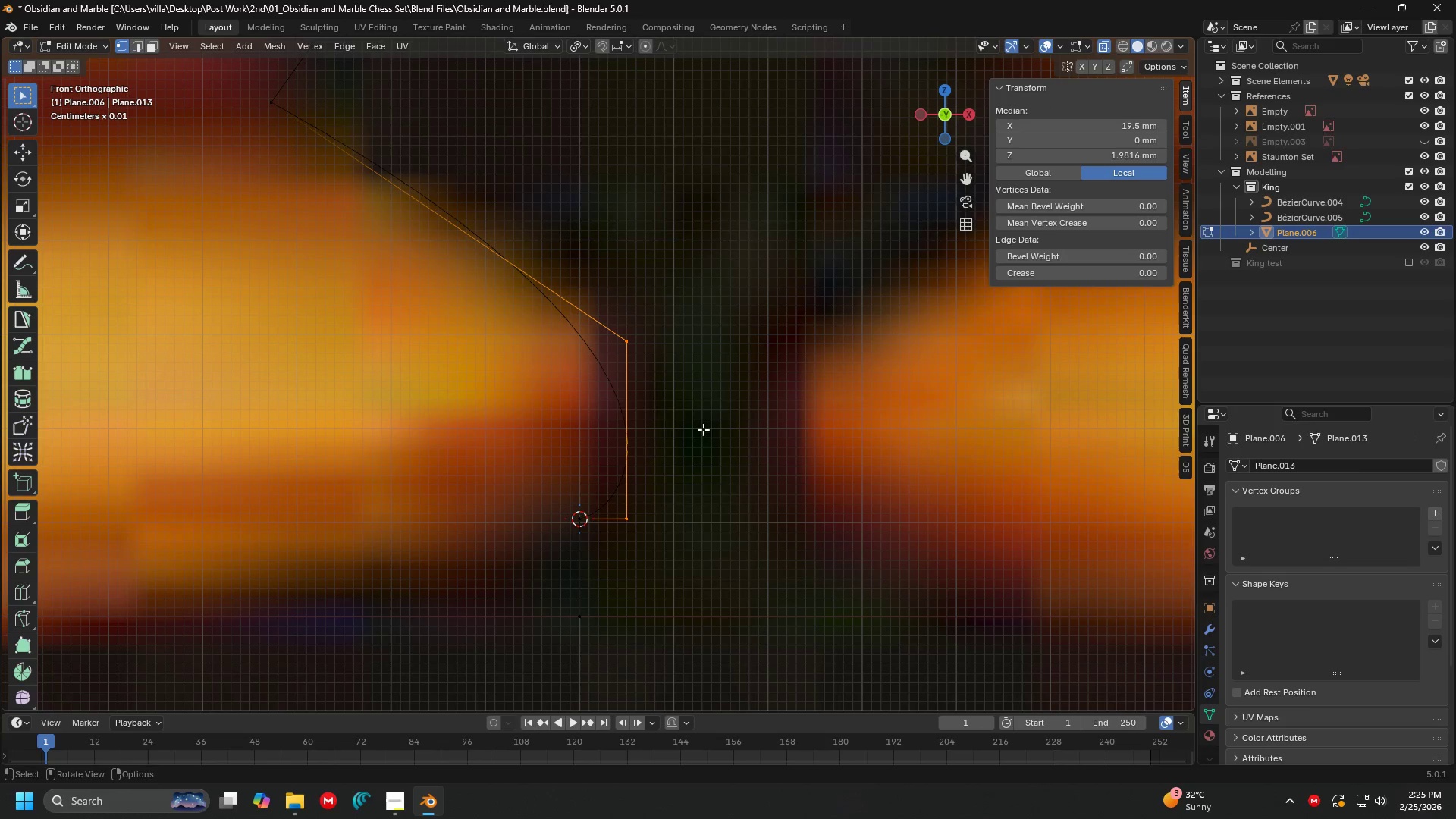 
key(X)
 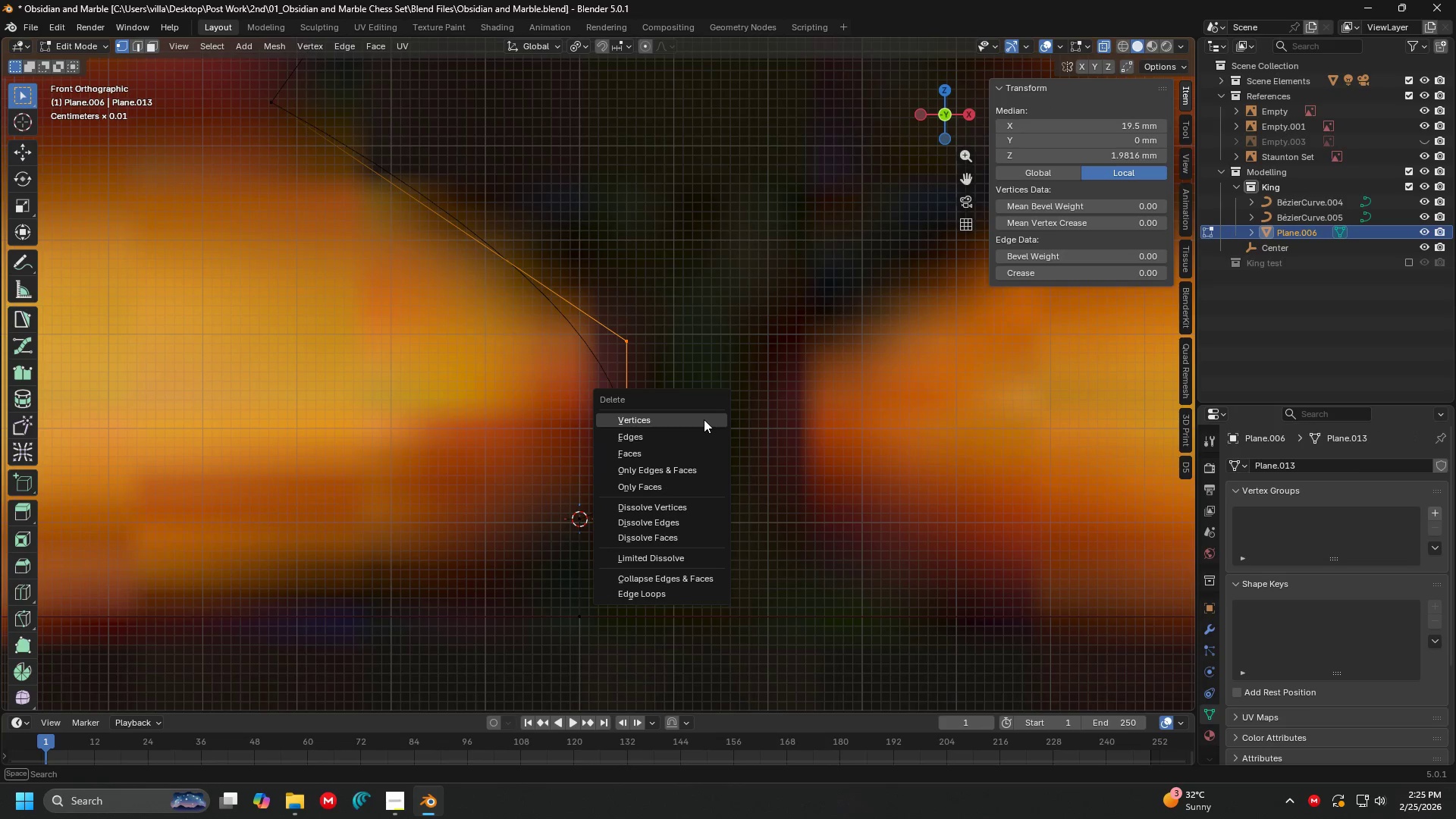 
left_click([704, 419])
 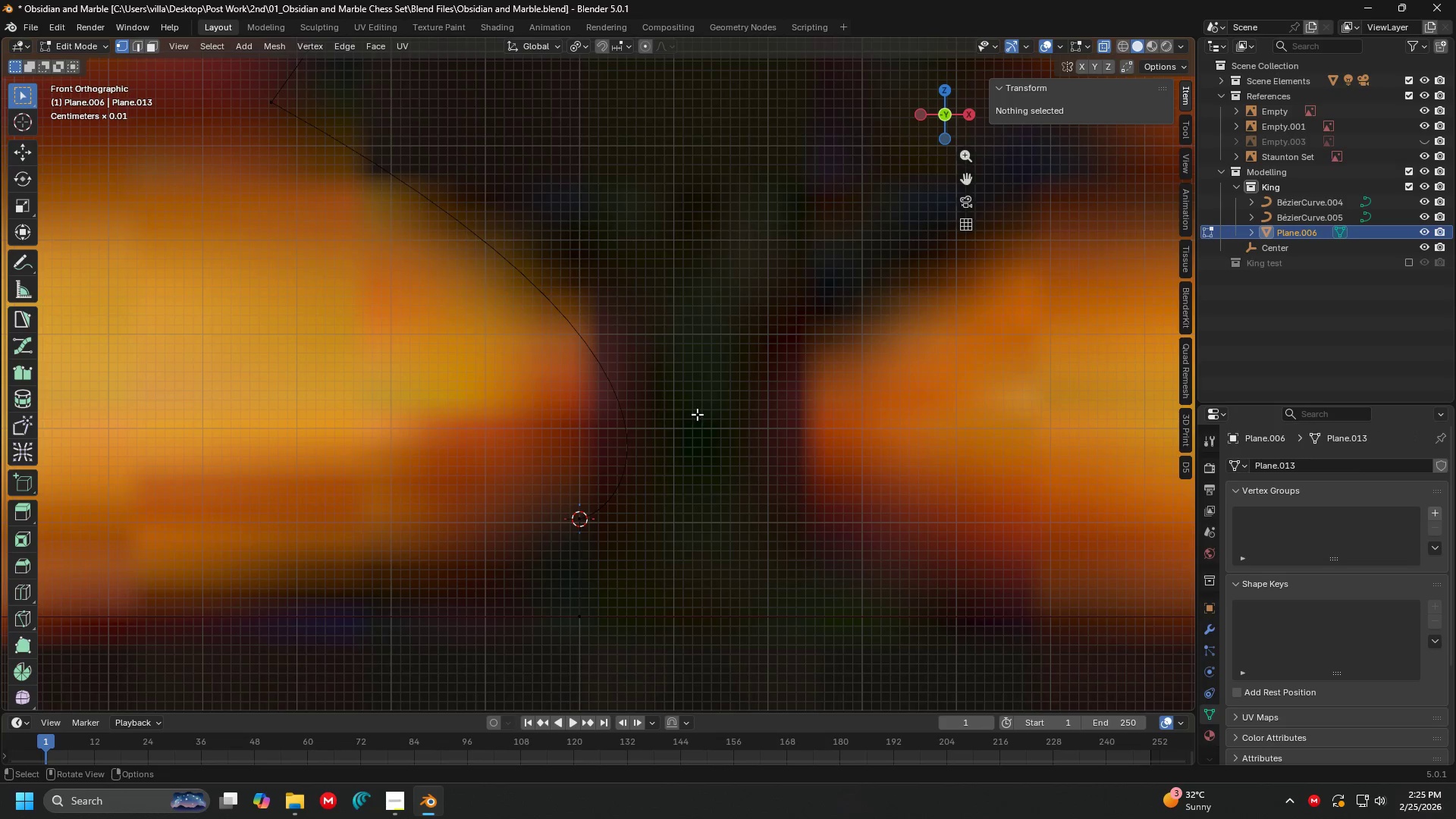 
key(Tab)
 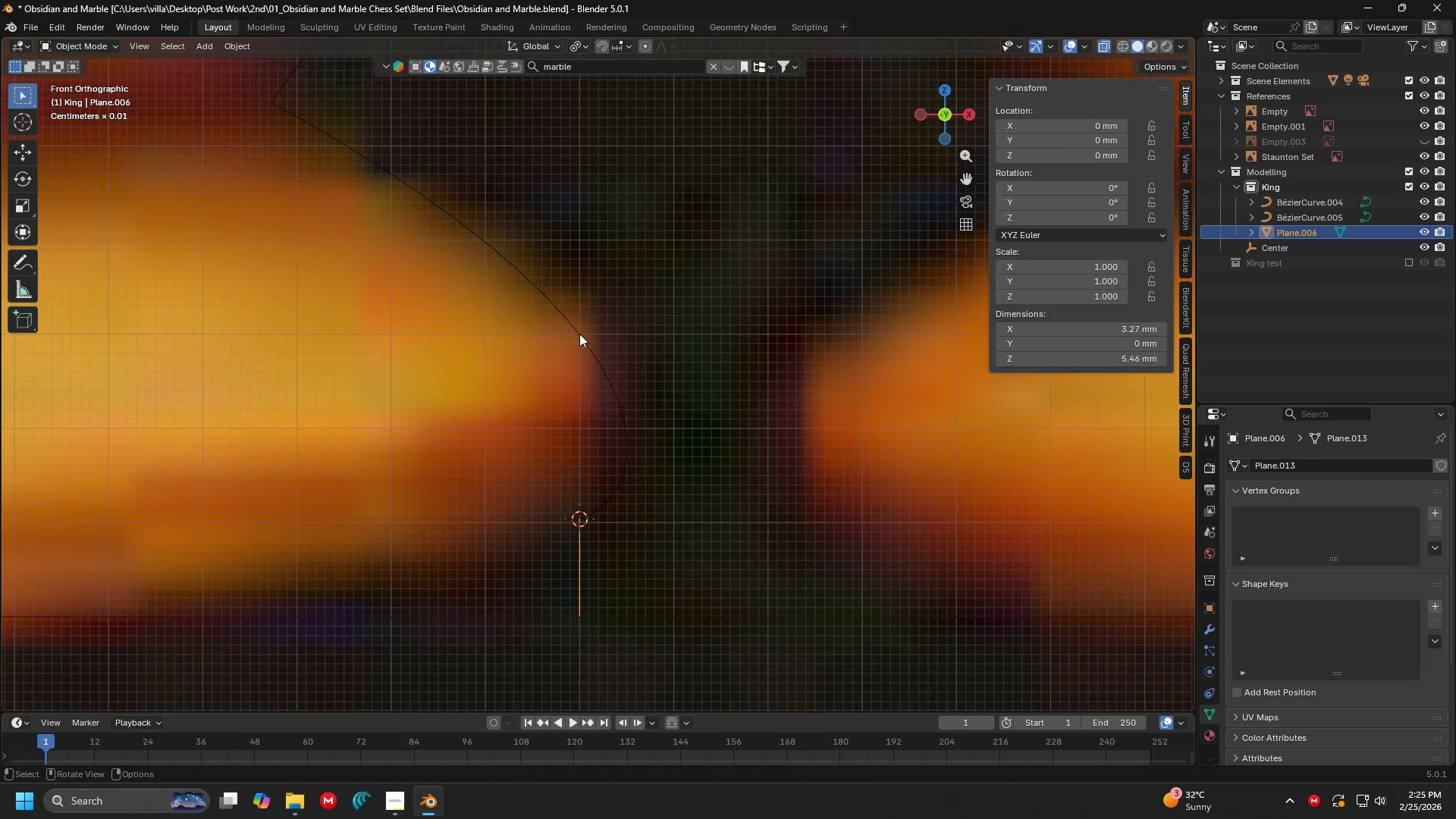 
left_click([580, 334])
 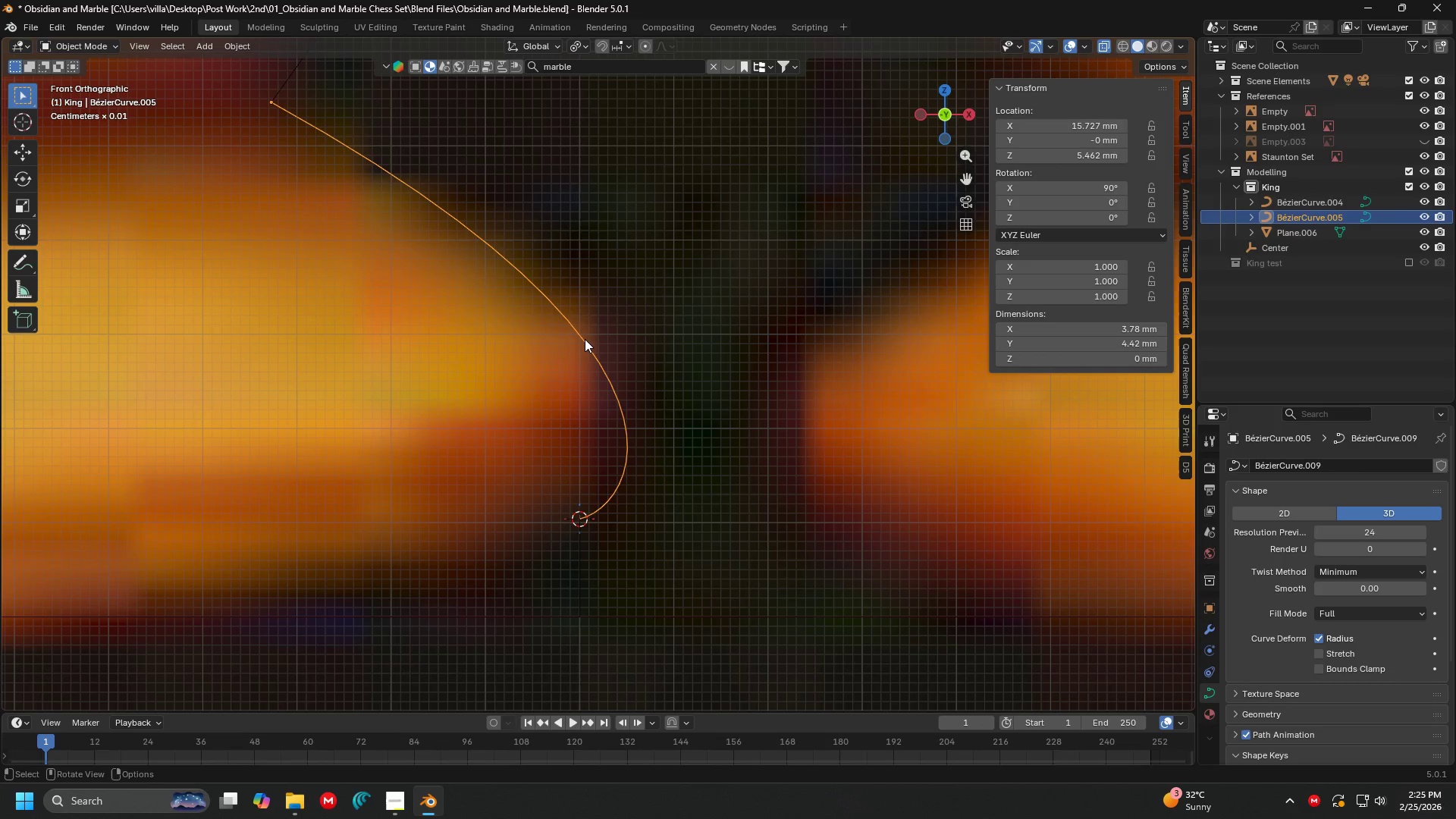 
hold_key(key=ShiftLeft, duration=1.5)
 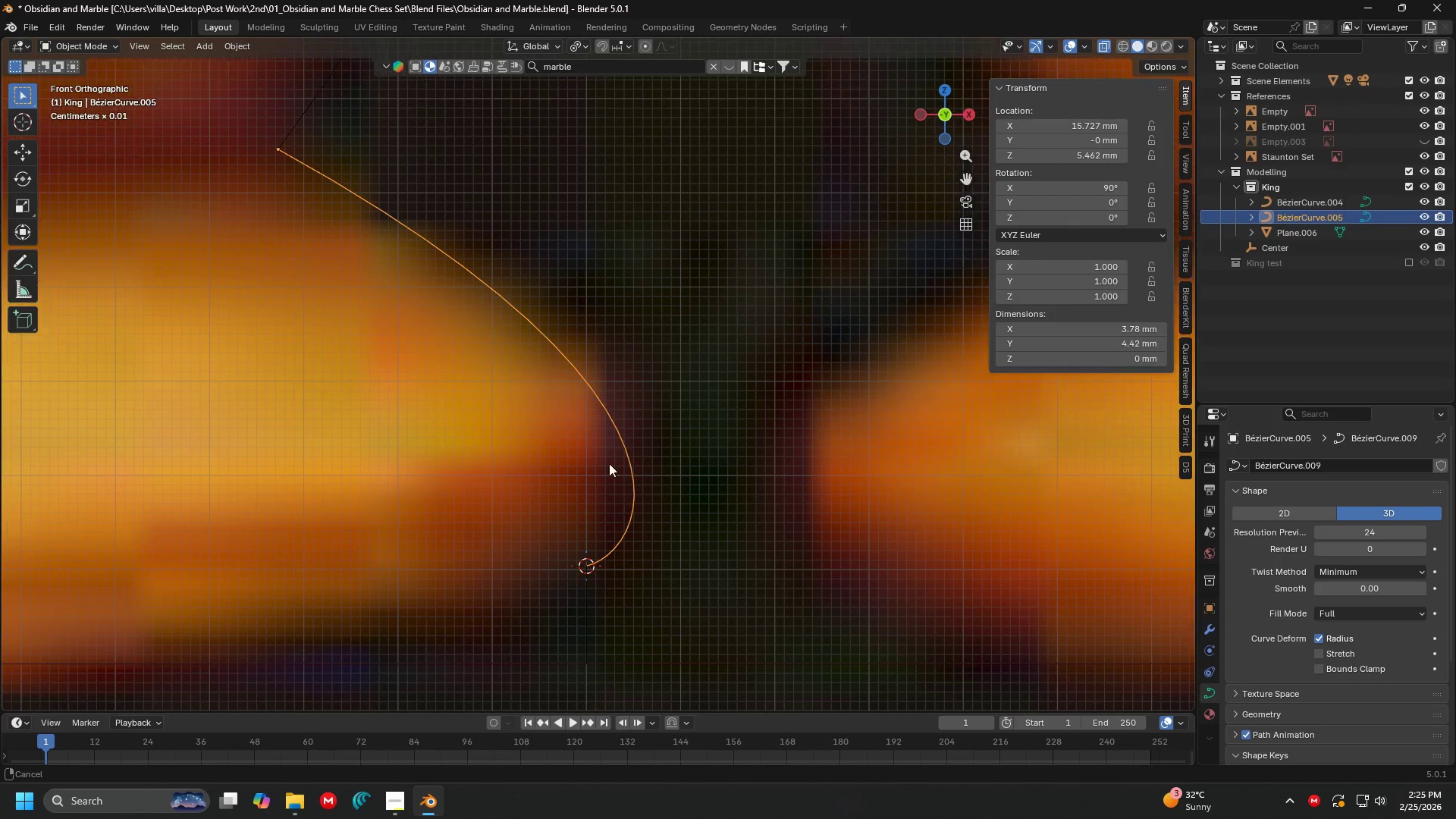 
key(Shift+ShiftLeft)
 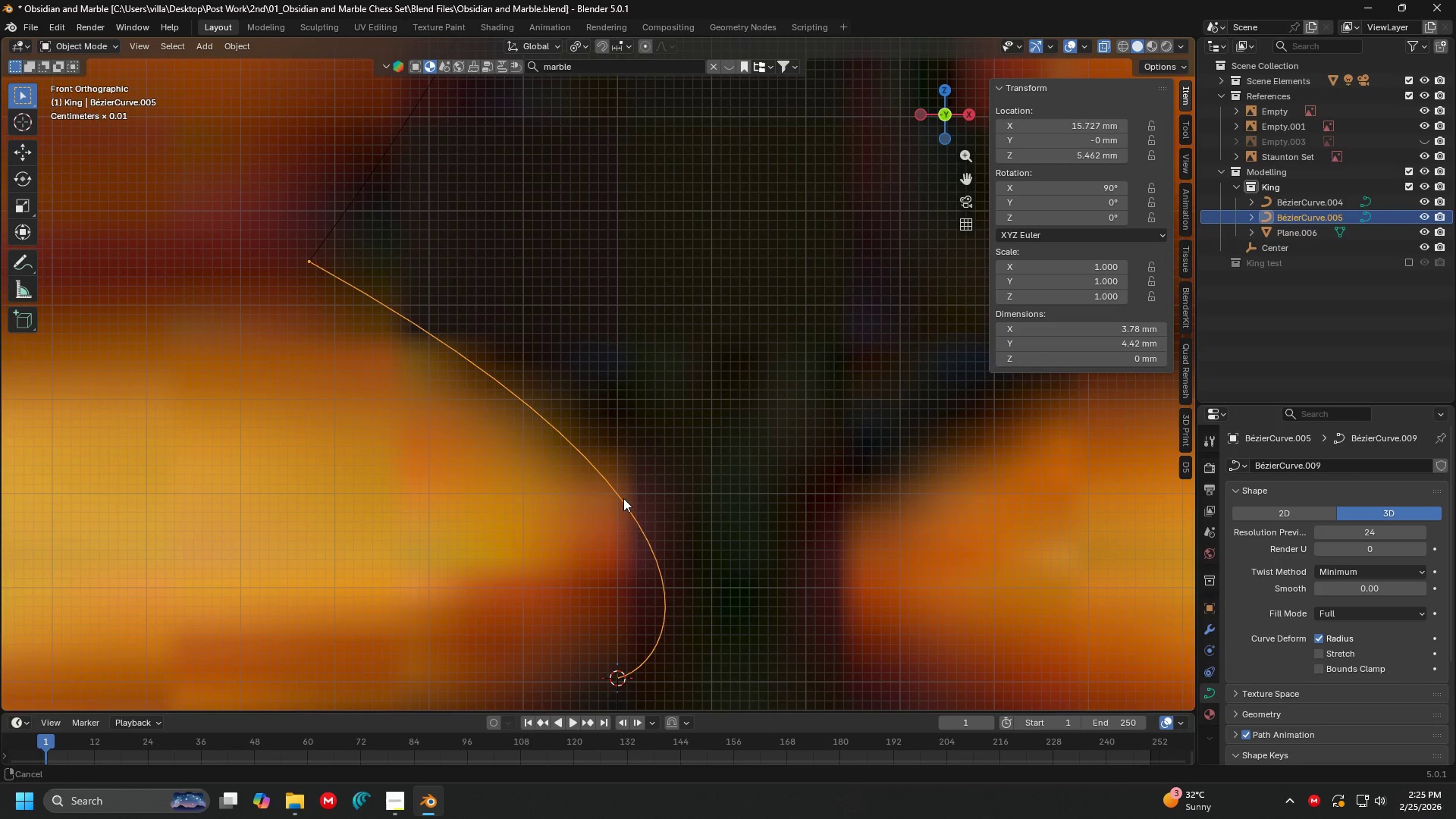 
key(Shift+ShiftLeft)
 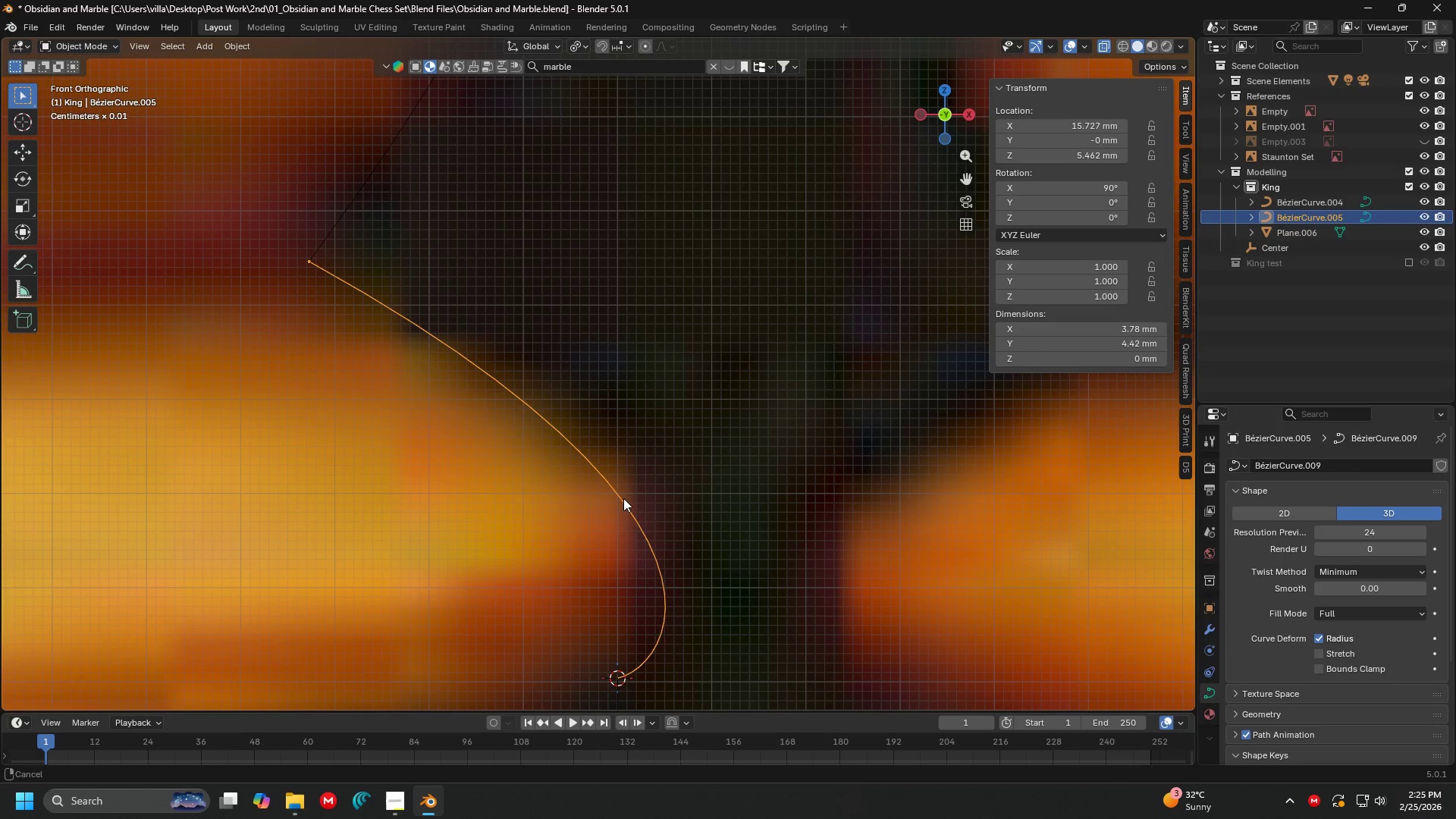 
key(Shift+ShiftLeft)
 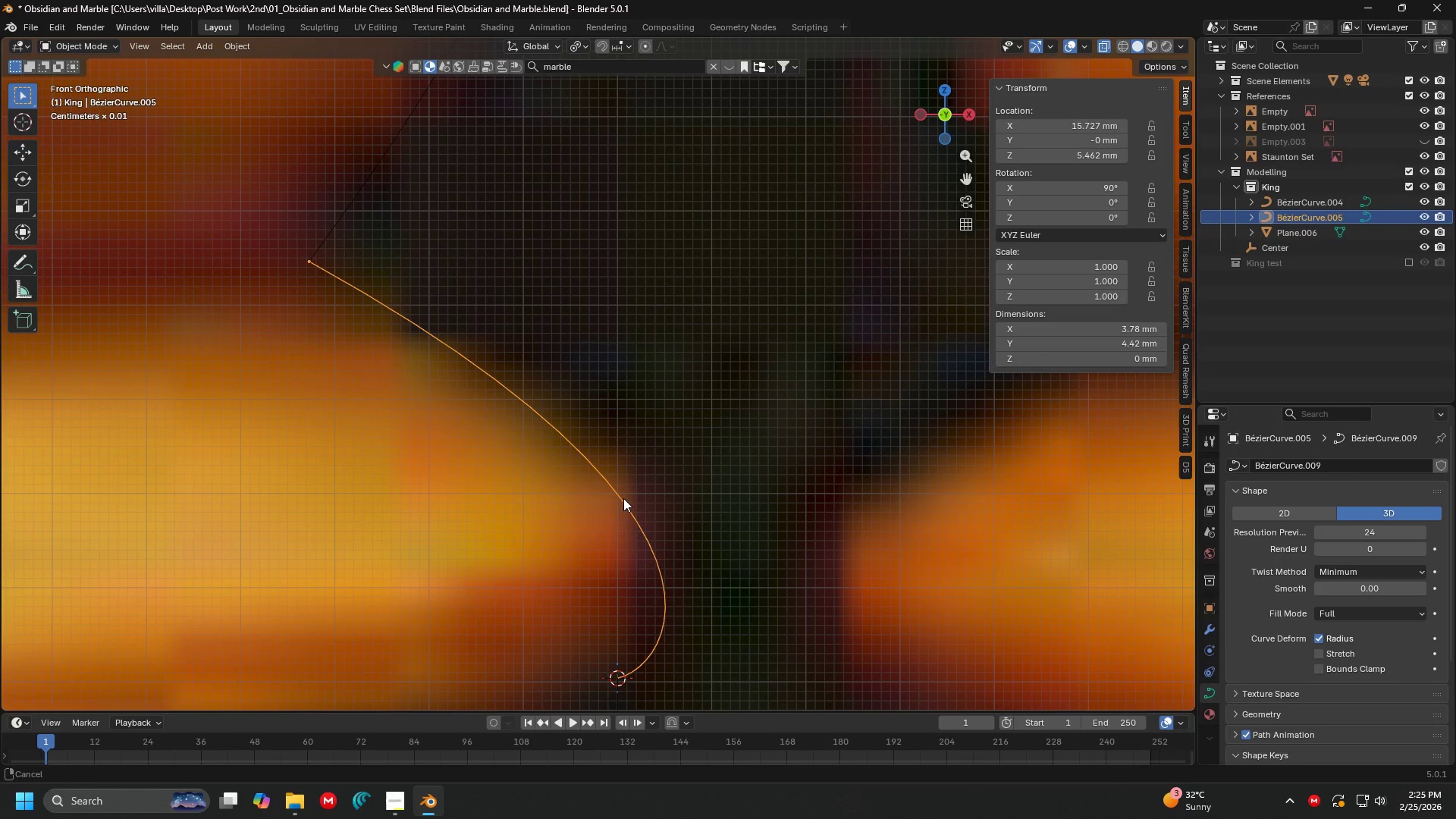 
hold_key(key=ShiftLeft, duration=0.78)
scroll: coordinate [620, 494], scroll_direction: down, amount: 5.0
 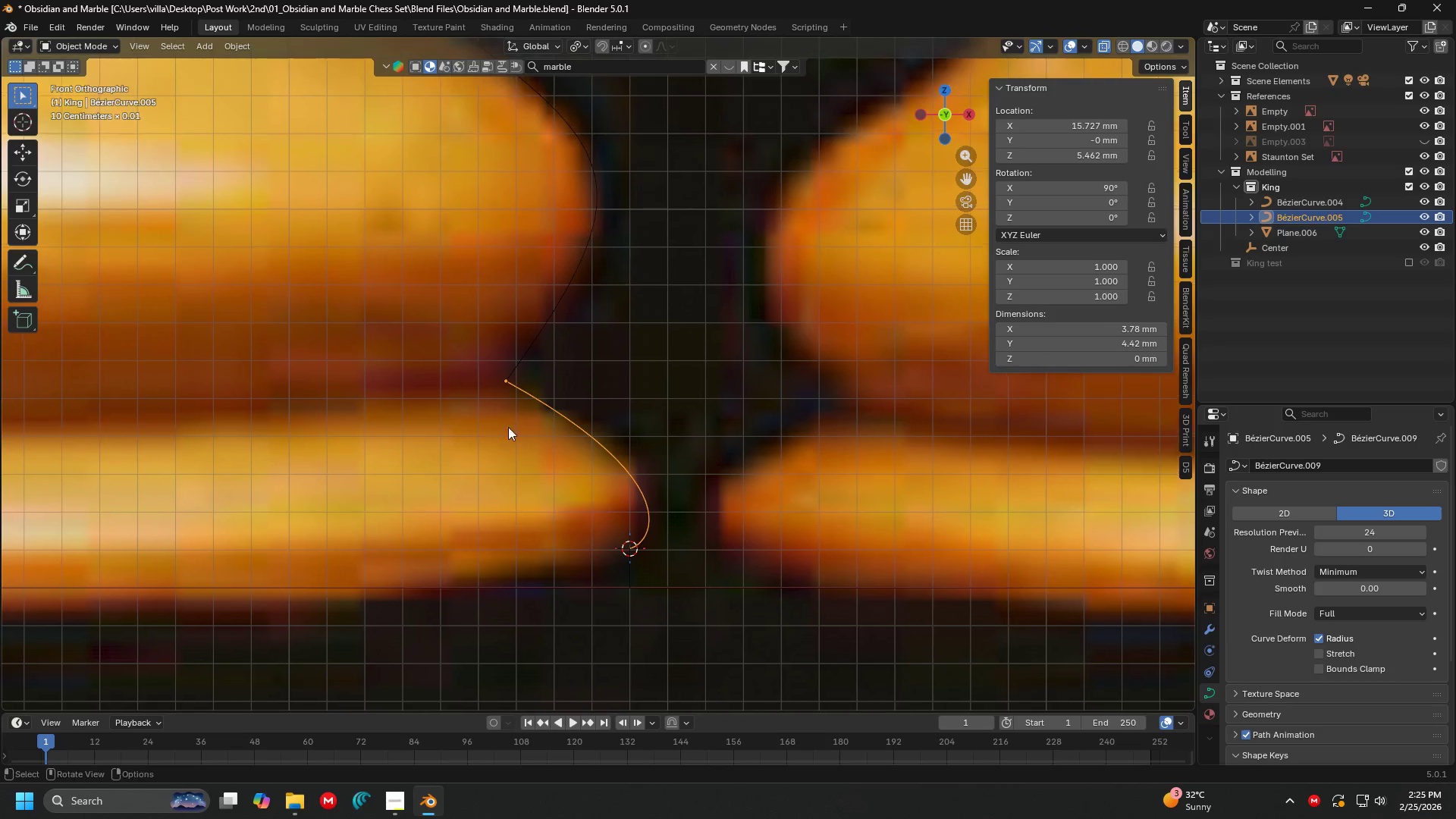 
hold_key(key=ShiftLeft, duration=1.5)
 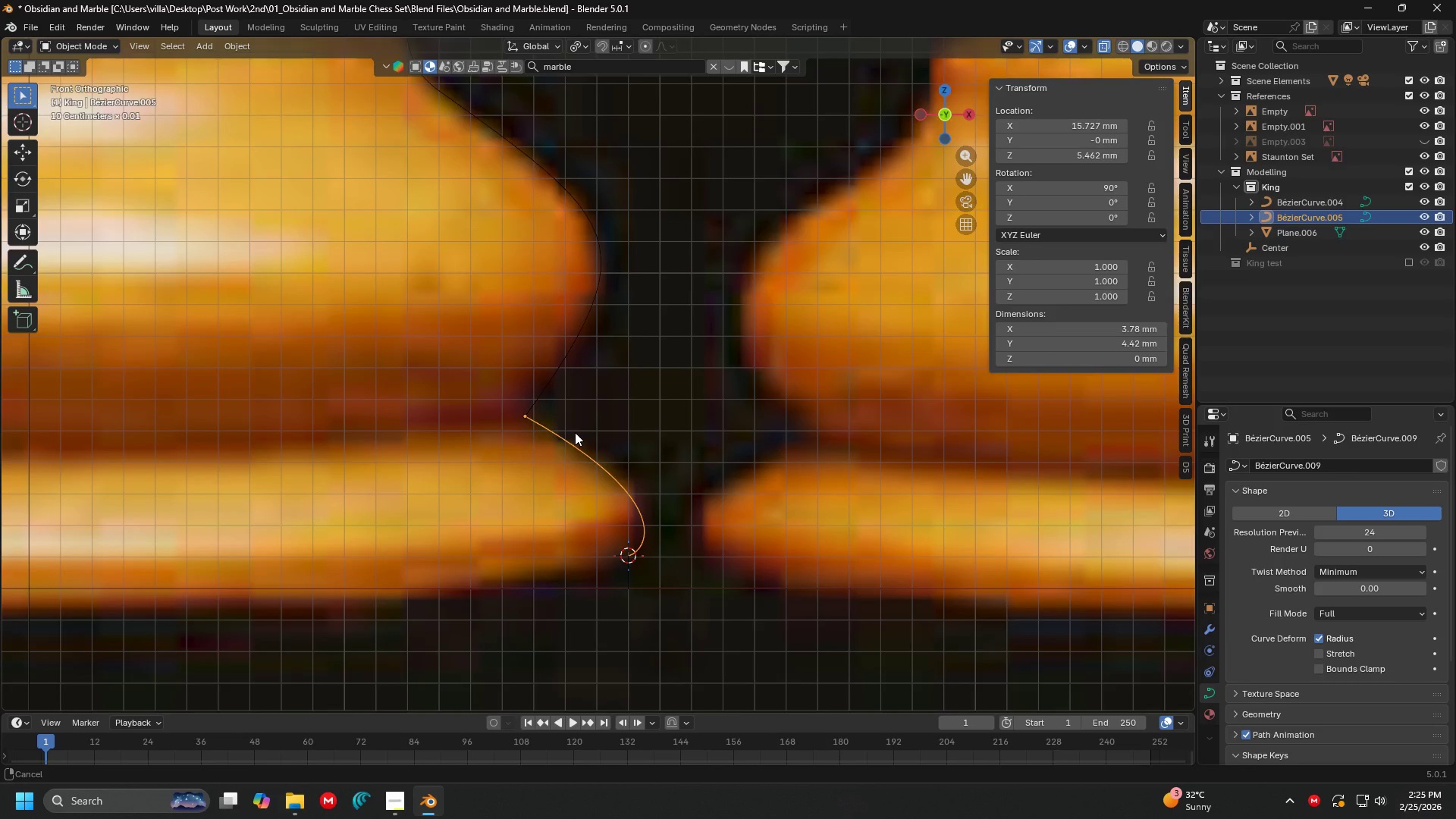 
scroll: coordinate [574, 369], scroll_direction: down, amount: 1.0
 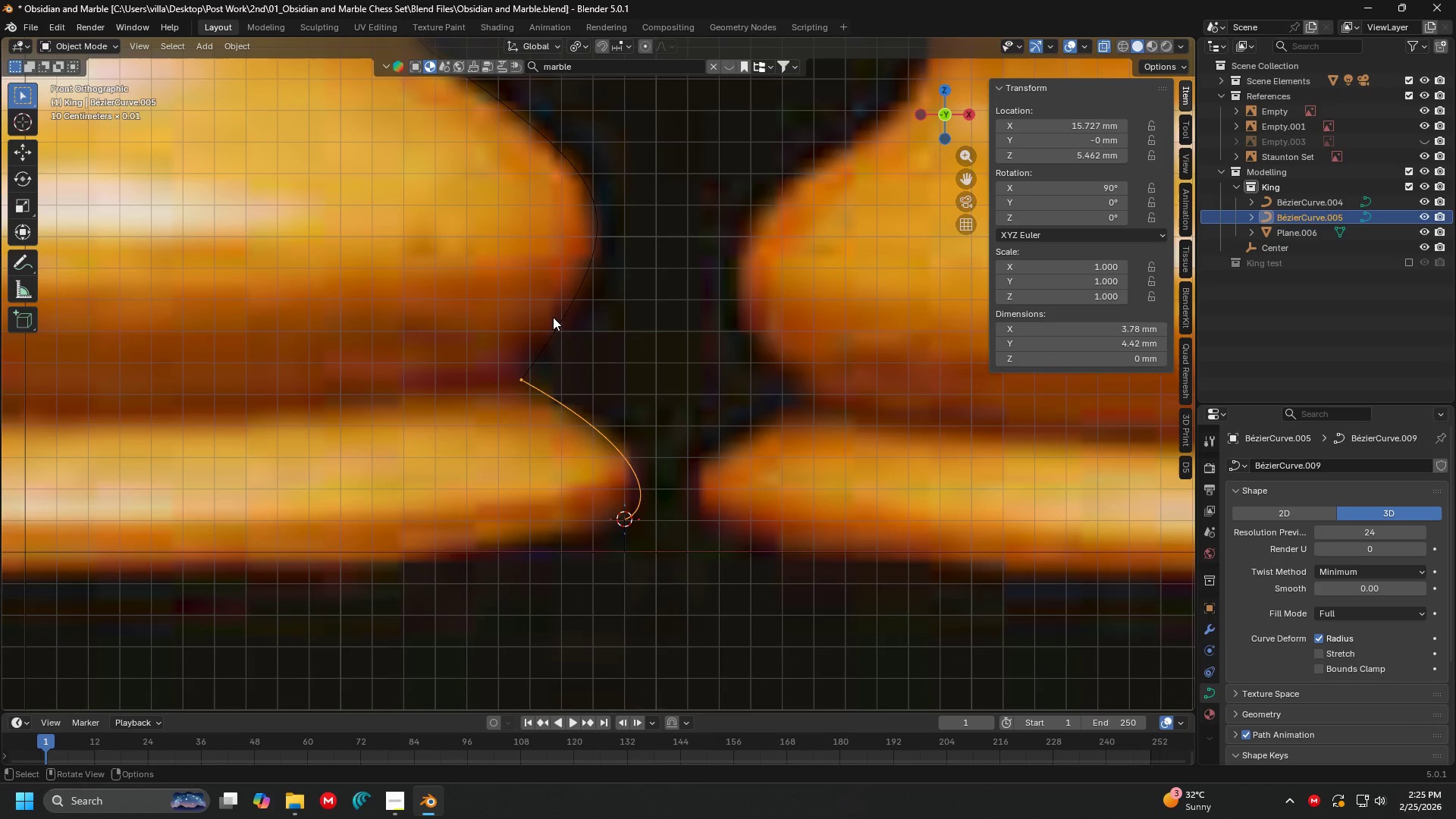 
hold_key(key=ShiftLeft, duration=1.06)
 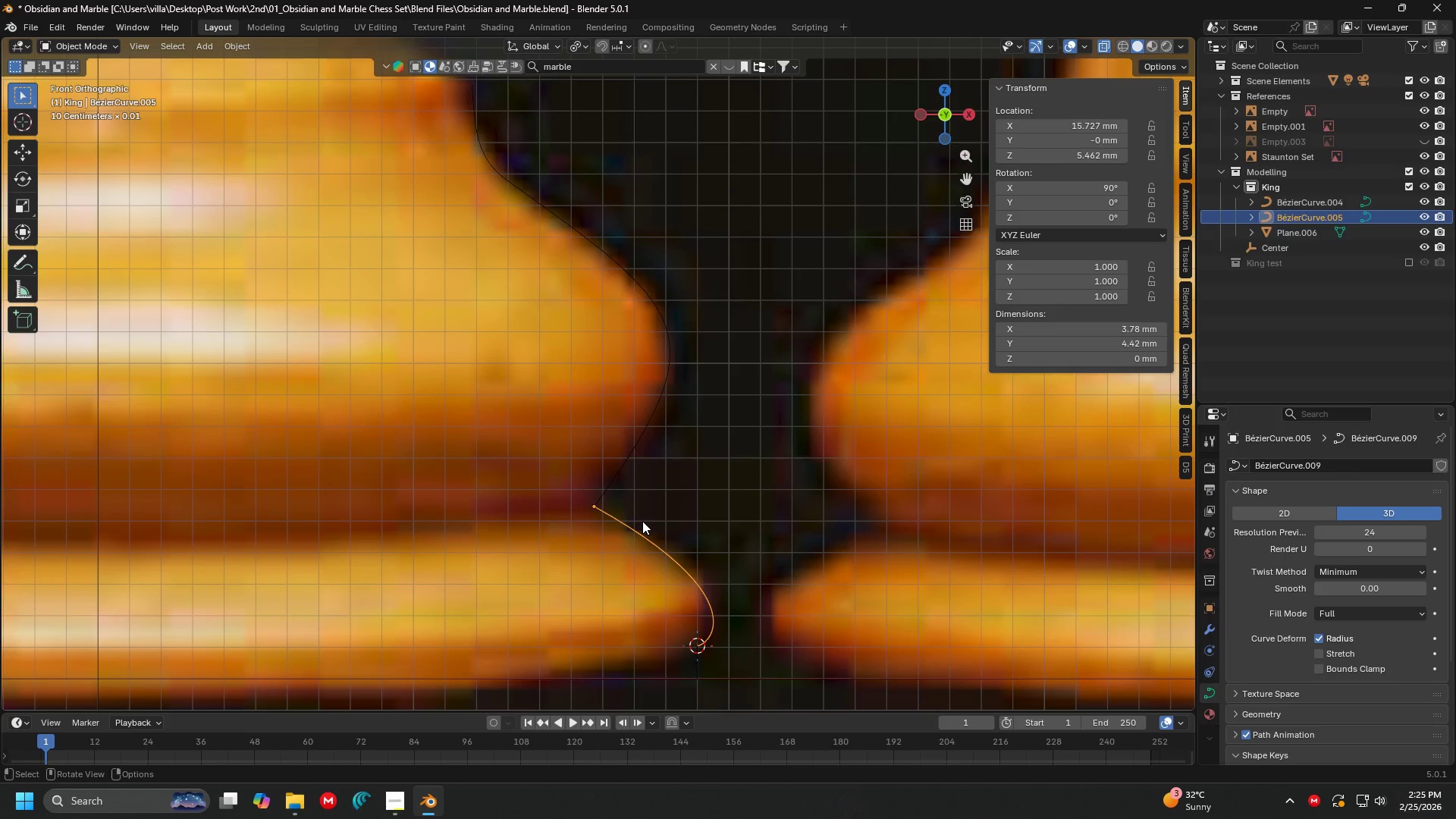 
scroll: coordinate [642, 521], scroll_direction: down, amount: 2.0
 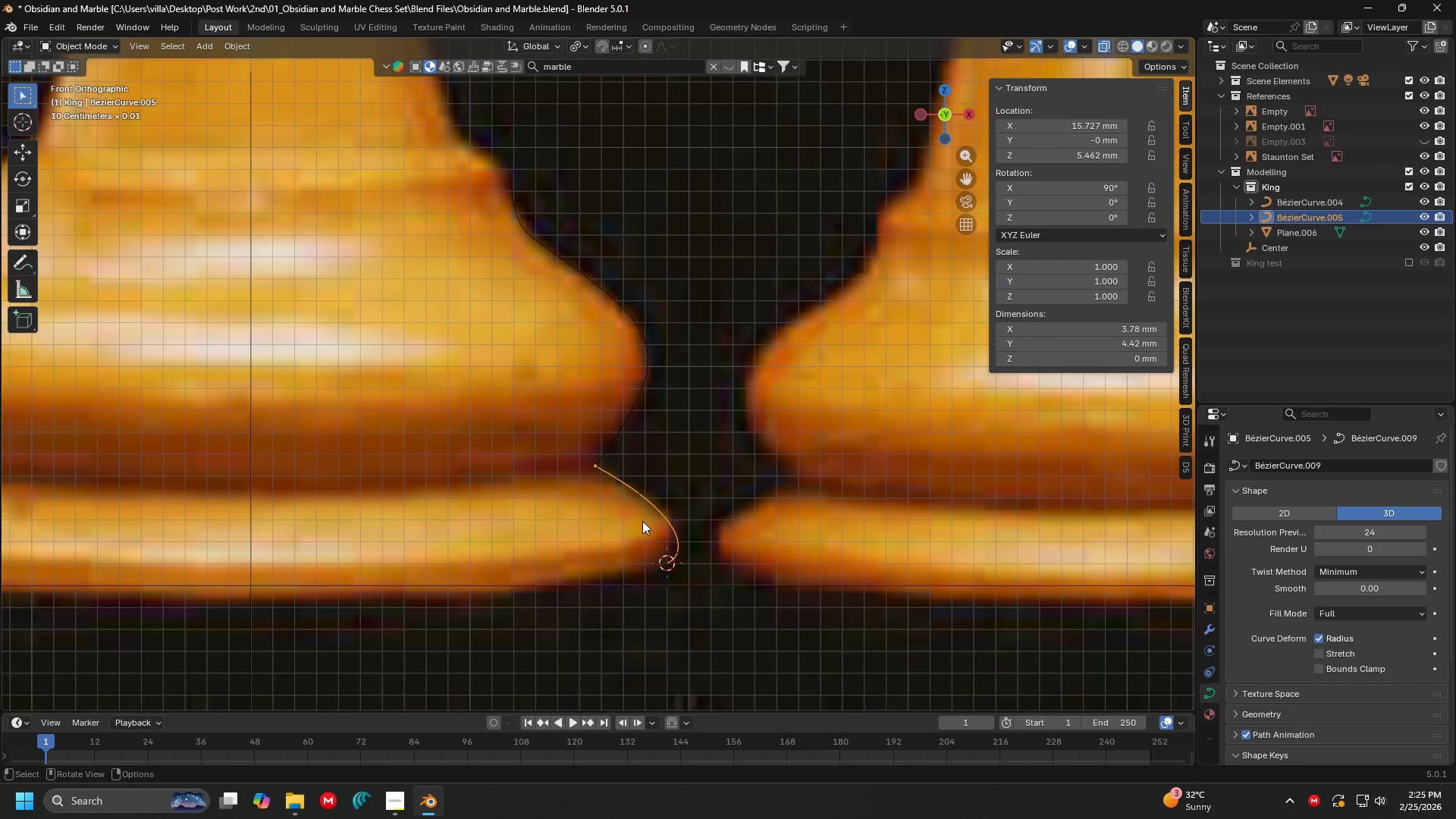 
hold_key(key=ShiftLeft, duration=1.5)
 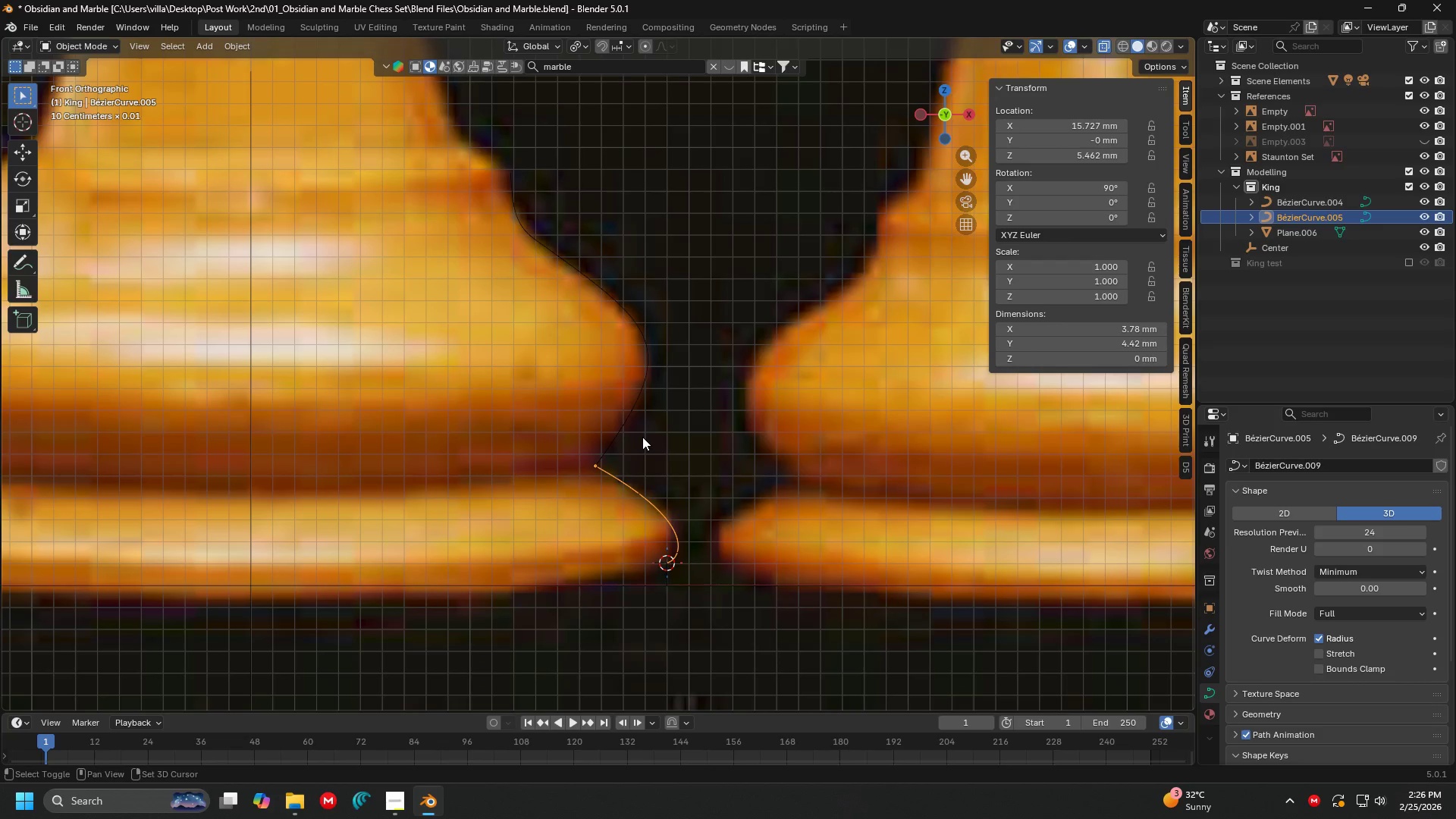 
hold_key(key=ShiftLeft, duration=1.52)
 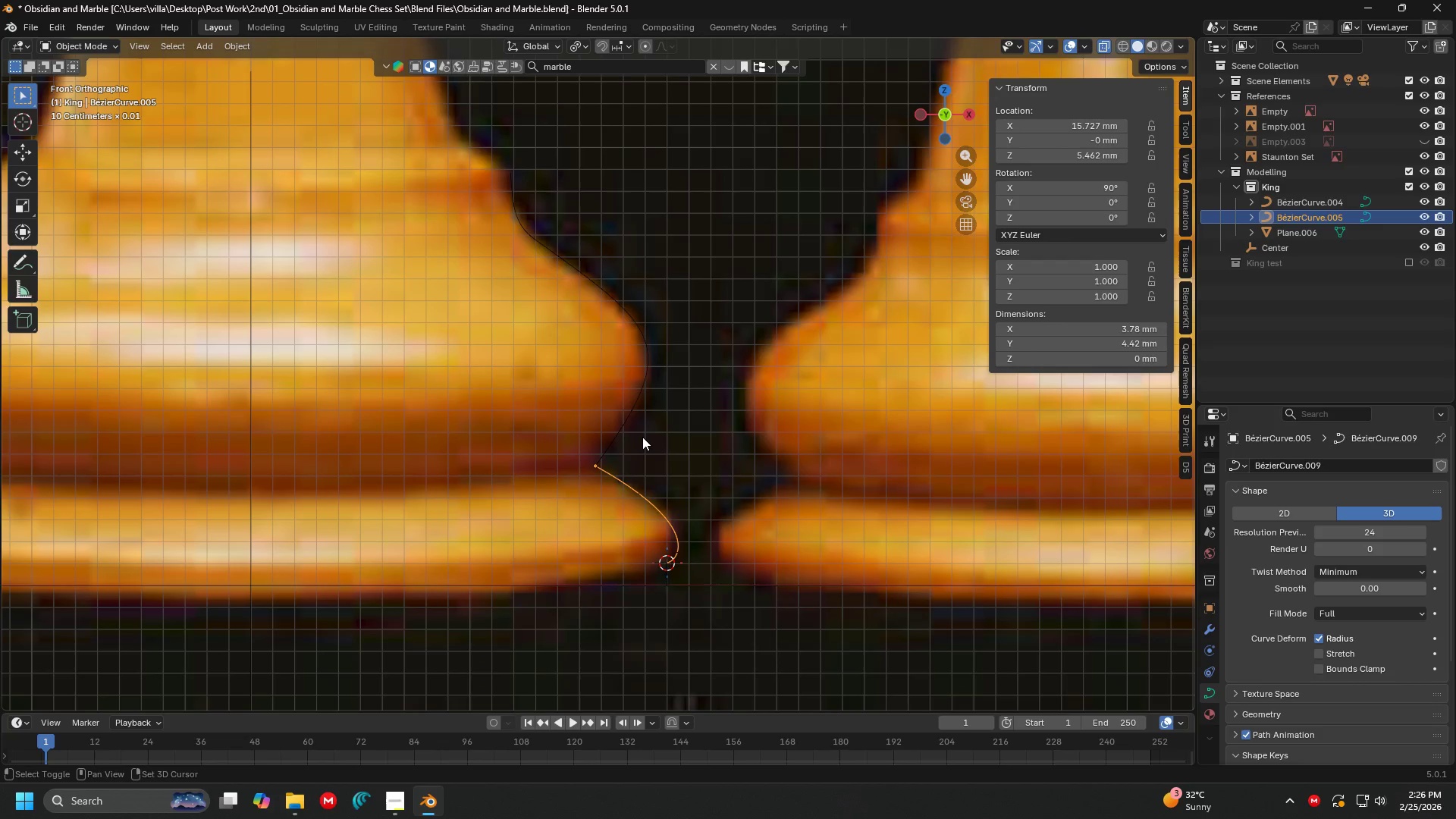 
hold_key(key=ShiftLeft, duration=1.51)
 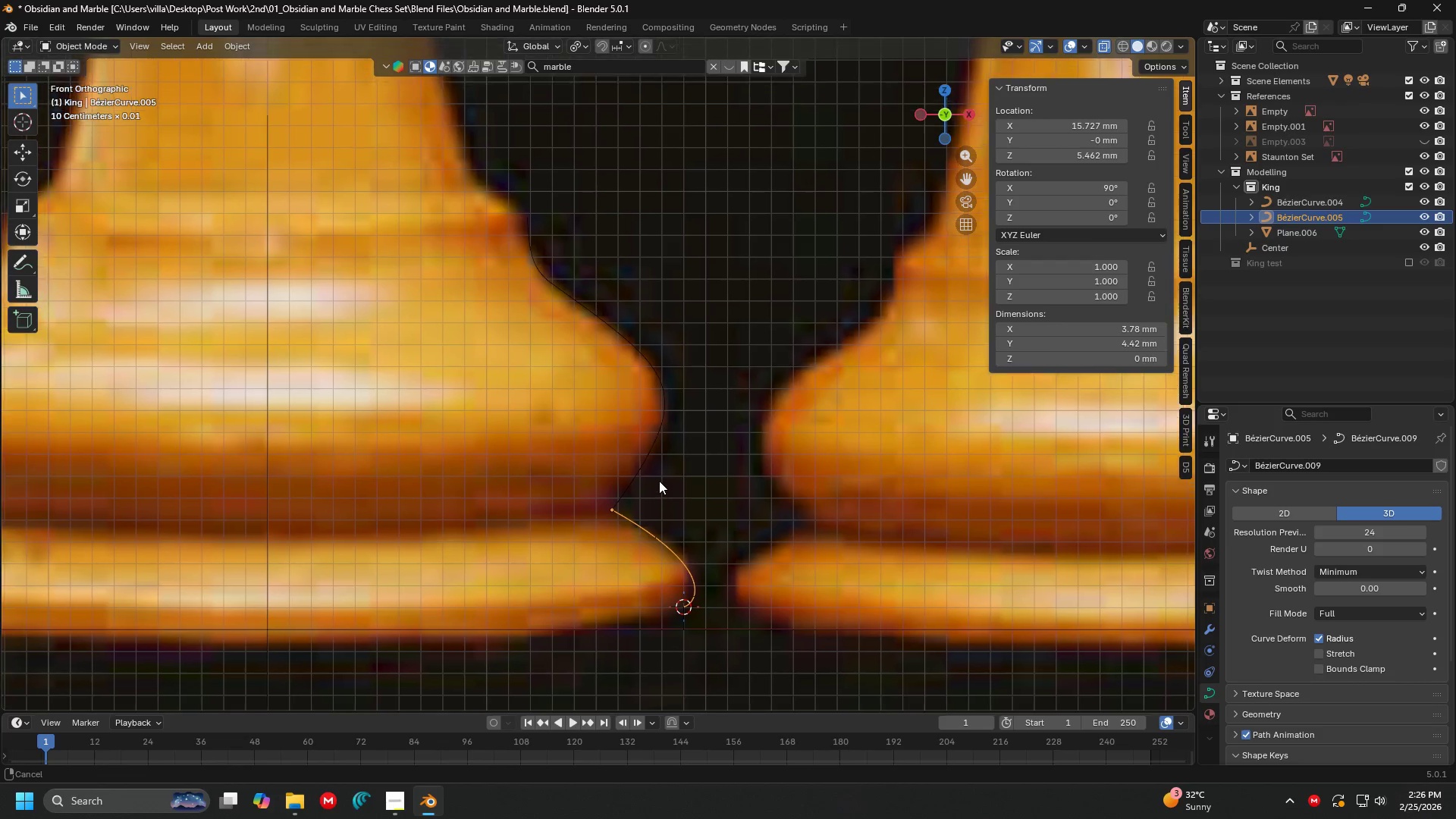 
hold_key(key=ShiftLeft, duration=1.52)
 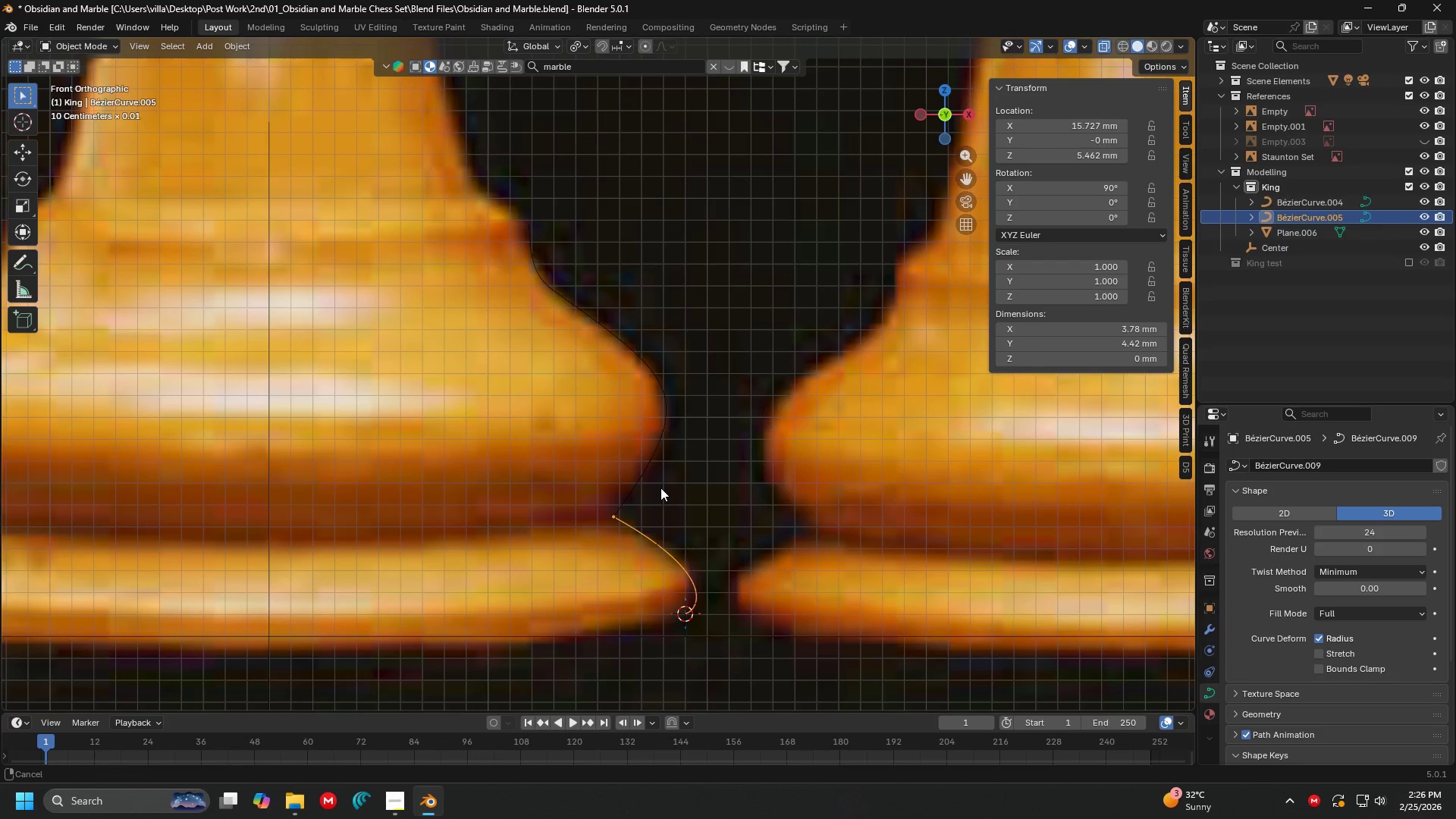 
hold_key(key=ShiftLeft, duration=1.52)
 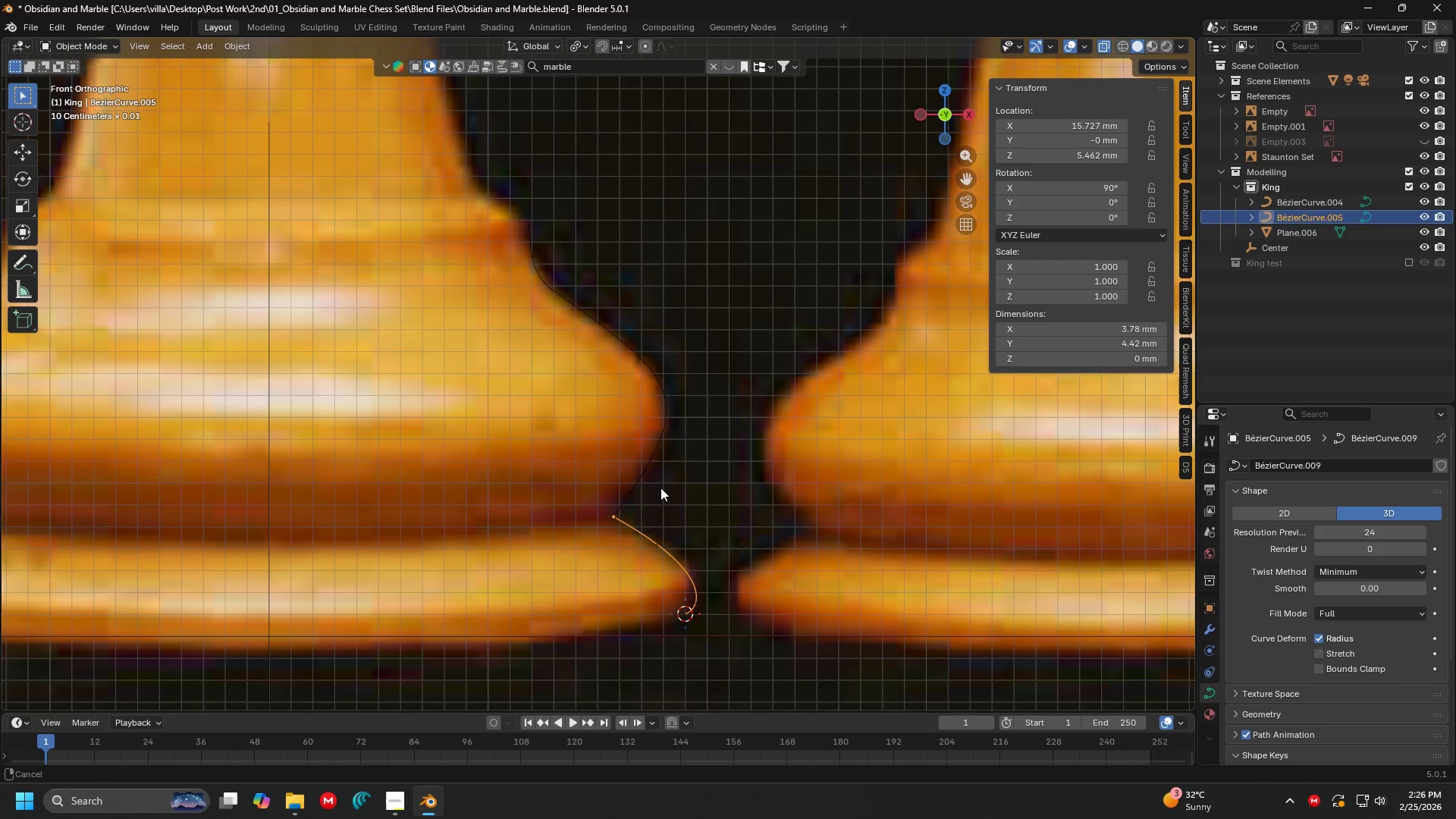 
hold_key(key=ShiftLeft, duration=1.5)
 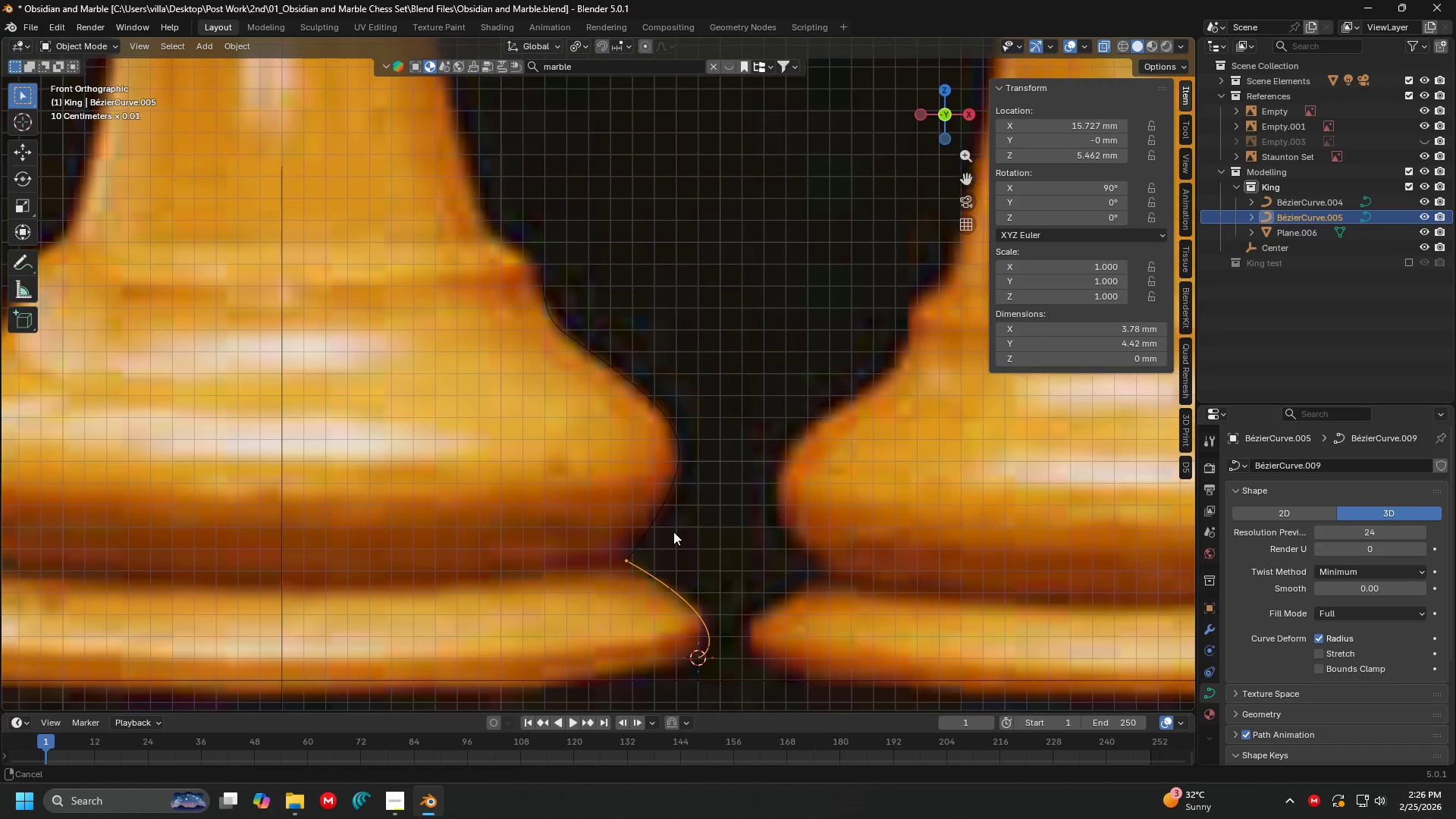 
hold_key(key=ShiftLeft, duration=1.51)
 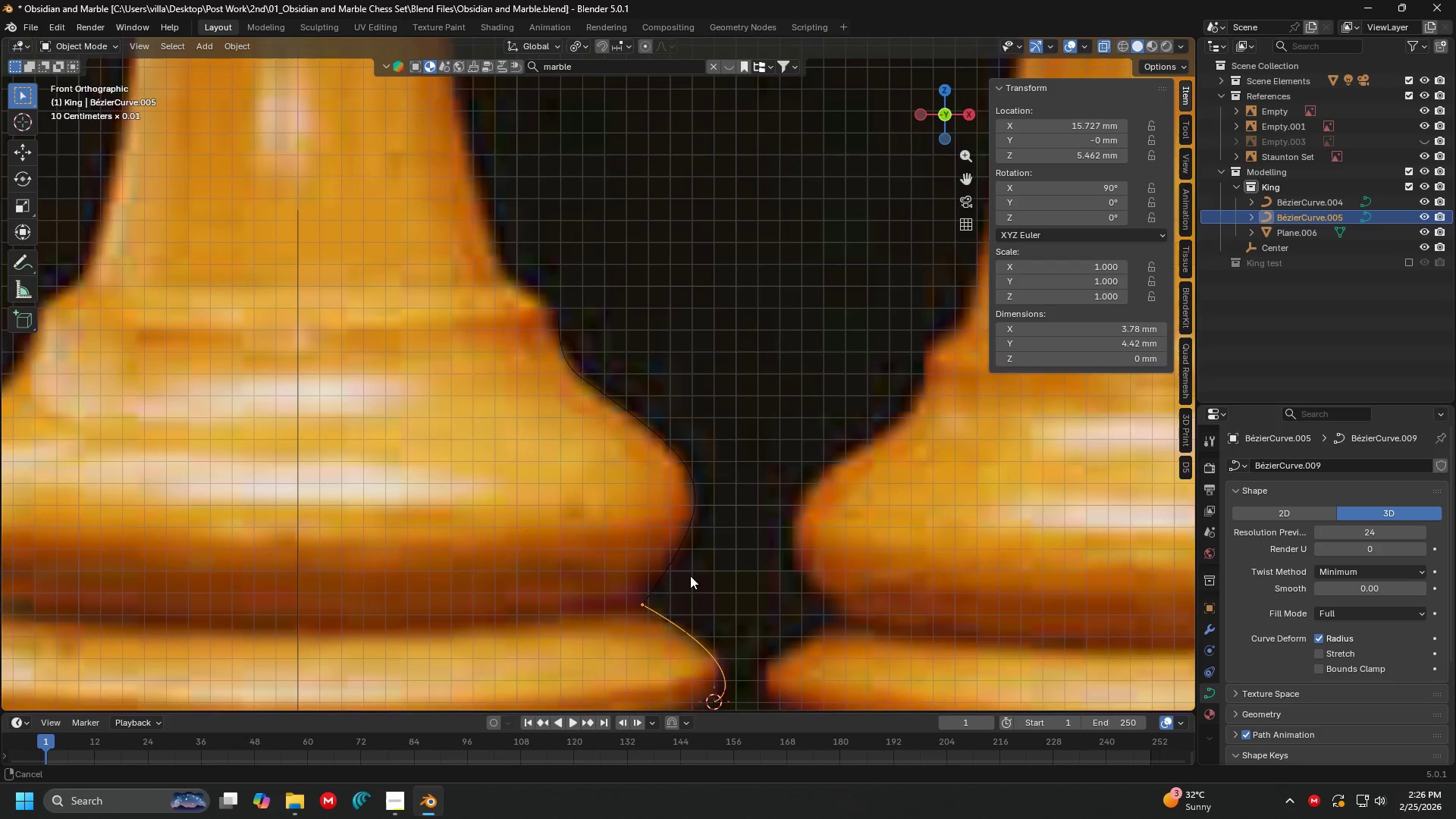 
hold_key(key=ShiftLeft, duration=1.5)
 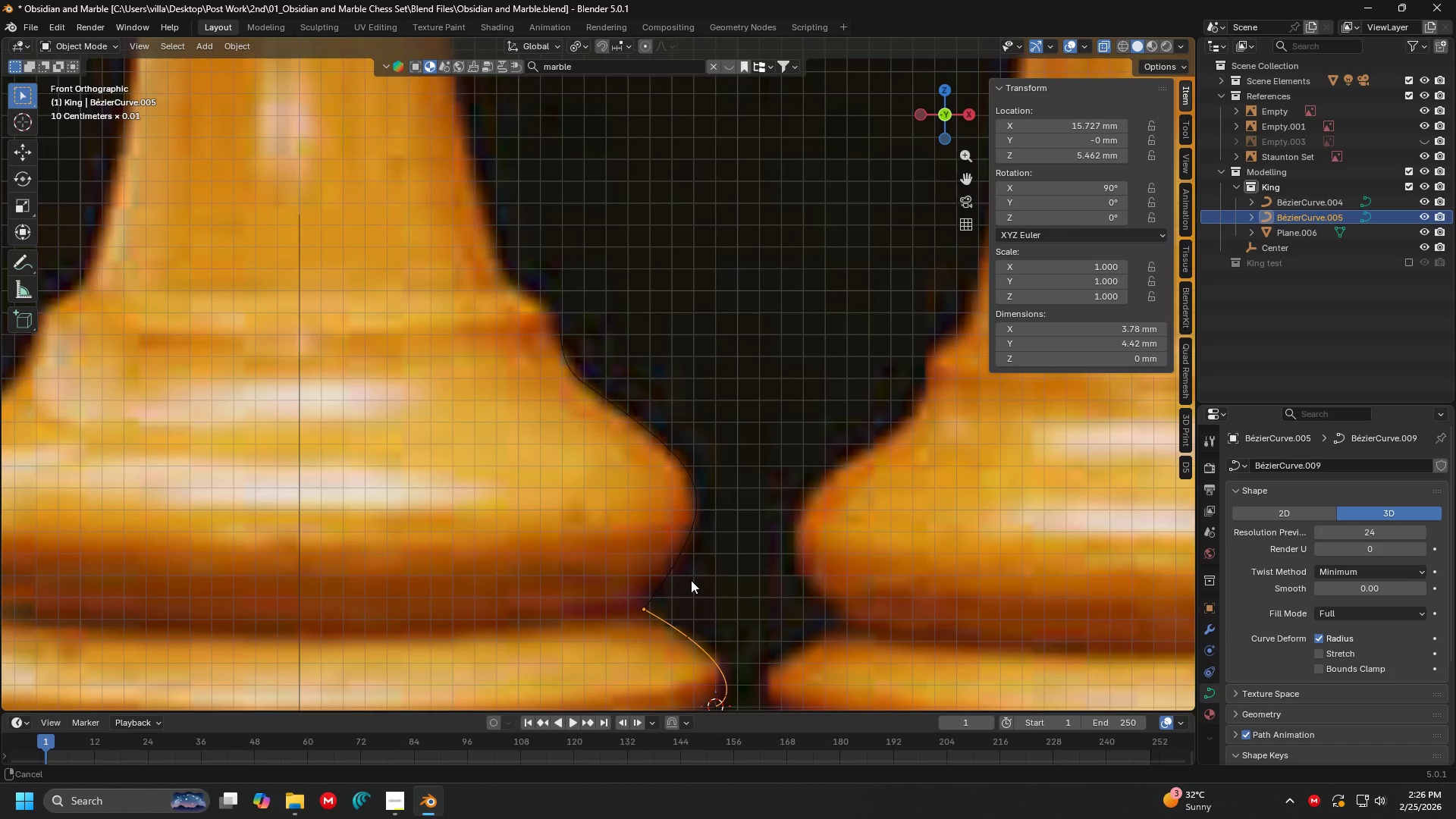 
hold_key(key=ShiftLeft, duration=1.5)
 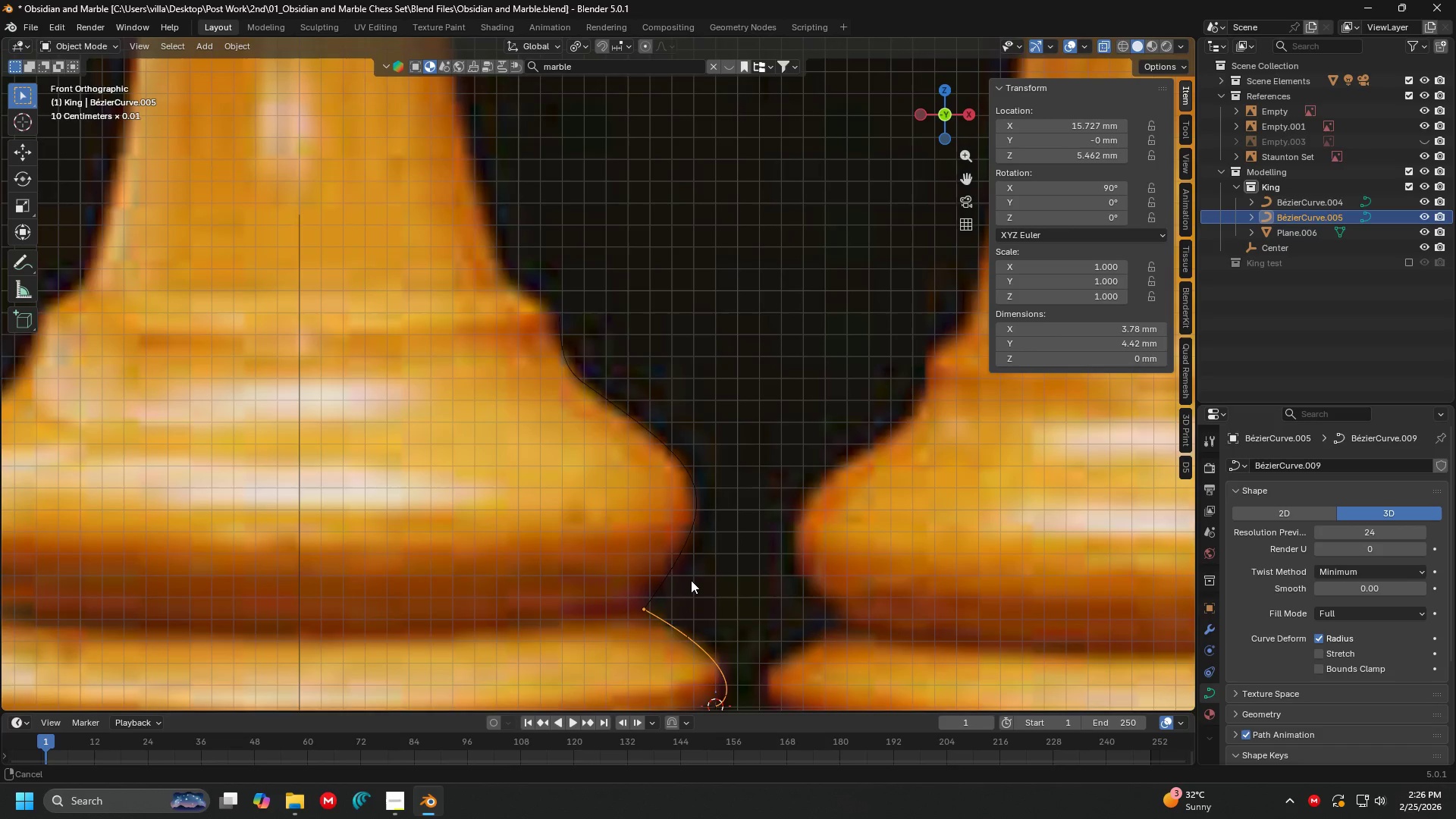 
hold_key(key=ShiftLeft, duration=1.5)
 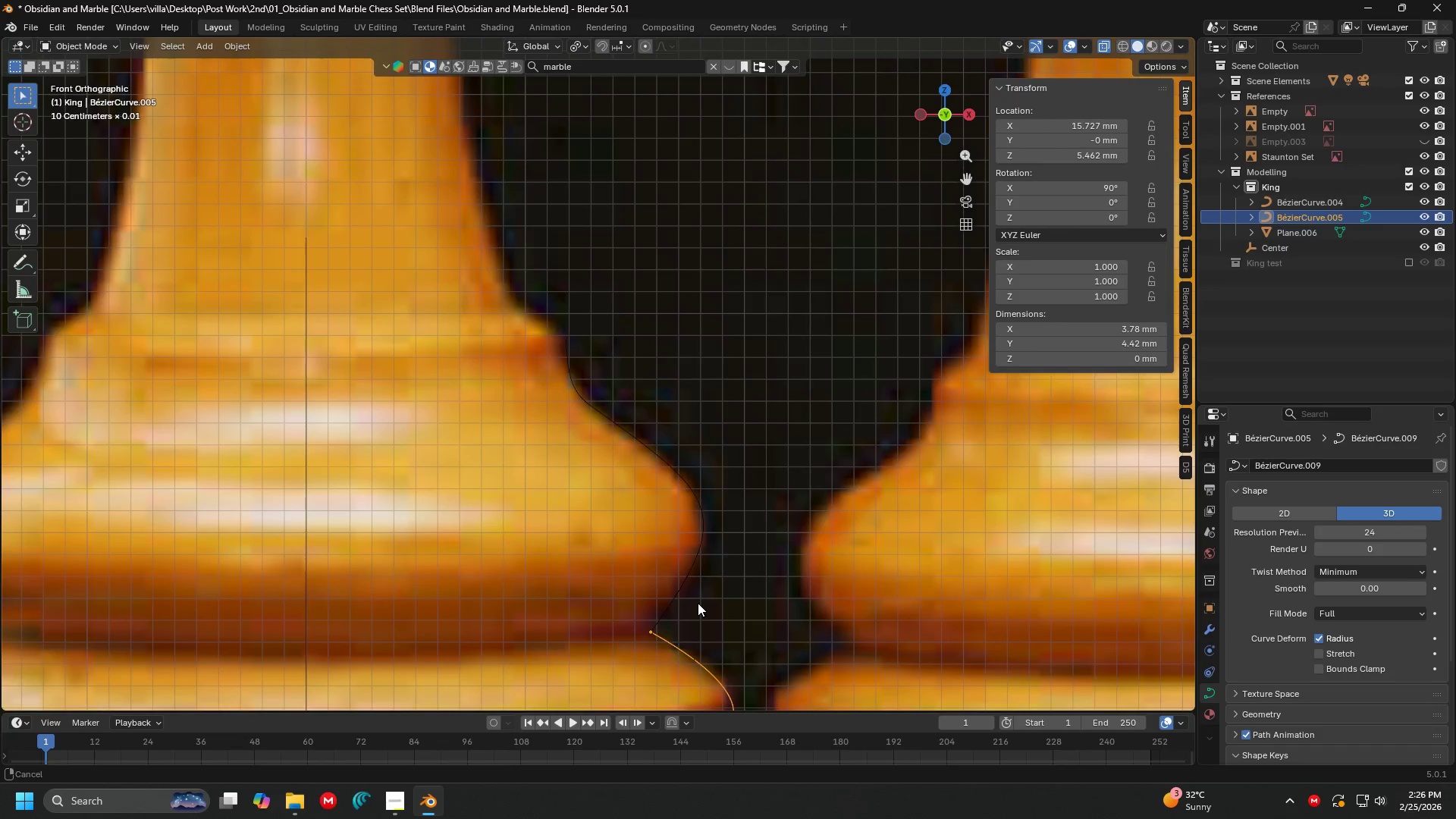 
hold_key(key=ShiftLeft, duration=1.5)
 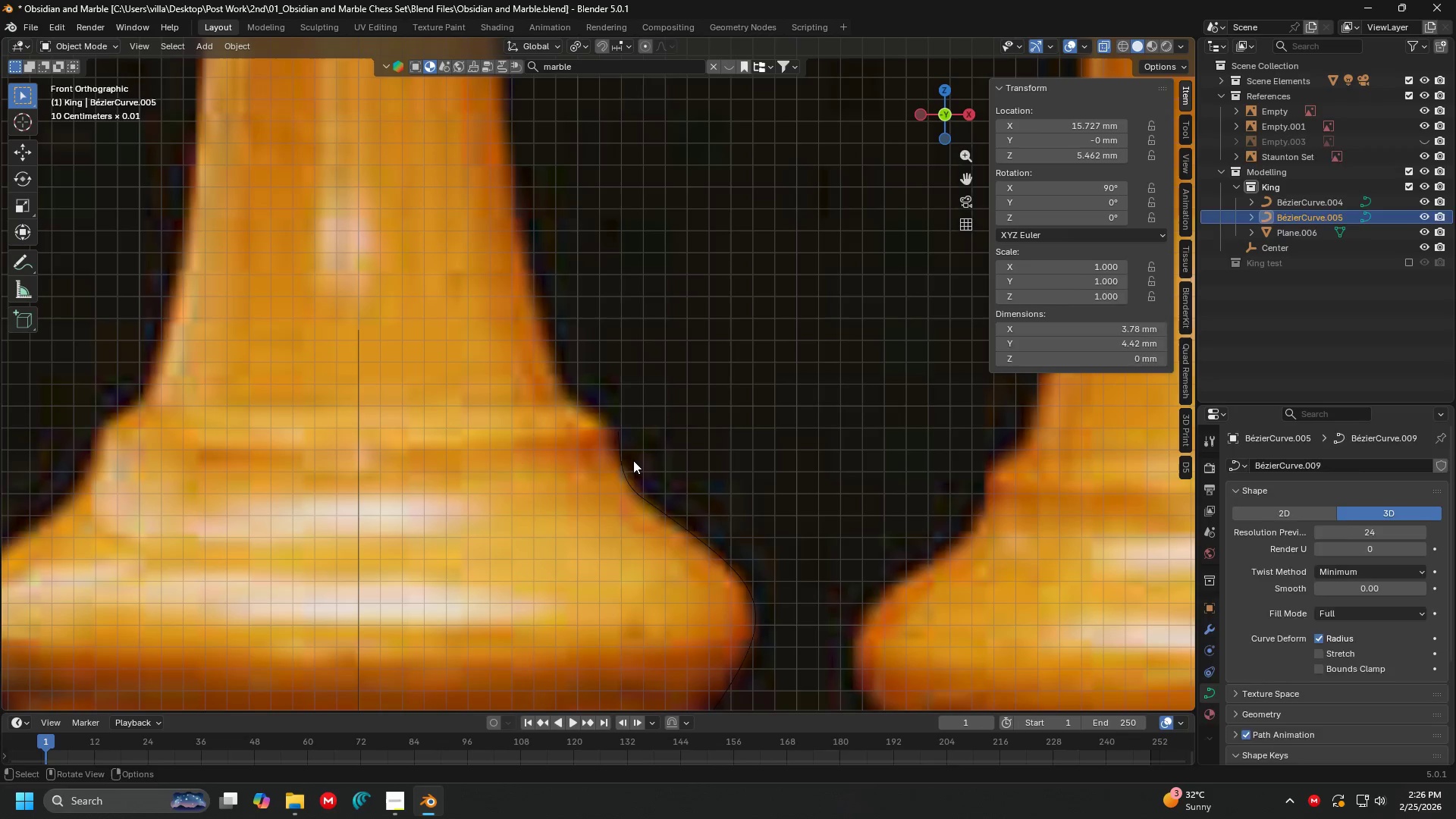 
hold_key(key=ShiftLeft, duration=0.41)
 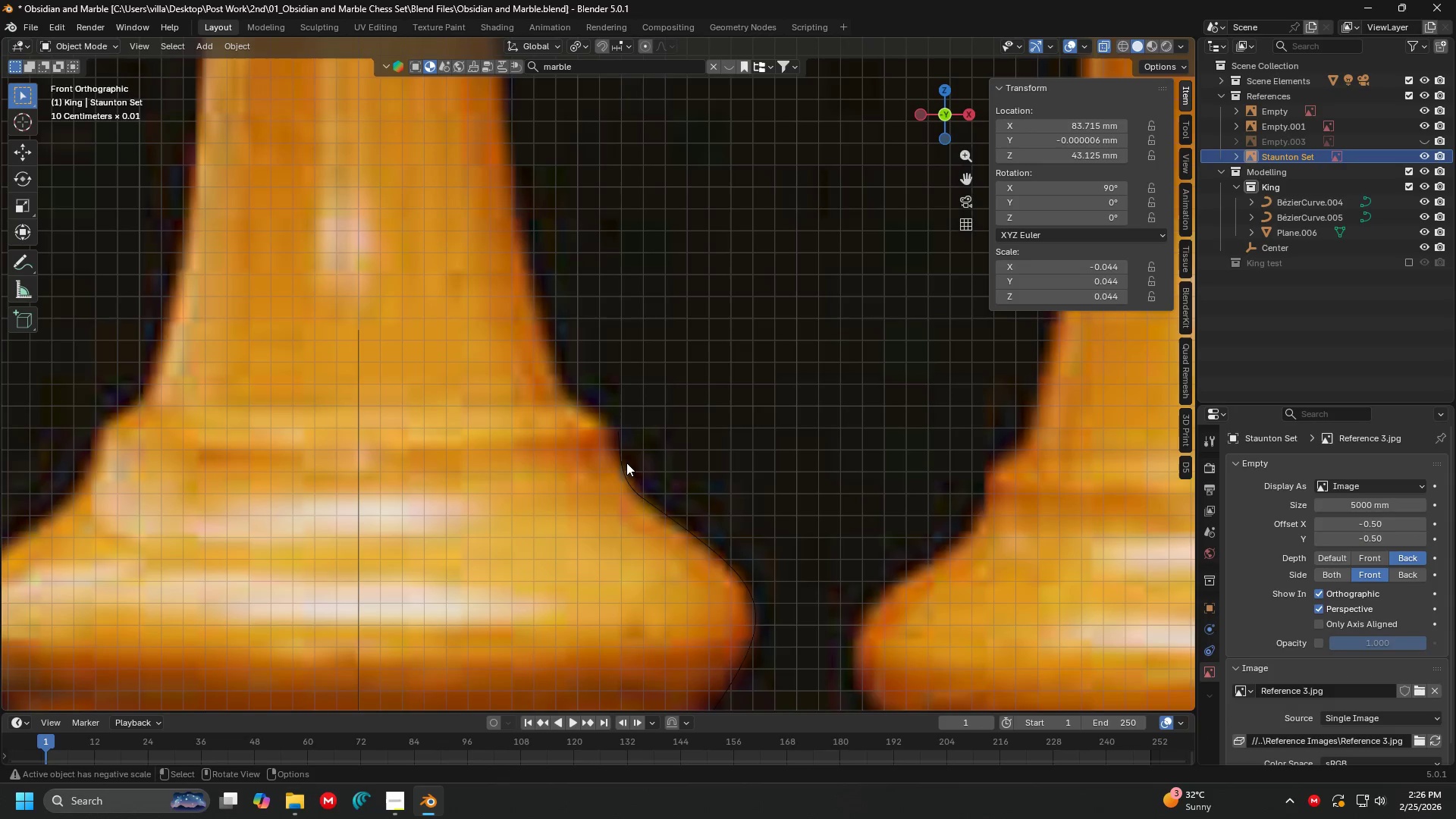 
hold_key(key=ShiftLeft, duration=9.66)
double_click([626, 463])
 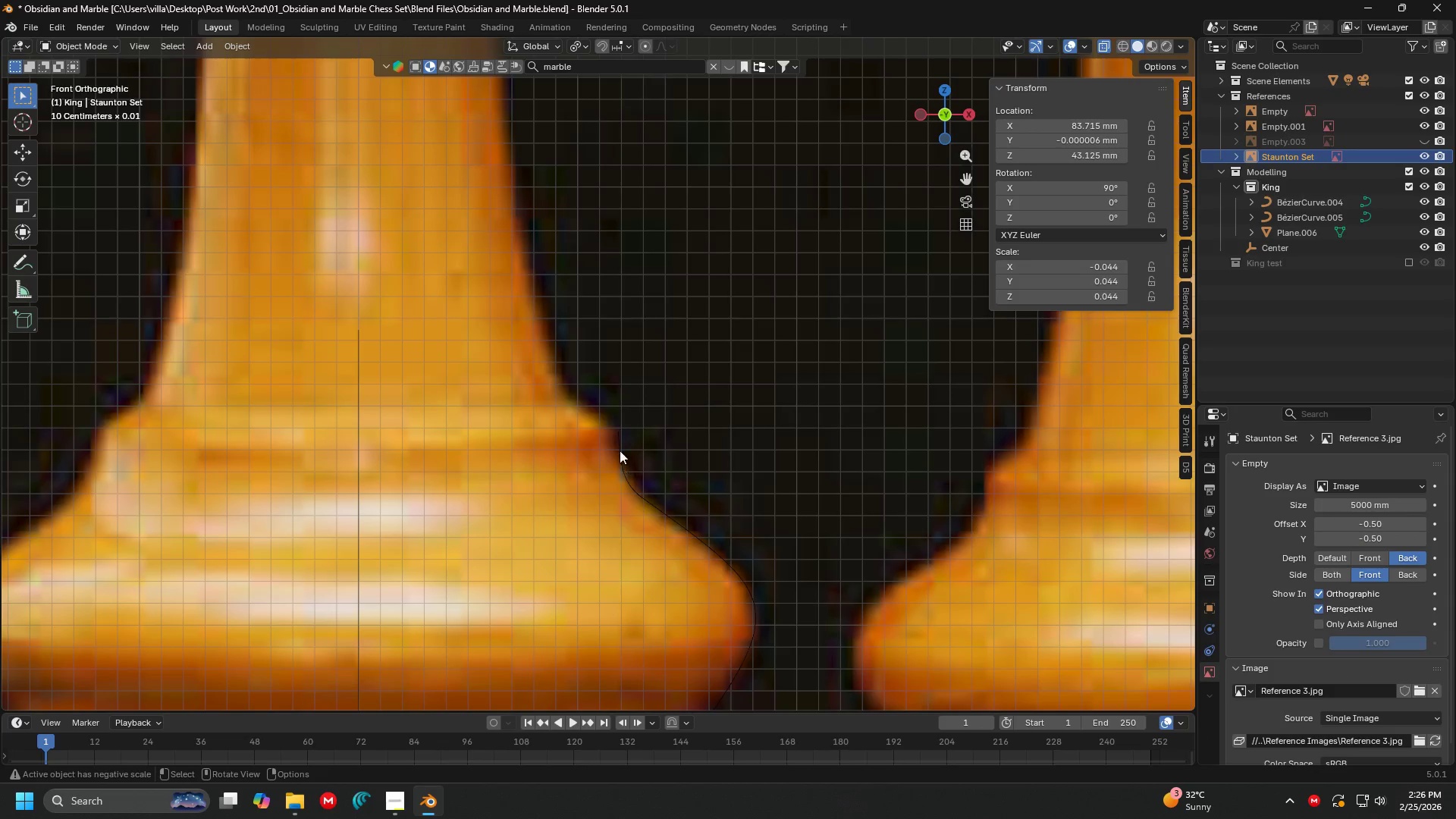 
triple_click([617, 446])
 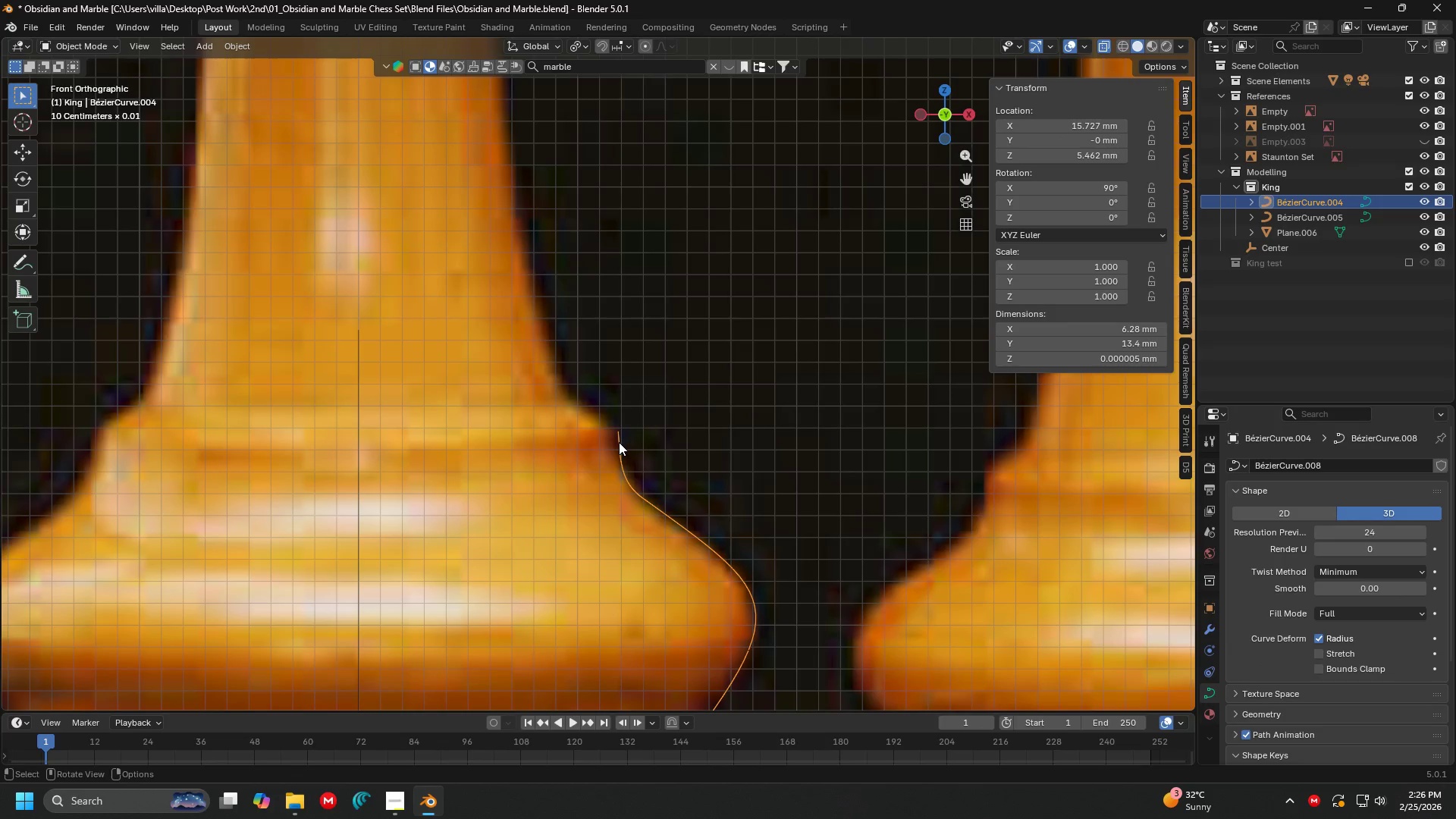 
key(Tab)
 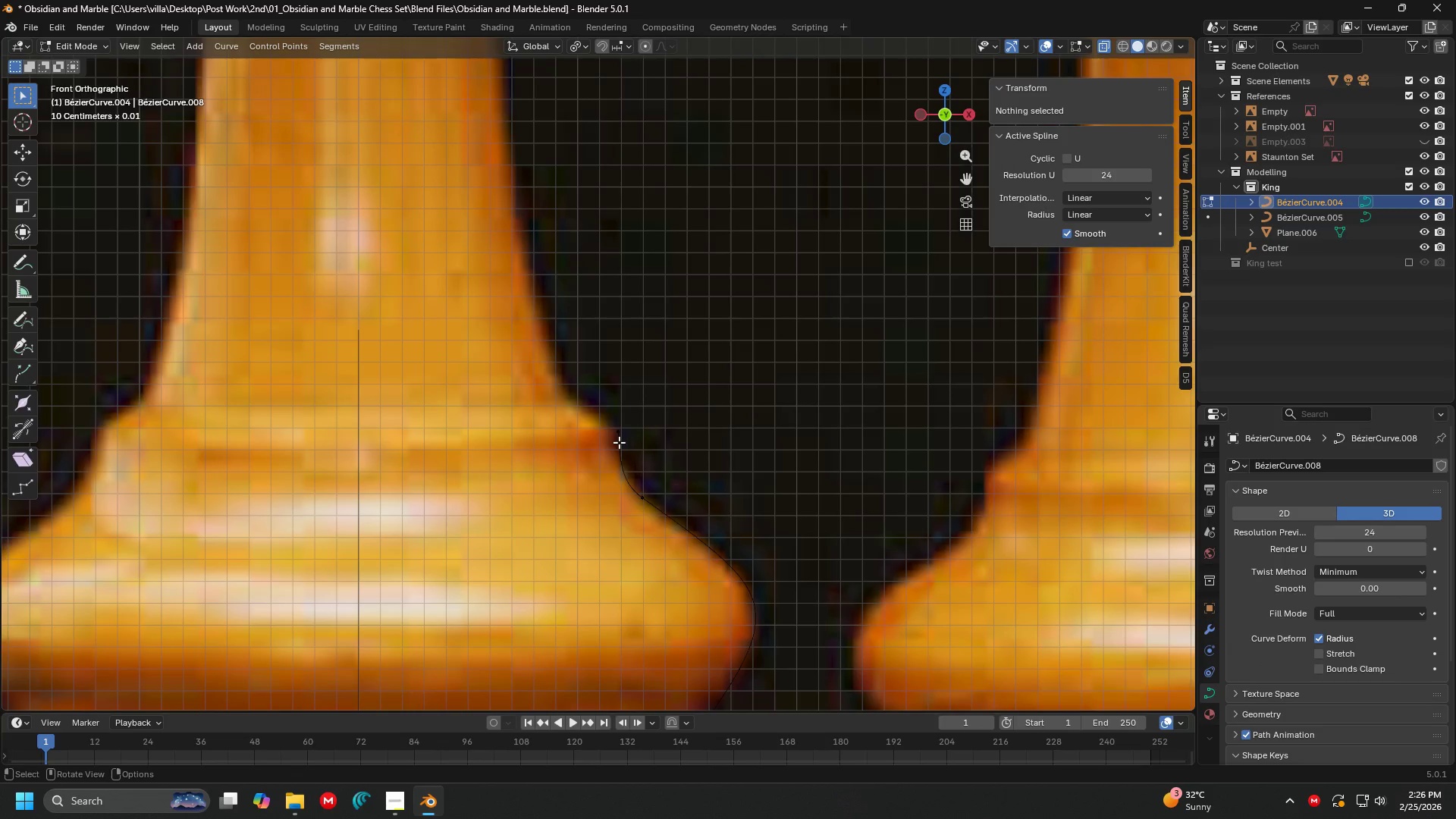 
left_click([619, 442])
 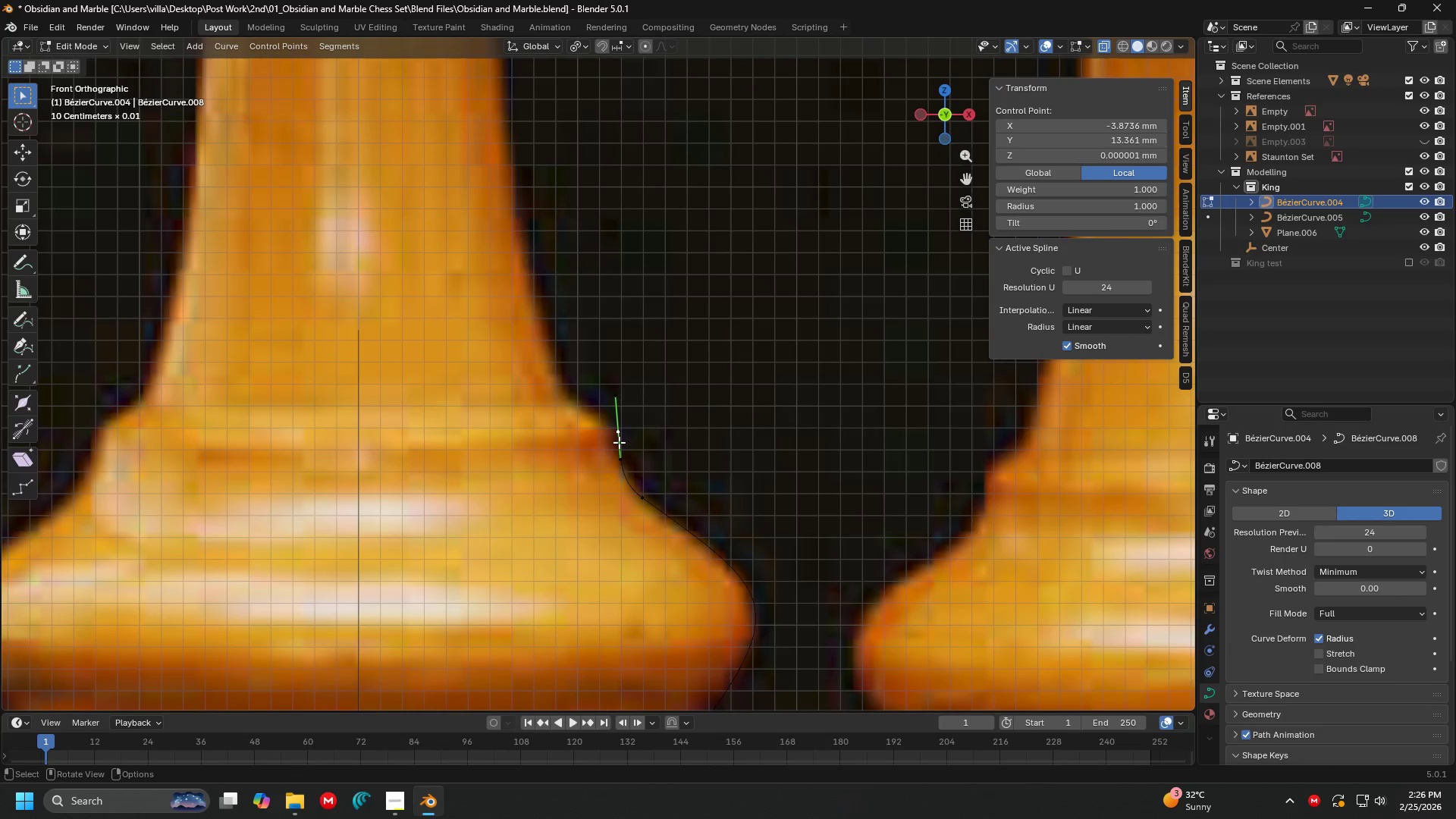 
key(Tab)
 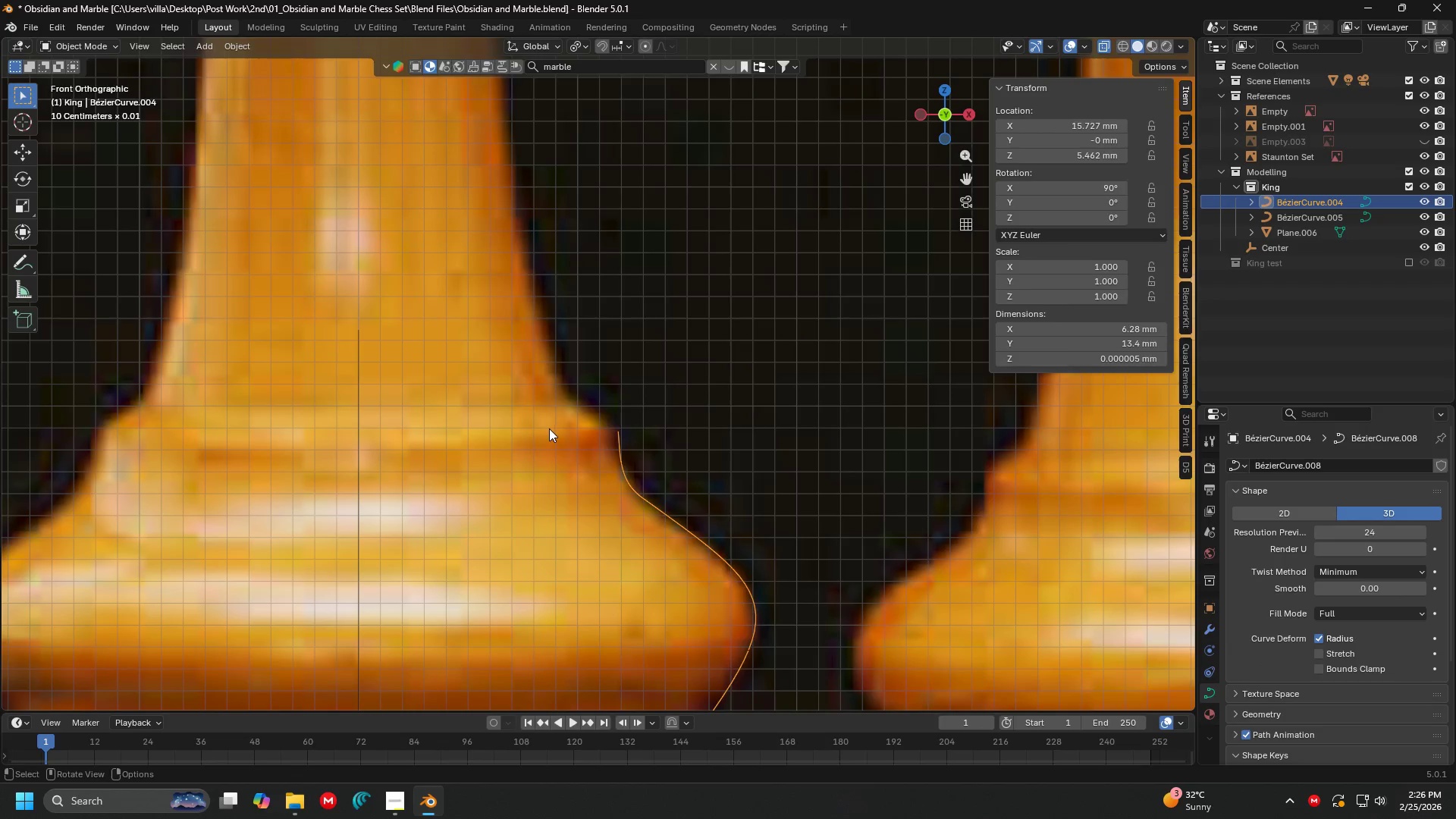 
key(Tab)
 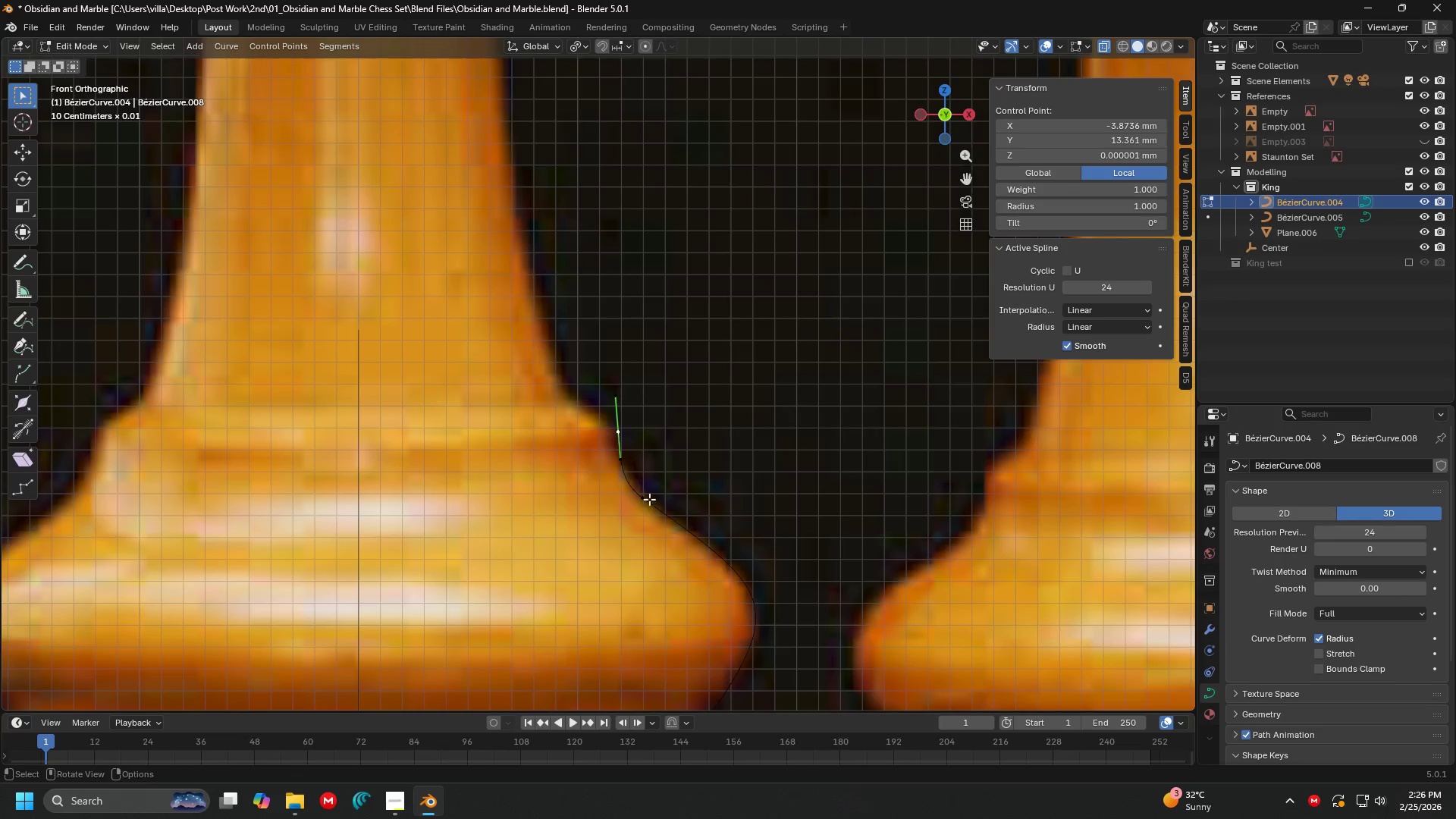 
key(Shift+S)
 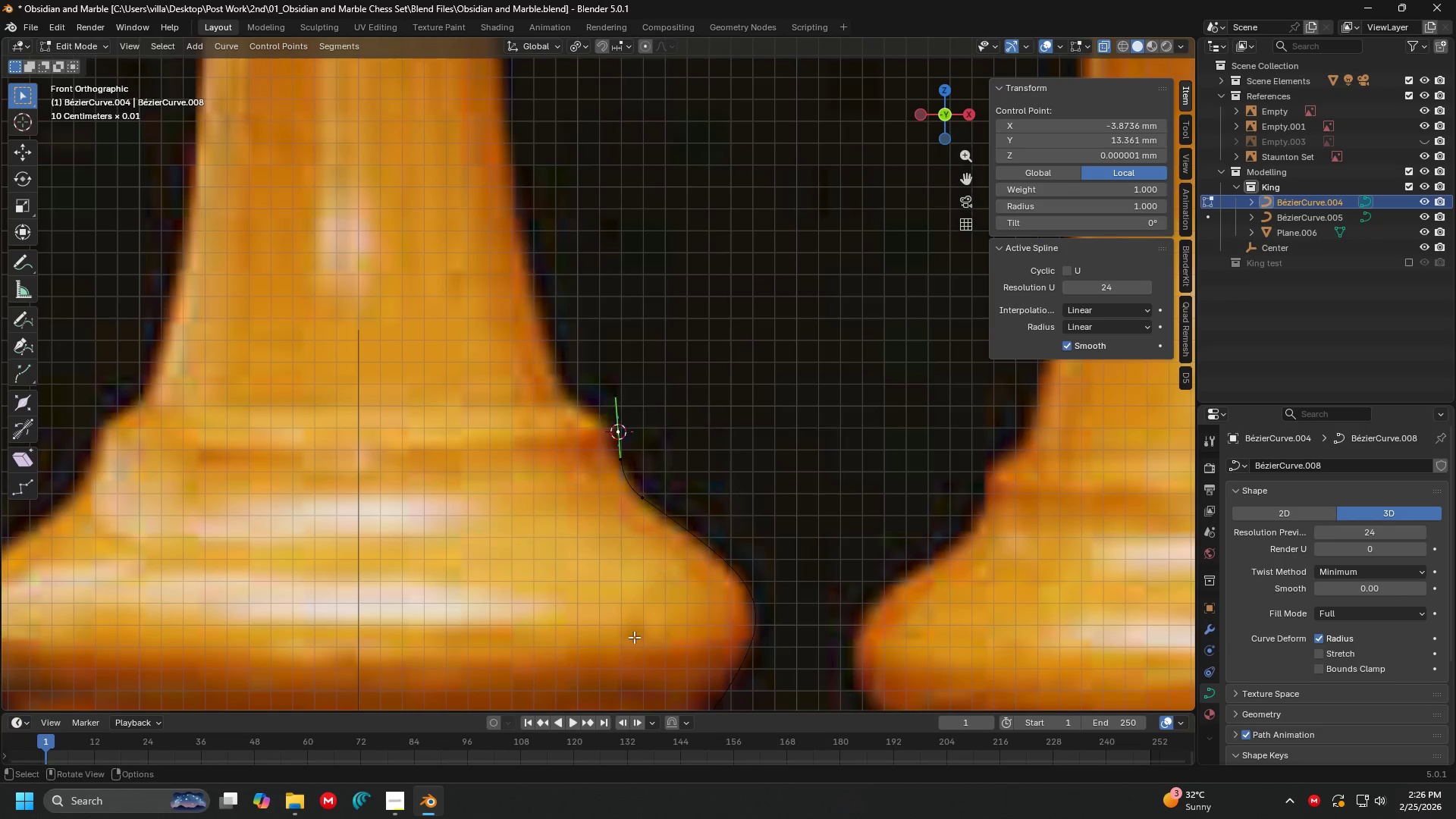 
key(Tab)
 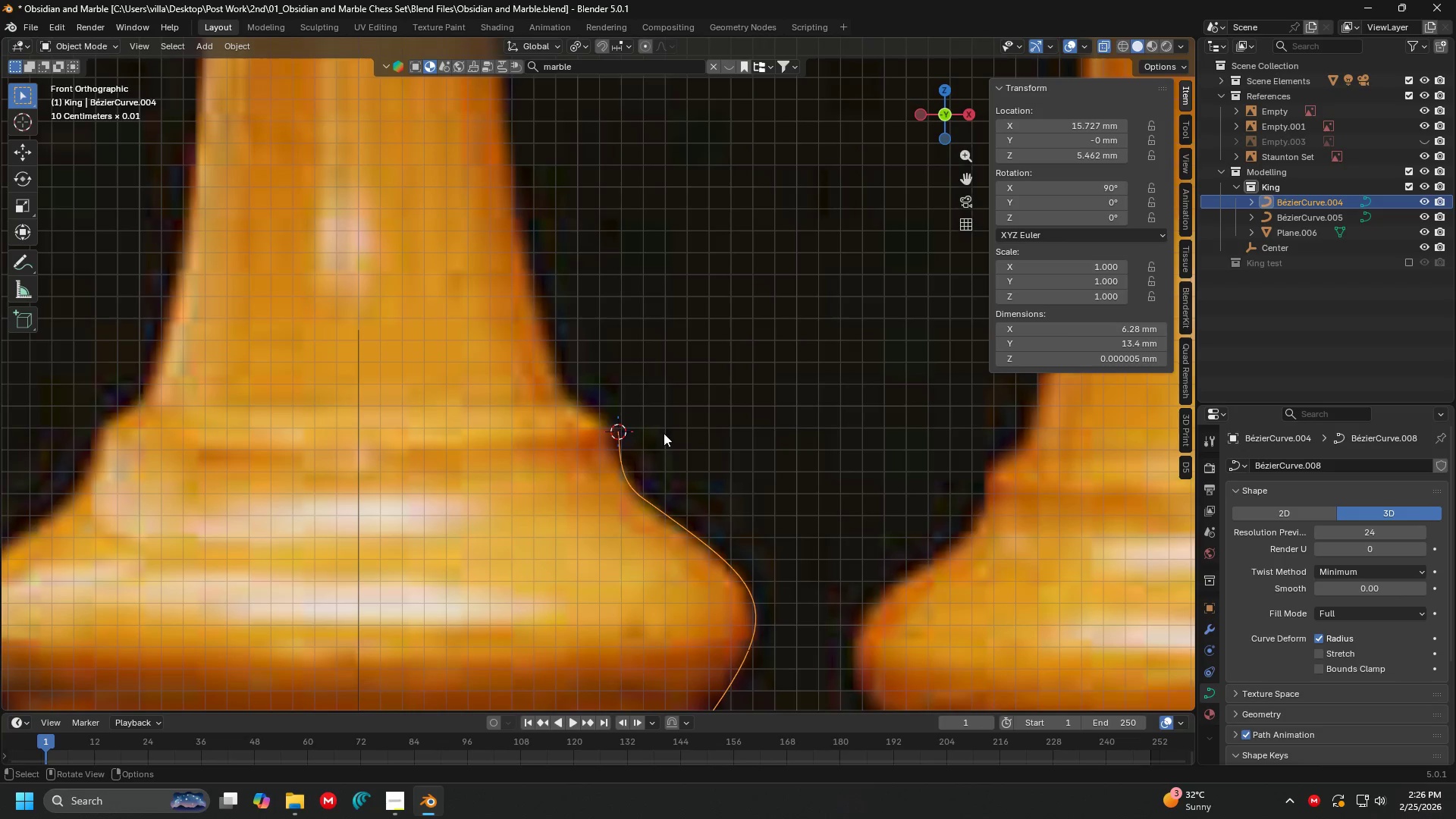 
key(Shift+A)
 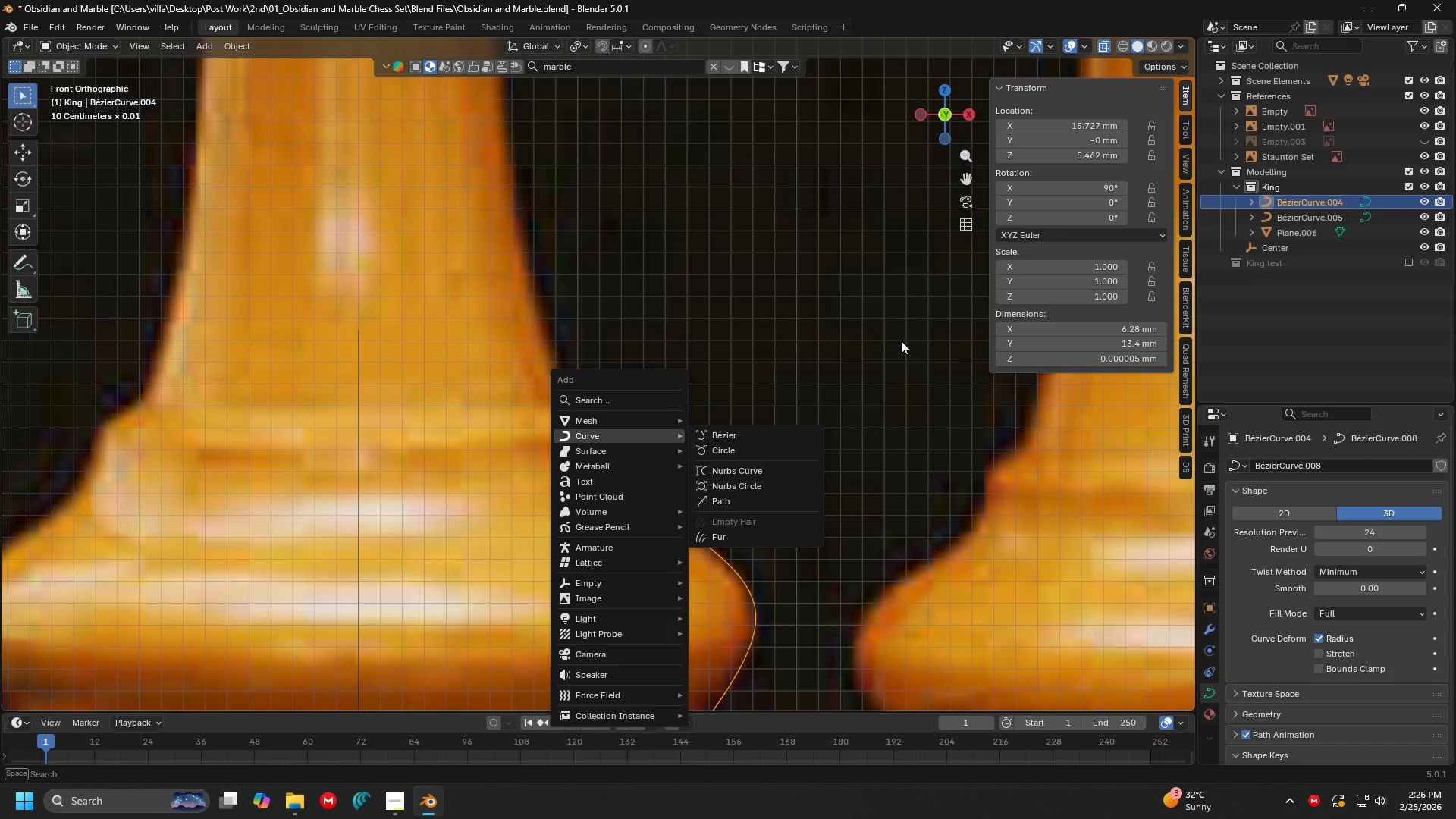 
key(Tab)
 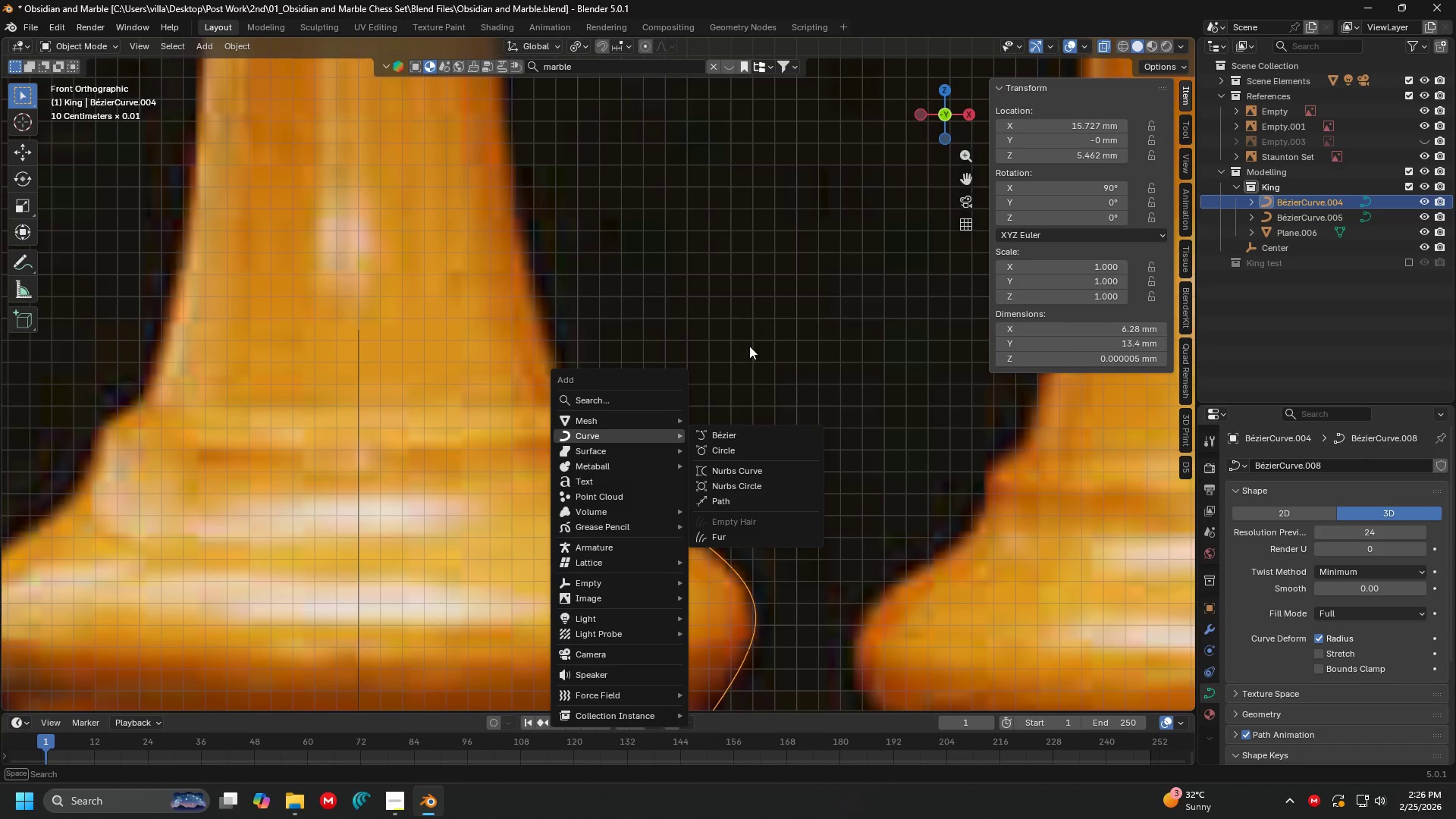 
key(Escape)
 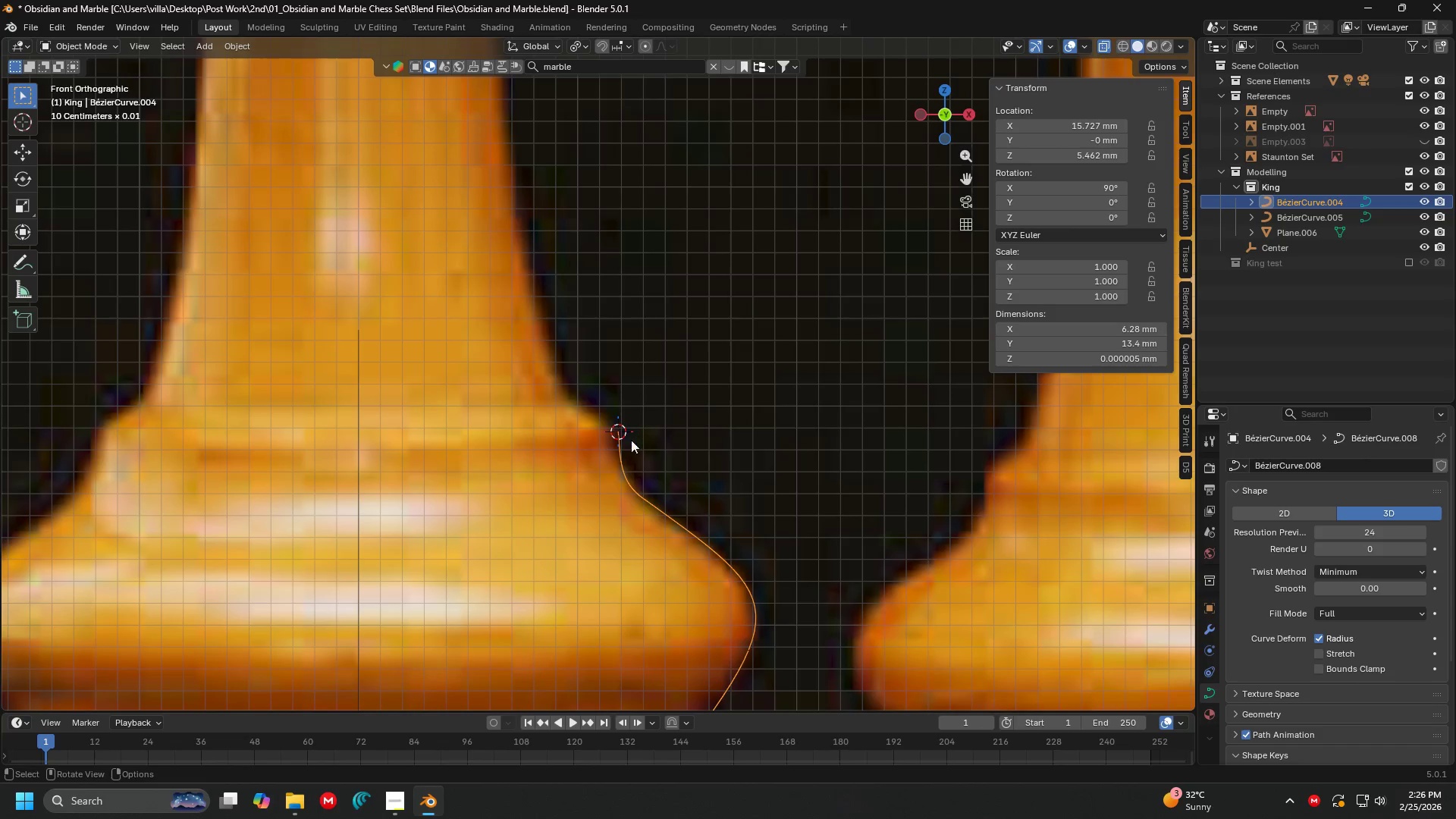 
left_click([624, 440])
 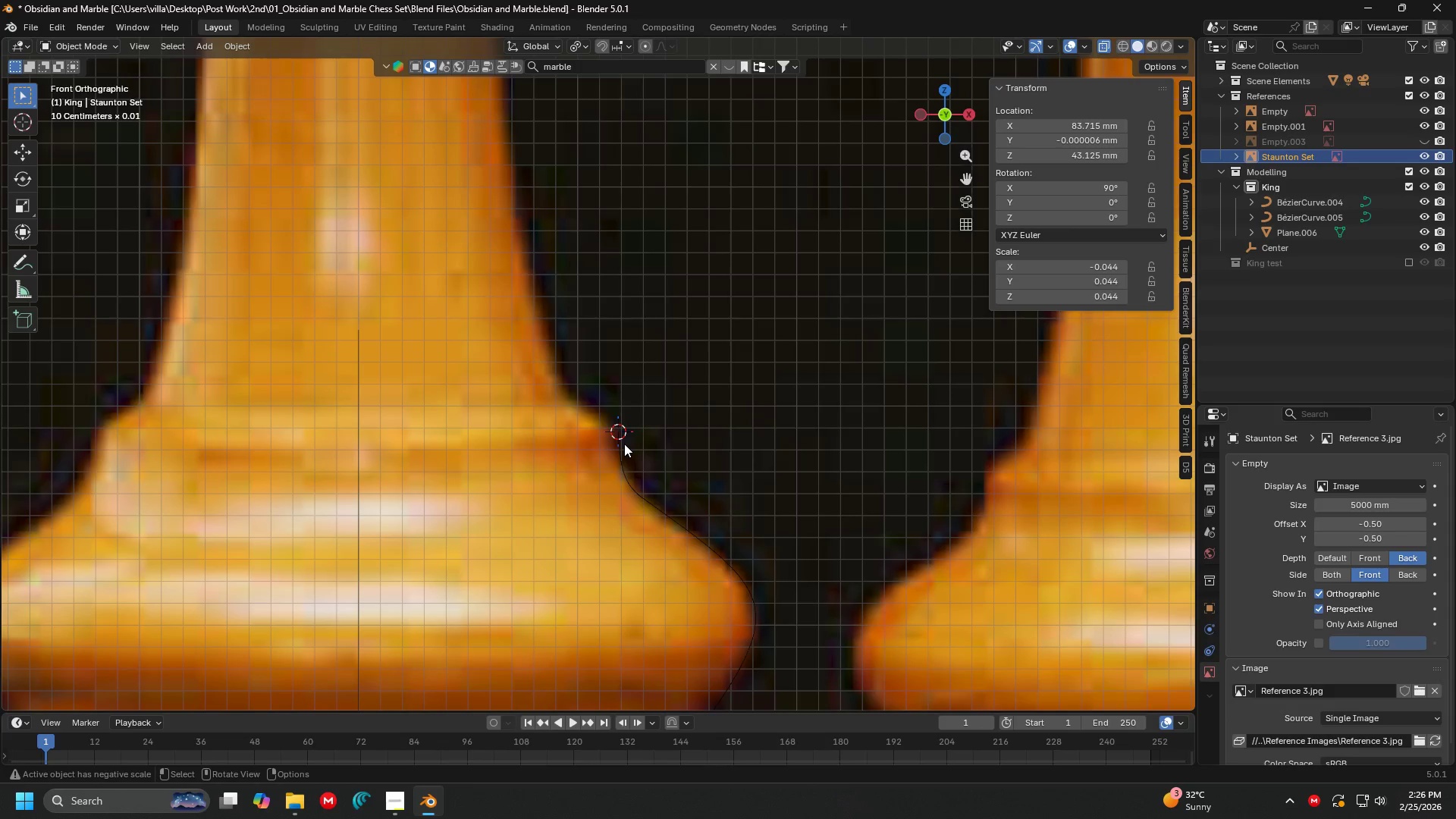 
double_click([619, 446])
 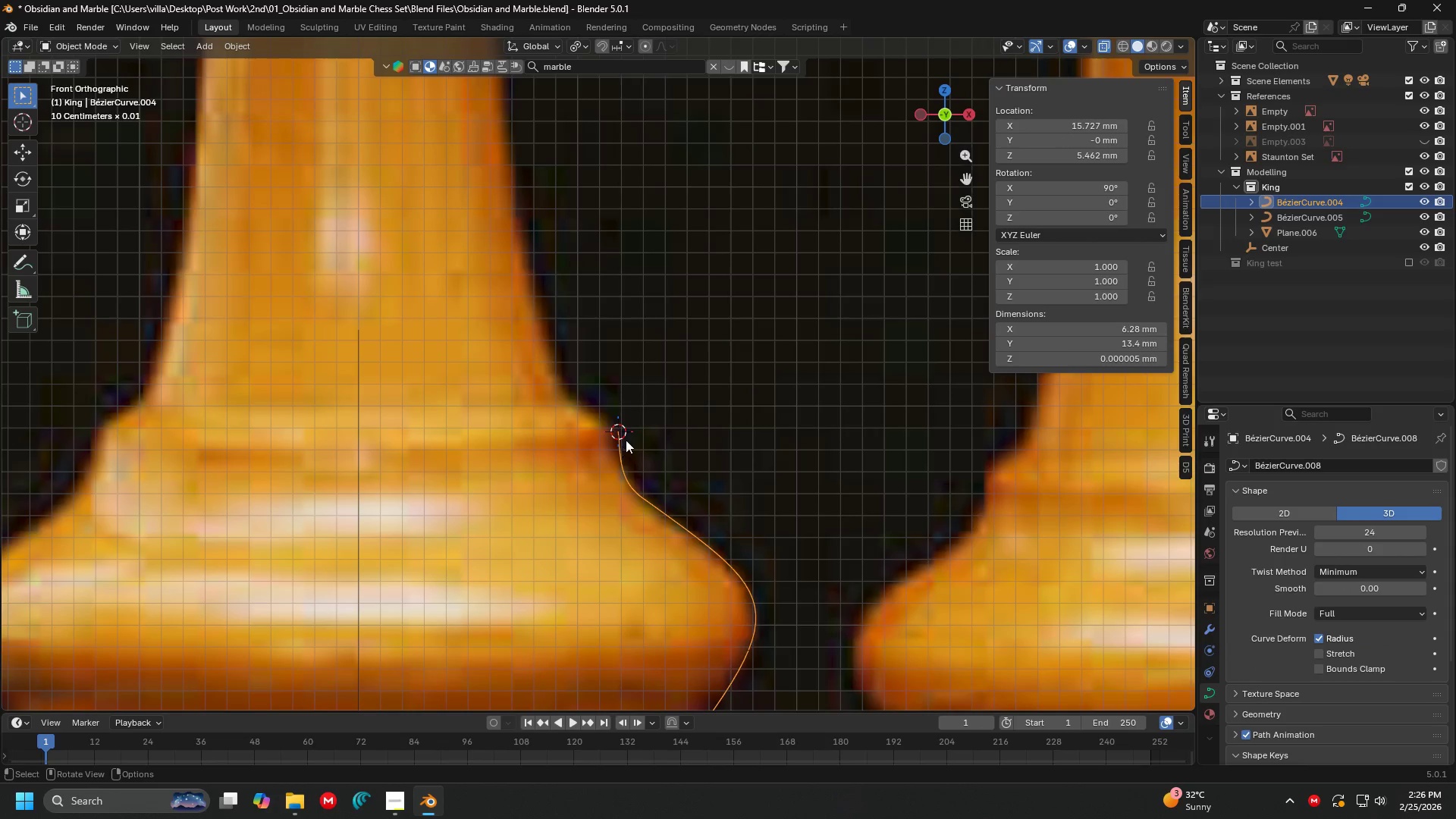 
key(Tab)
 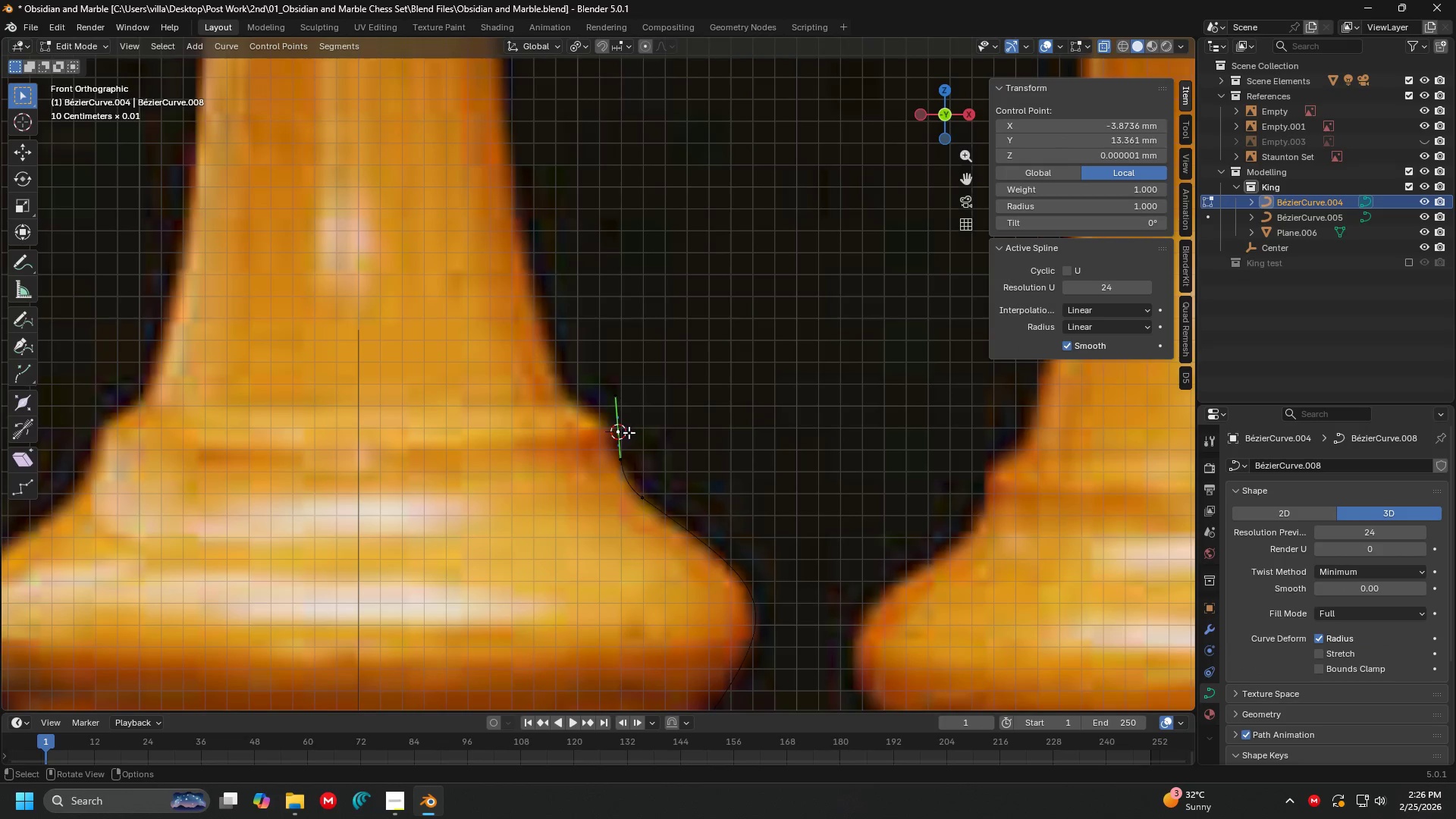 
left_click([629, 432])
 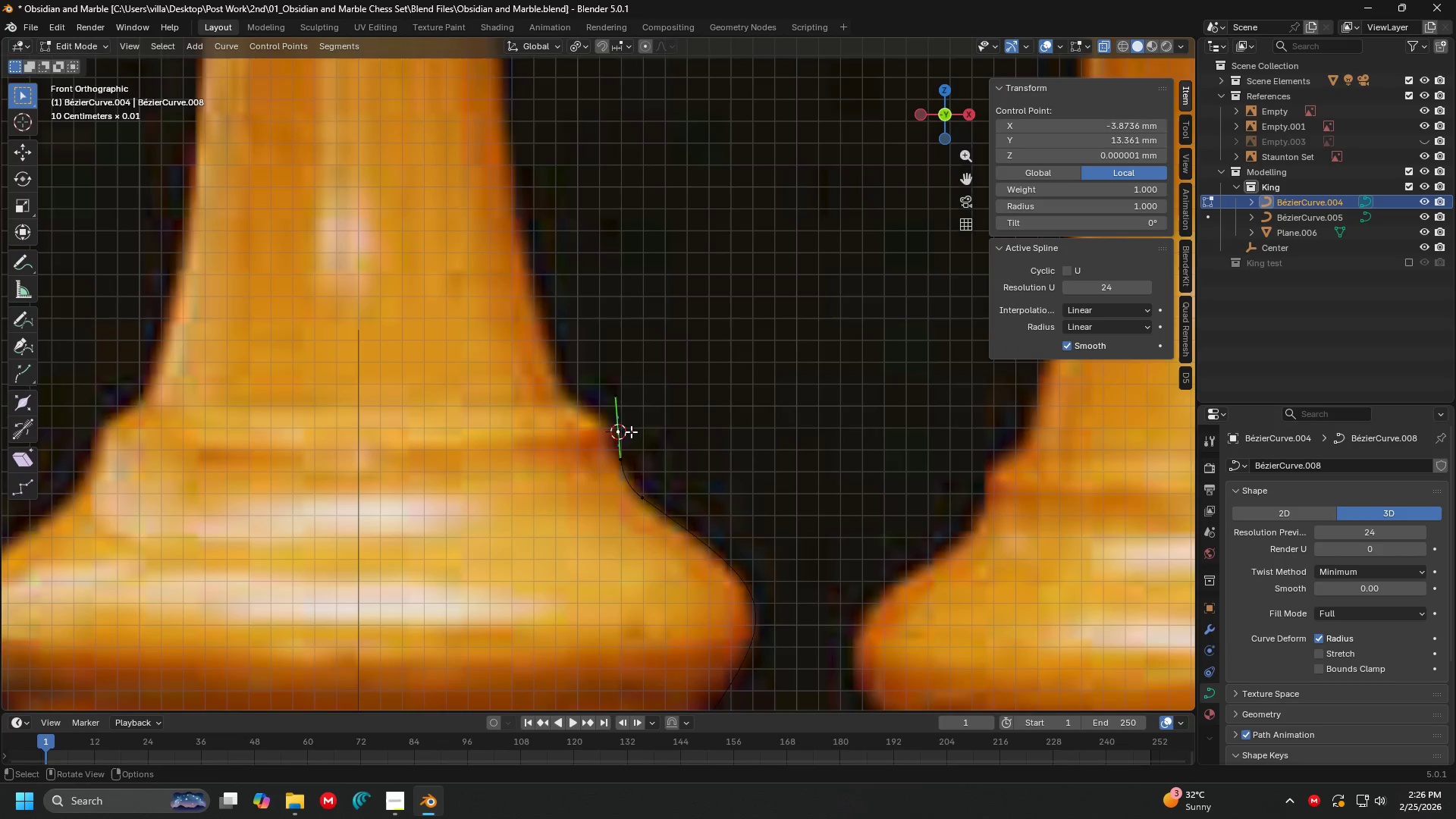 
key(E)
 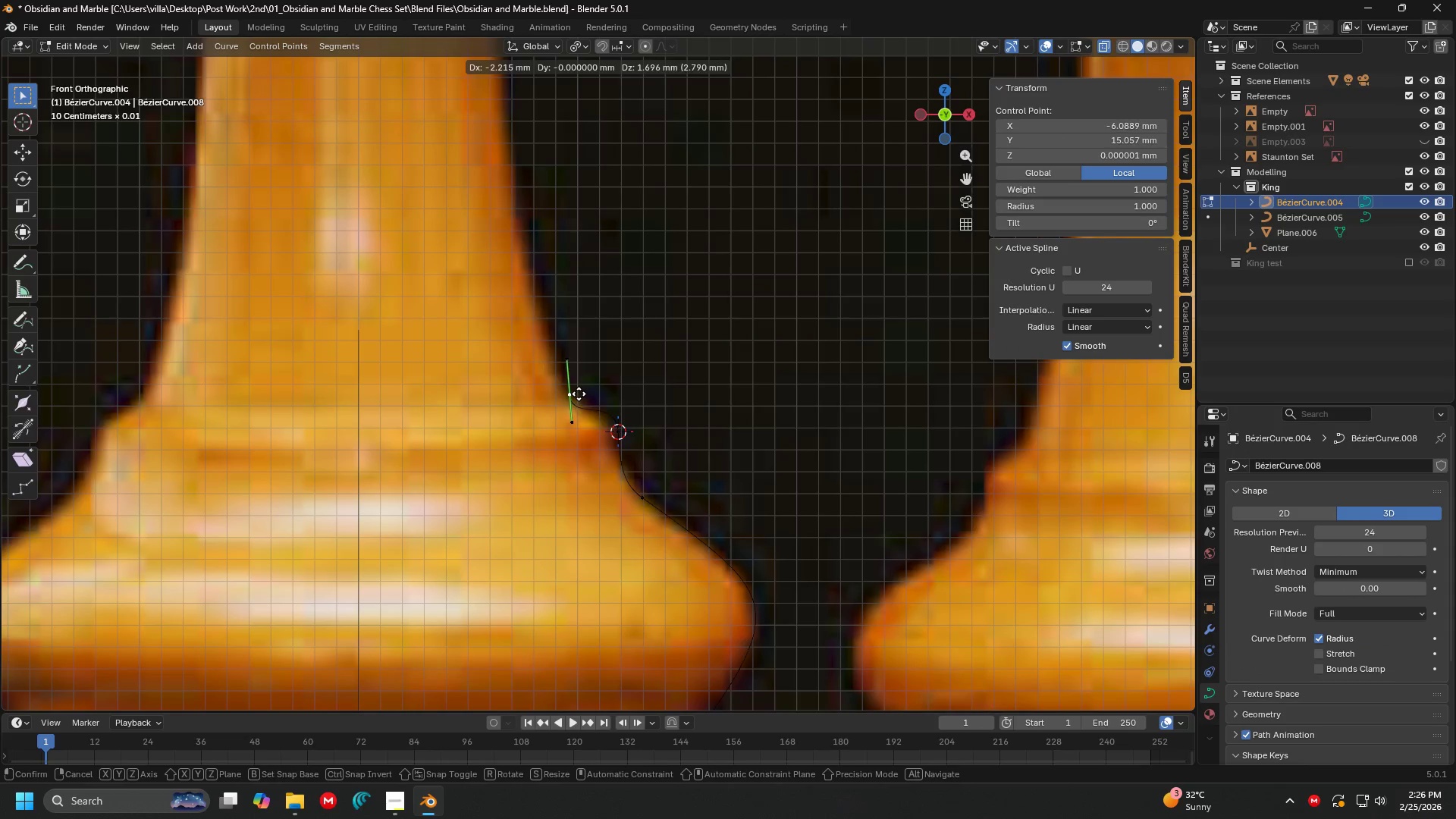 
left_click([579, 394])
 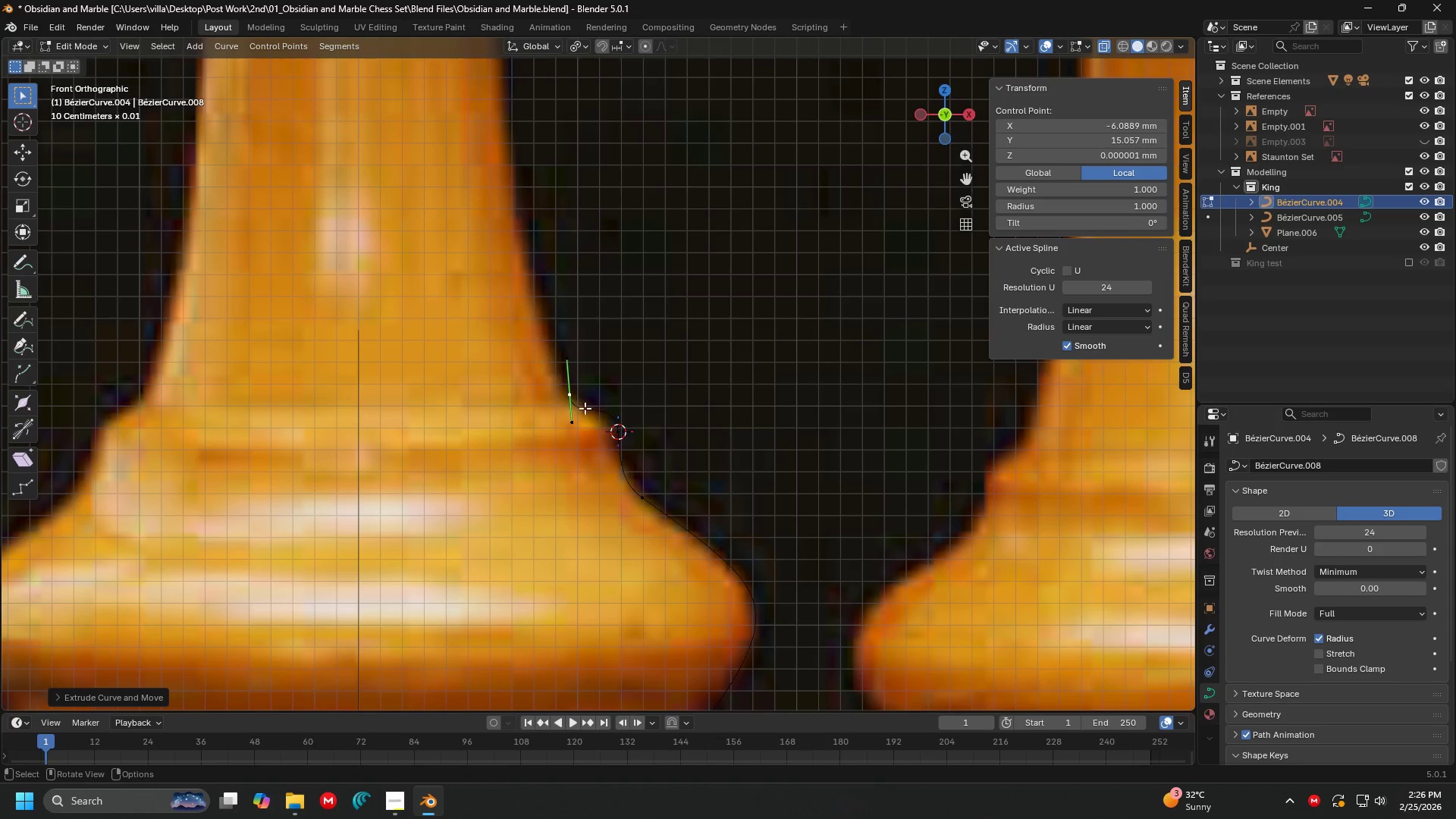 
hold_key(key=ShiftLeft, duration=0.55)
scroll: coordinate [605, 442], scroll_direction: up, amount: 2.0
 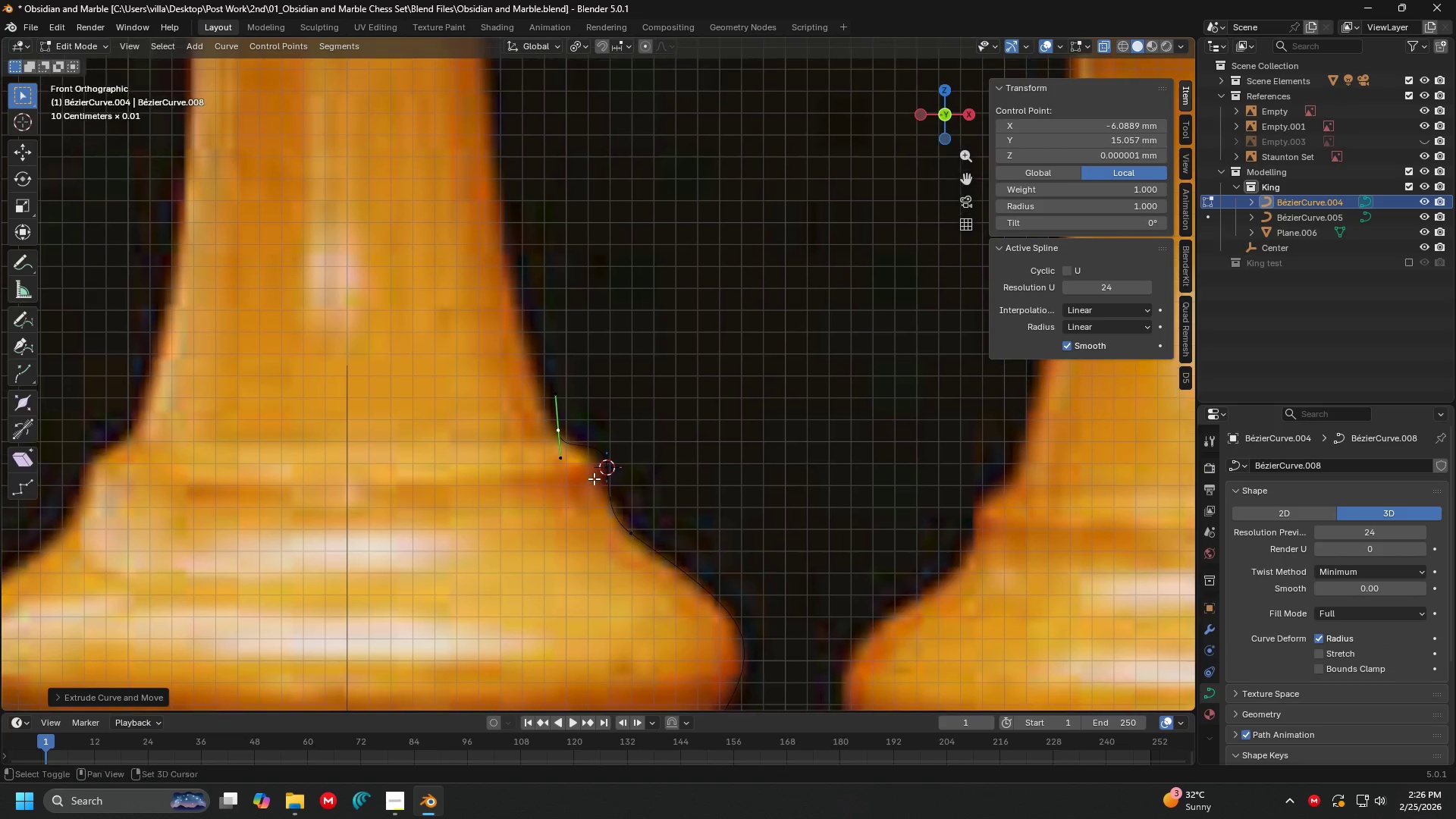 
key(Shift+ShiftLeft)
 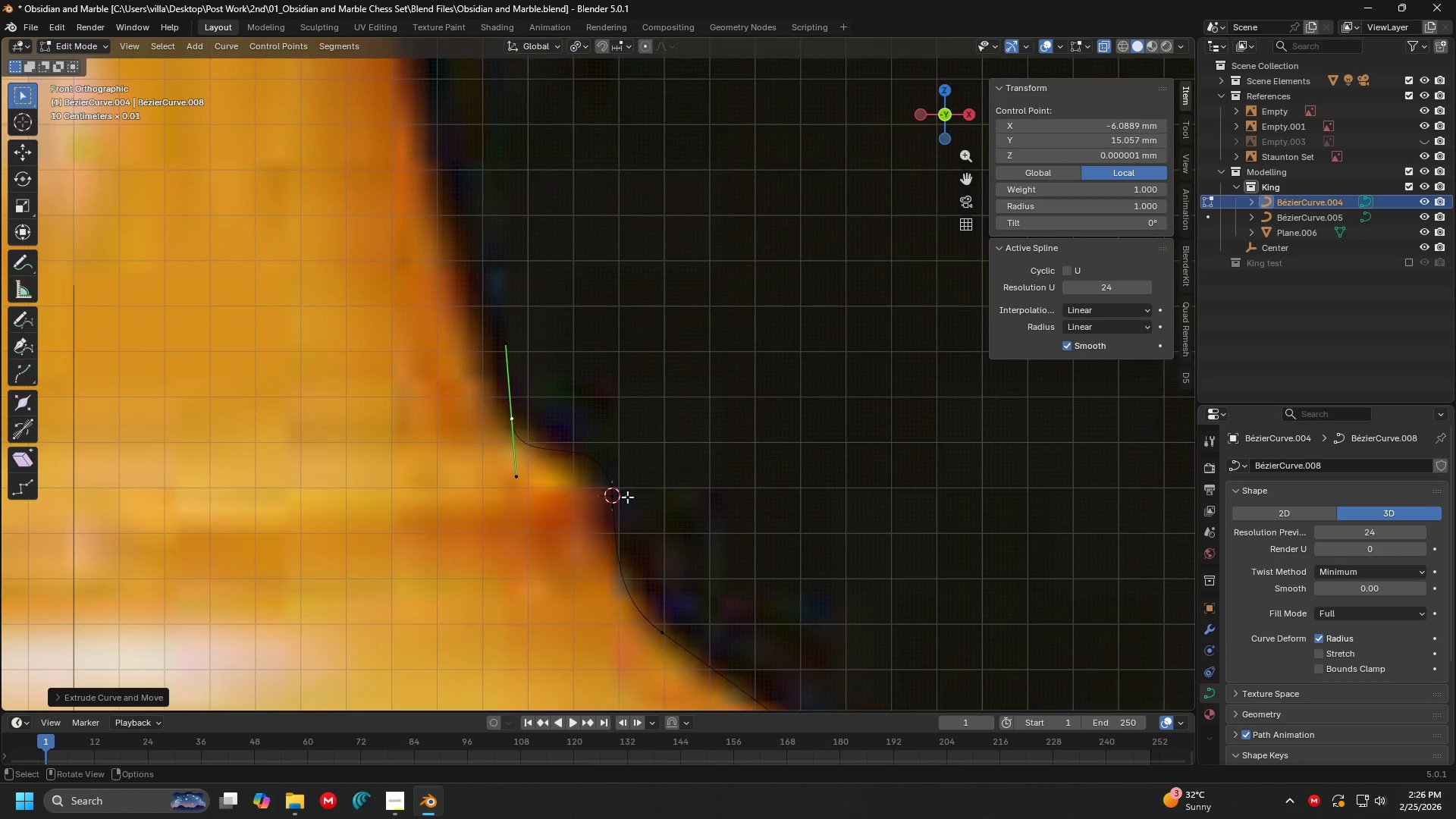 
scroll: coordinate [638, 536], scroll_direction: up, amount: 4.0
 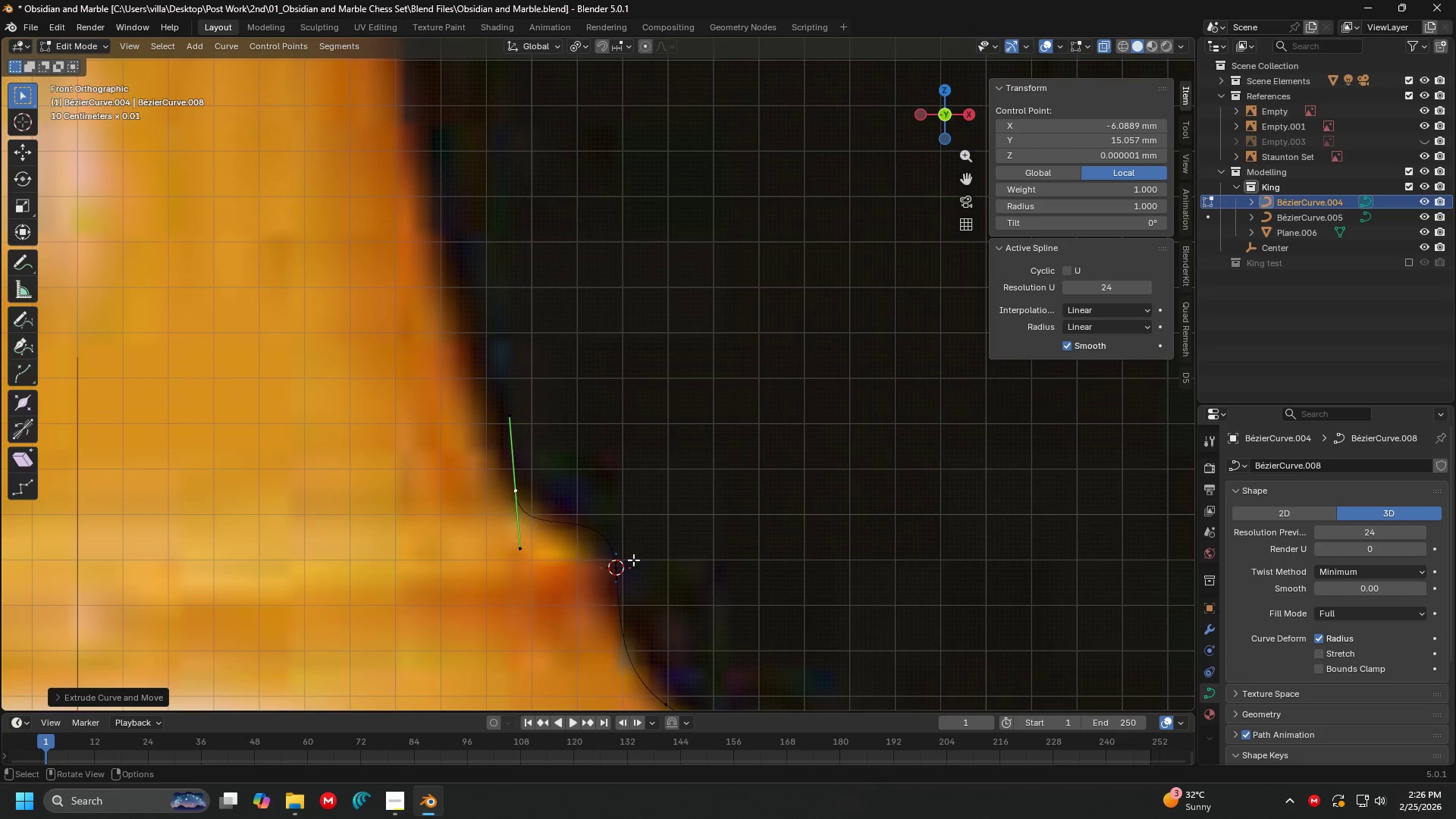 
left_click([626, 501])
 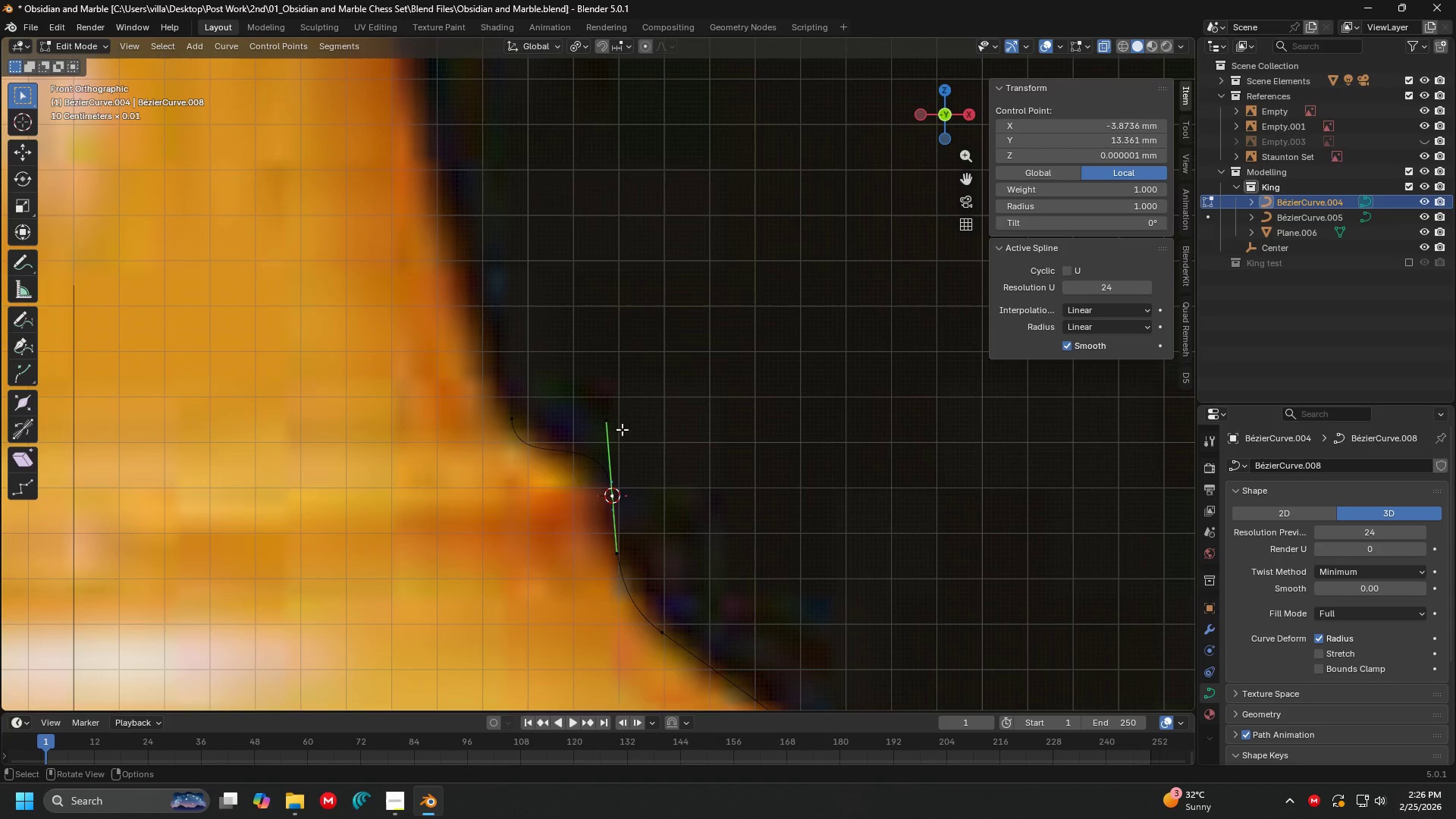 
left_click([617, 415])
 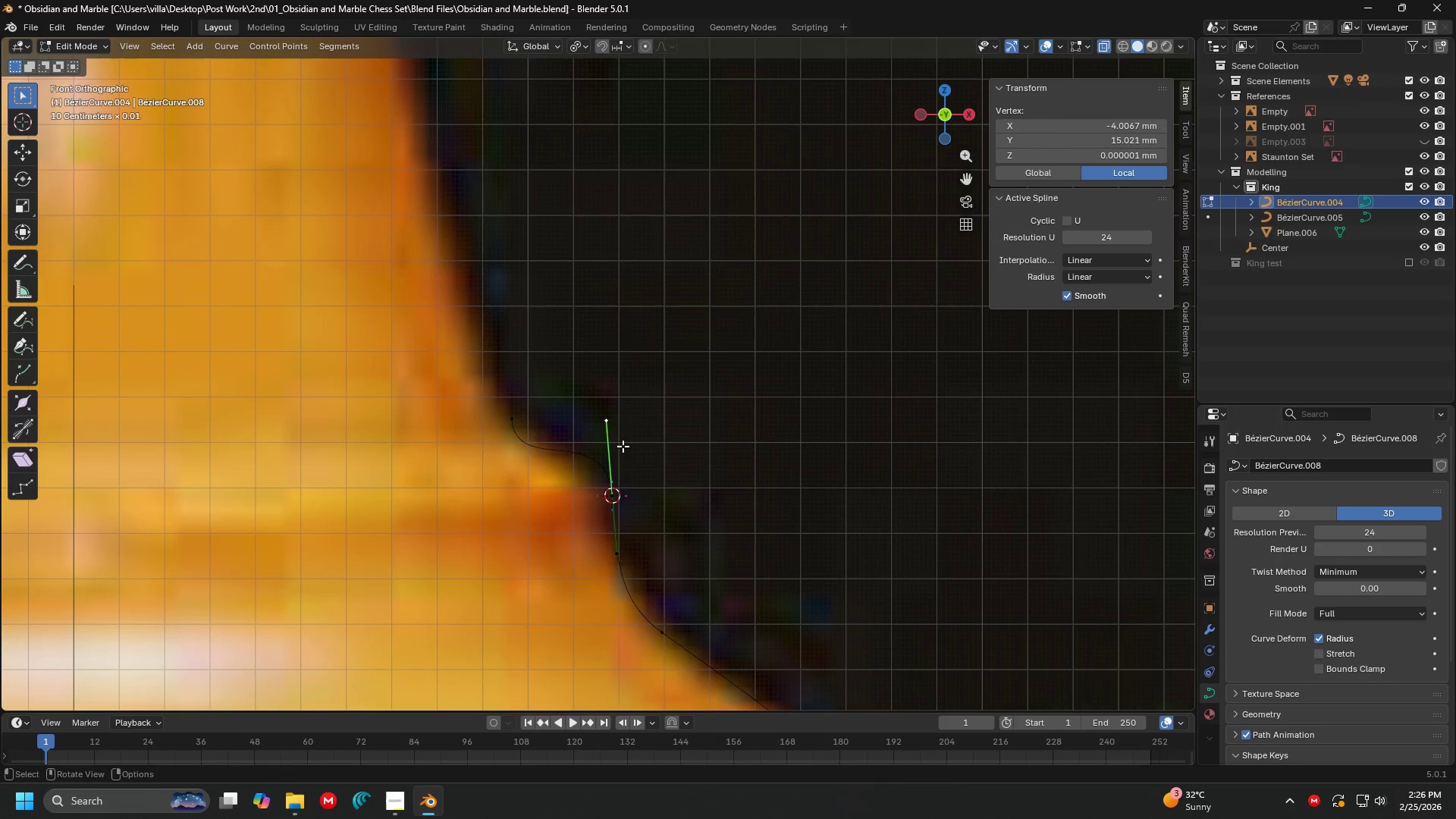 
key(G)
 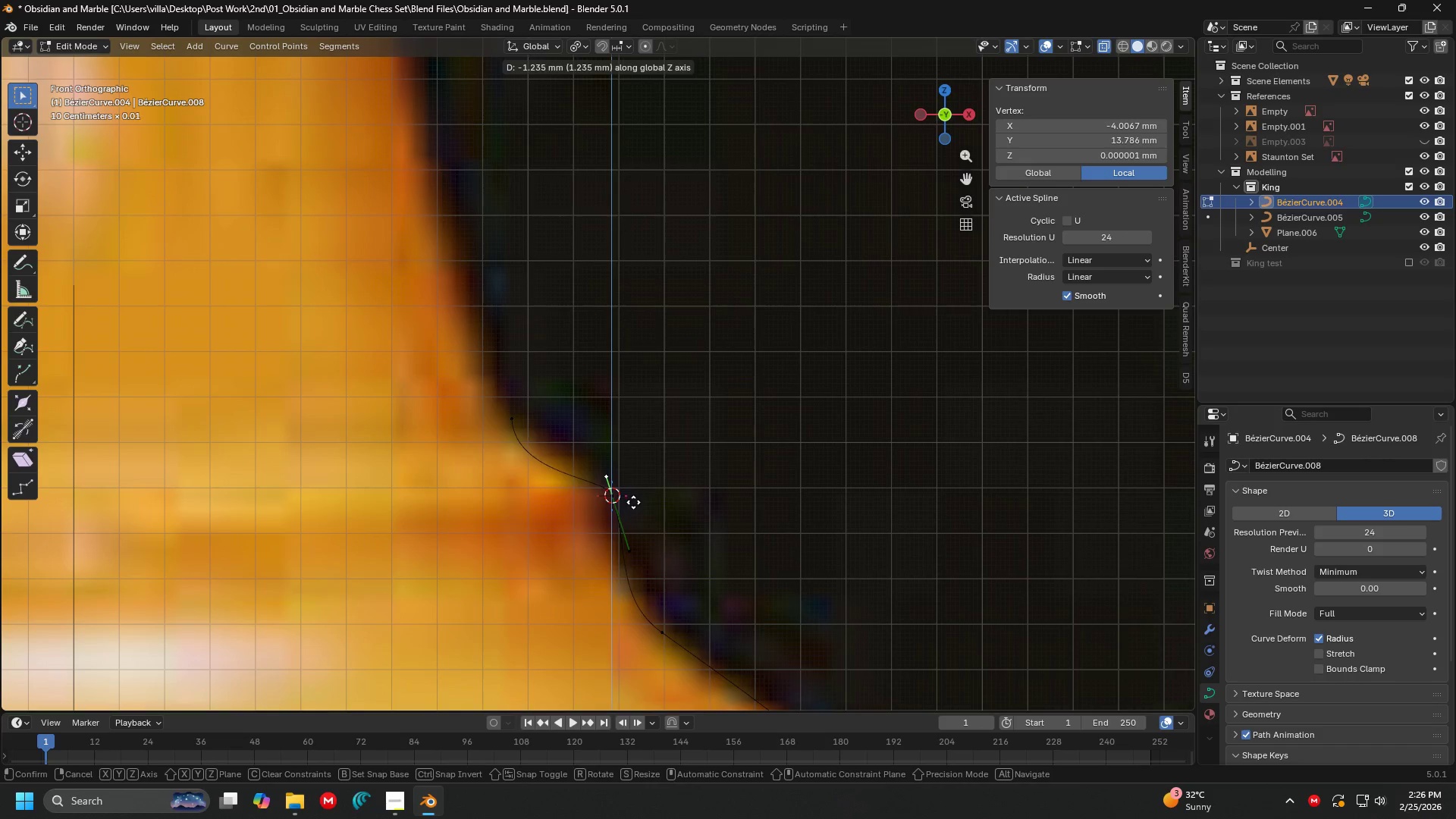 
double_click([638, 548])
 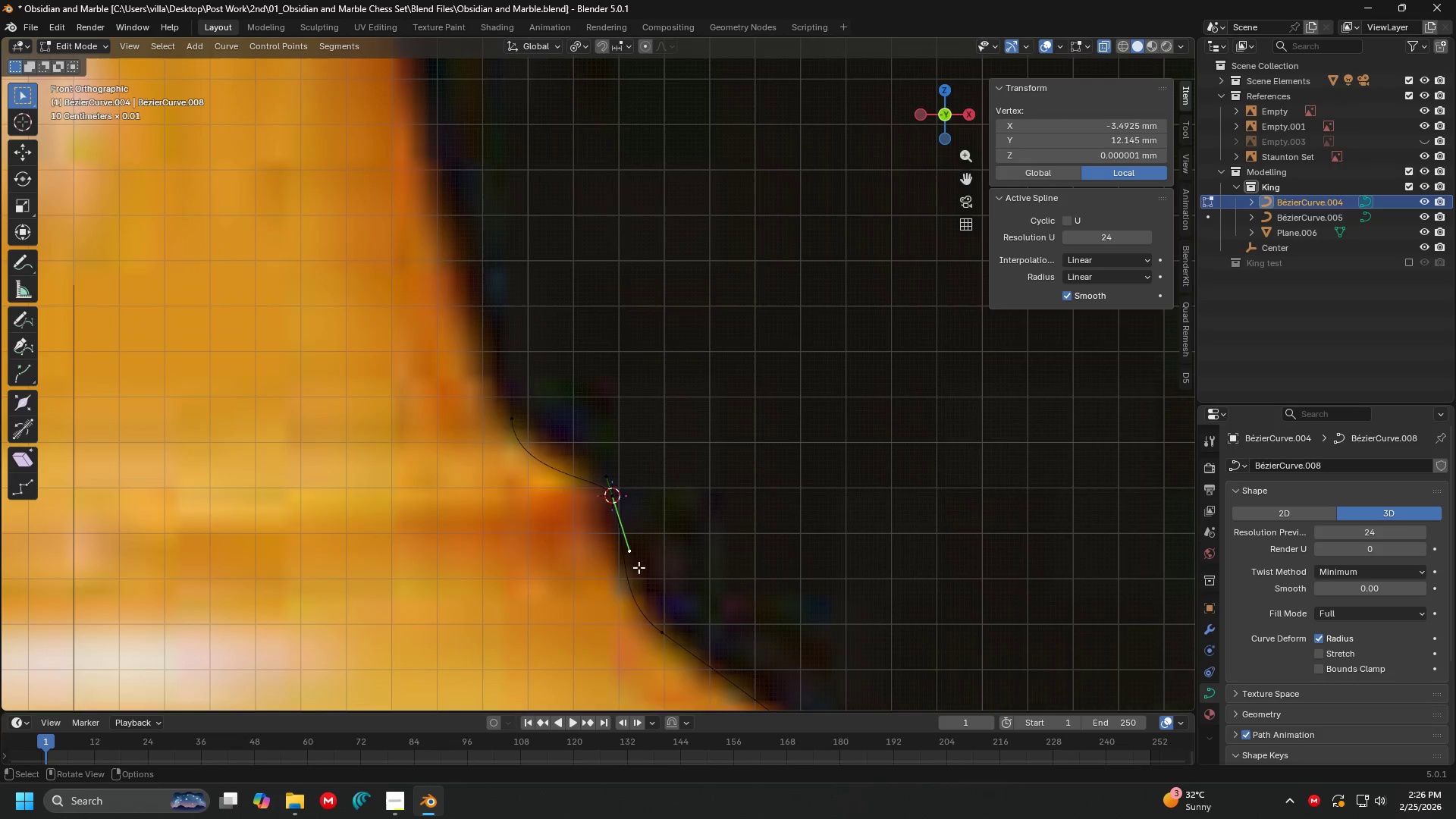 
key(G)
 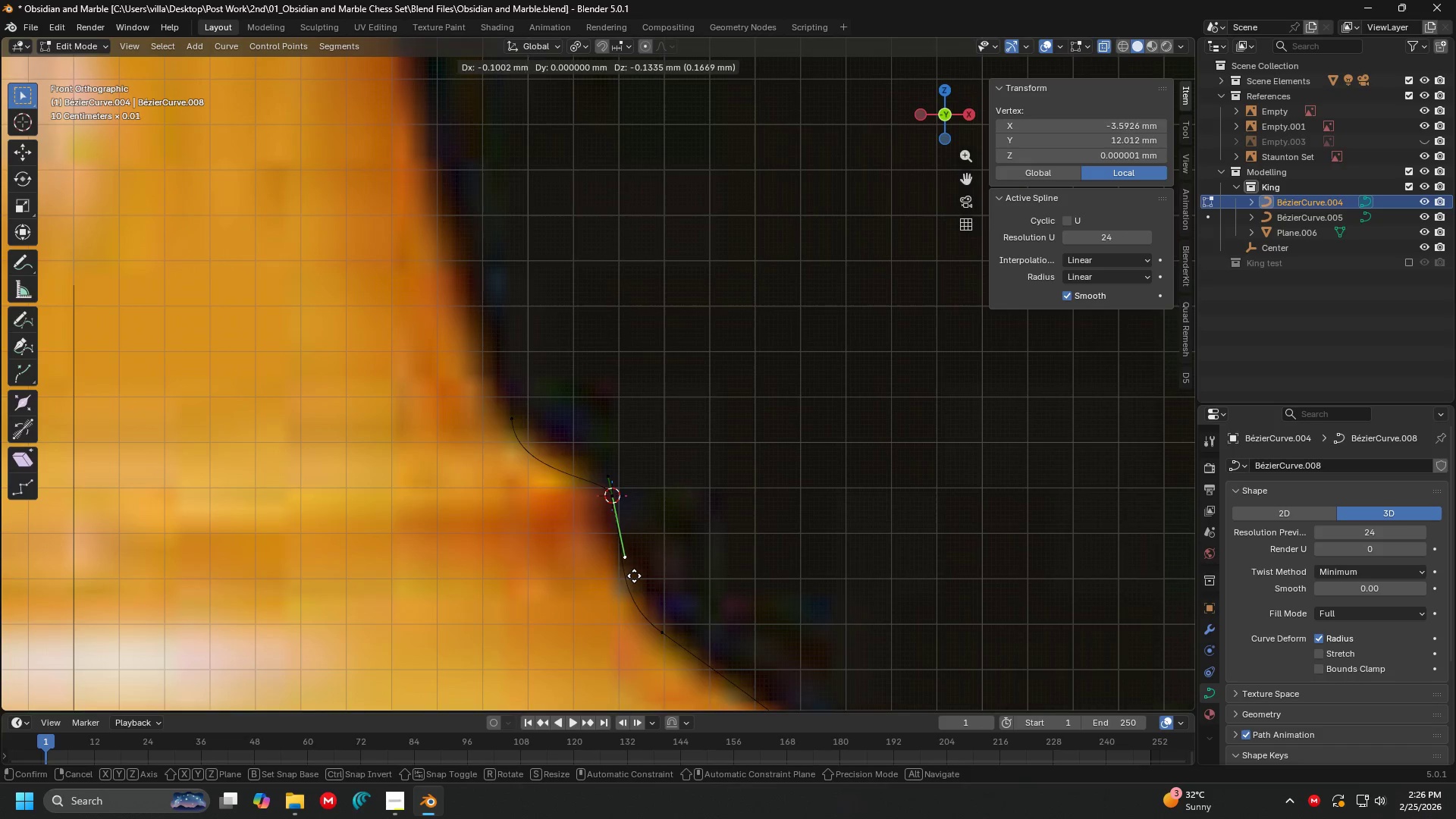 
left_click([632, 576])
 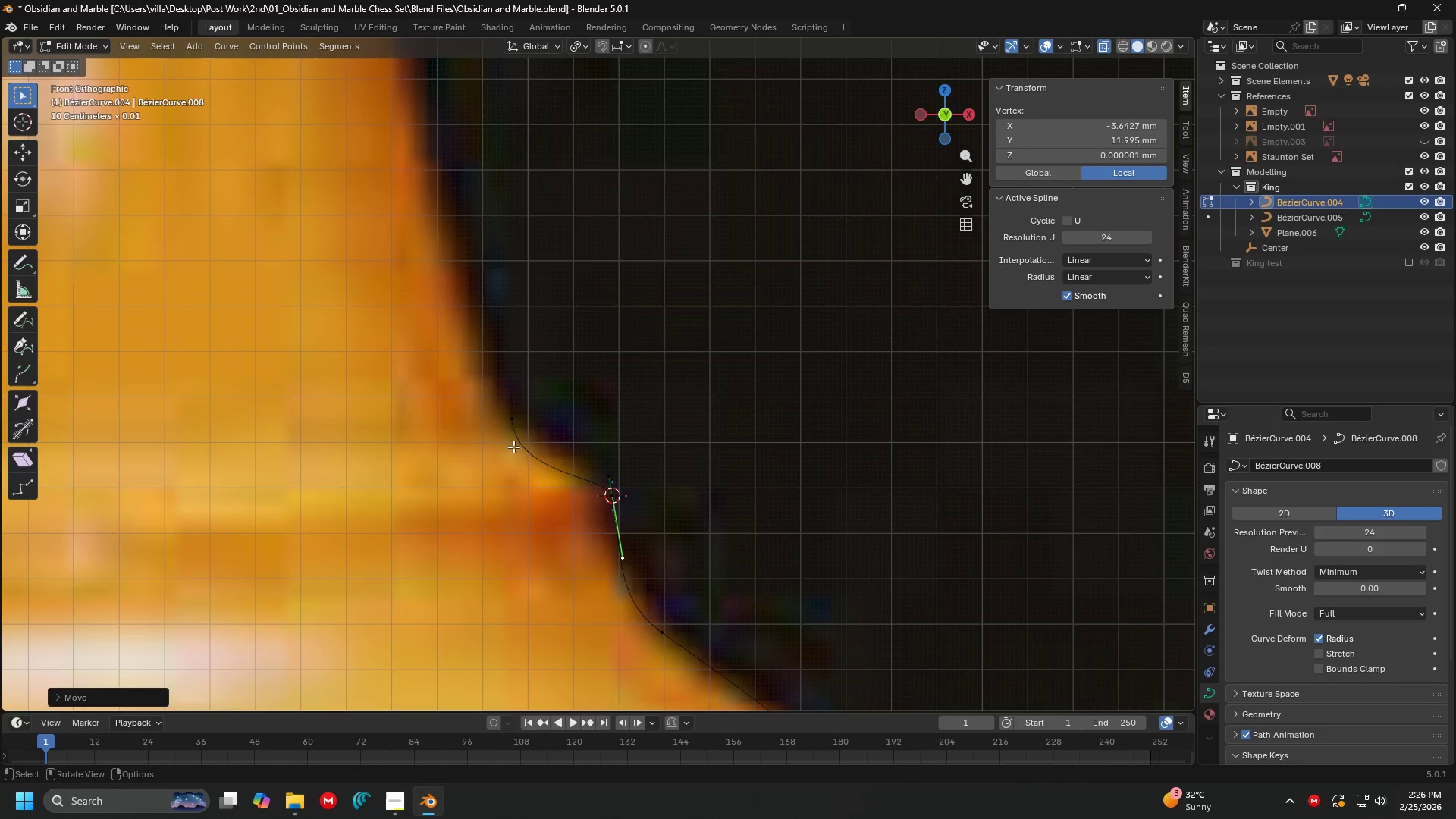 
double_click([515, 417])
 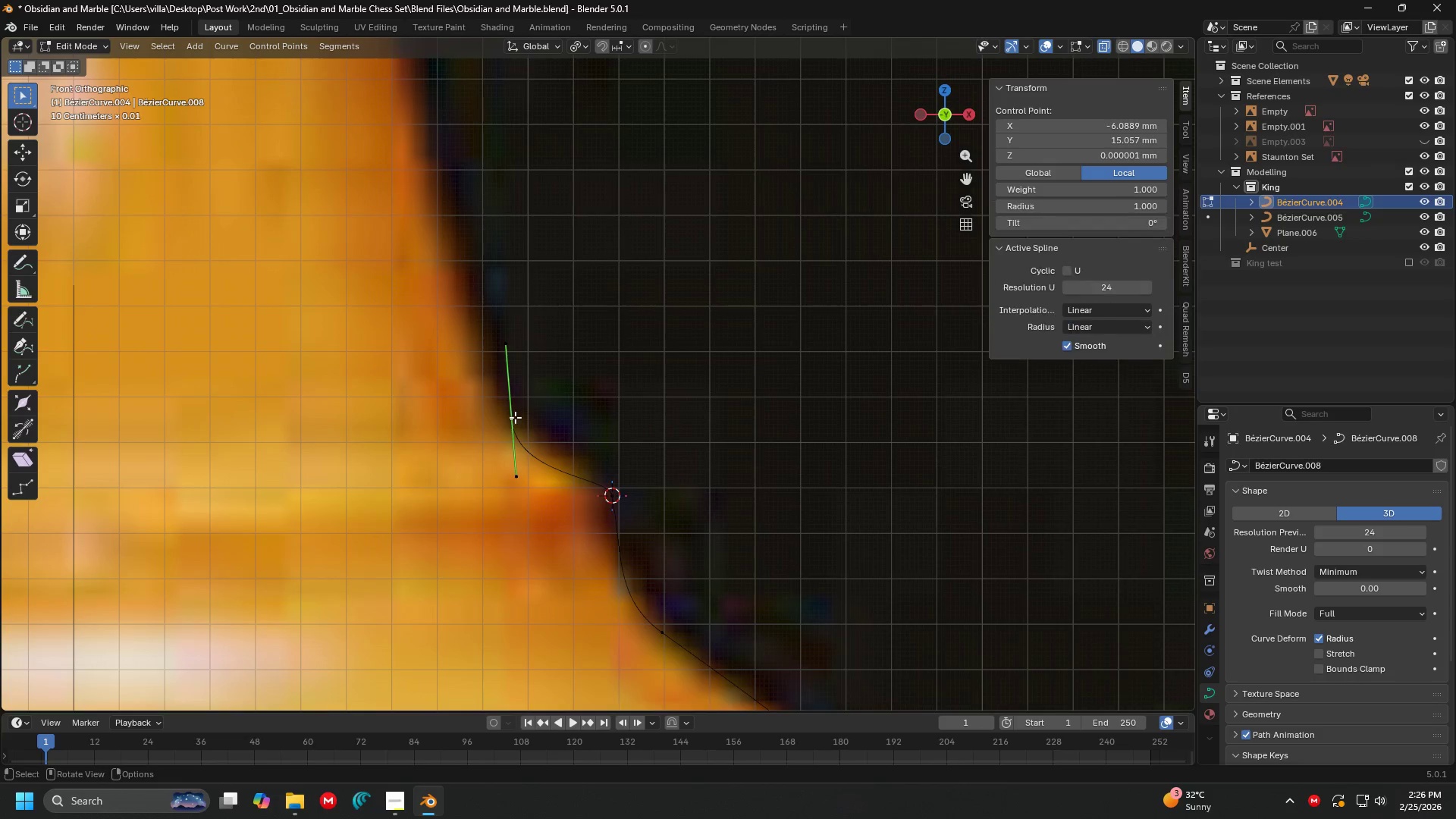 
key(G)
 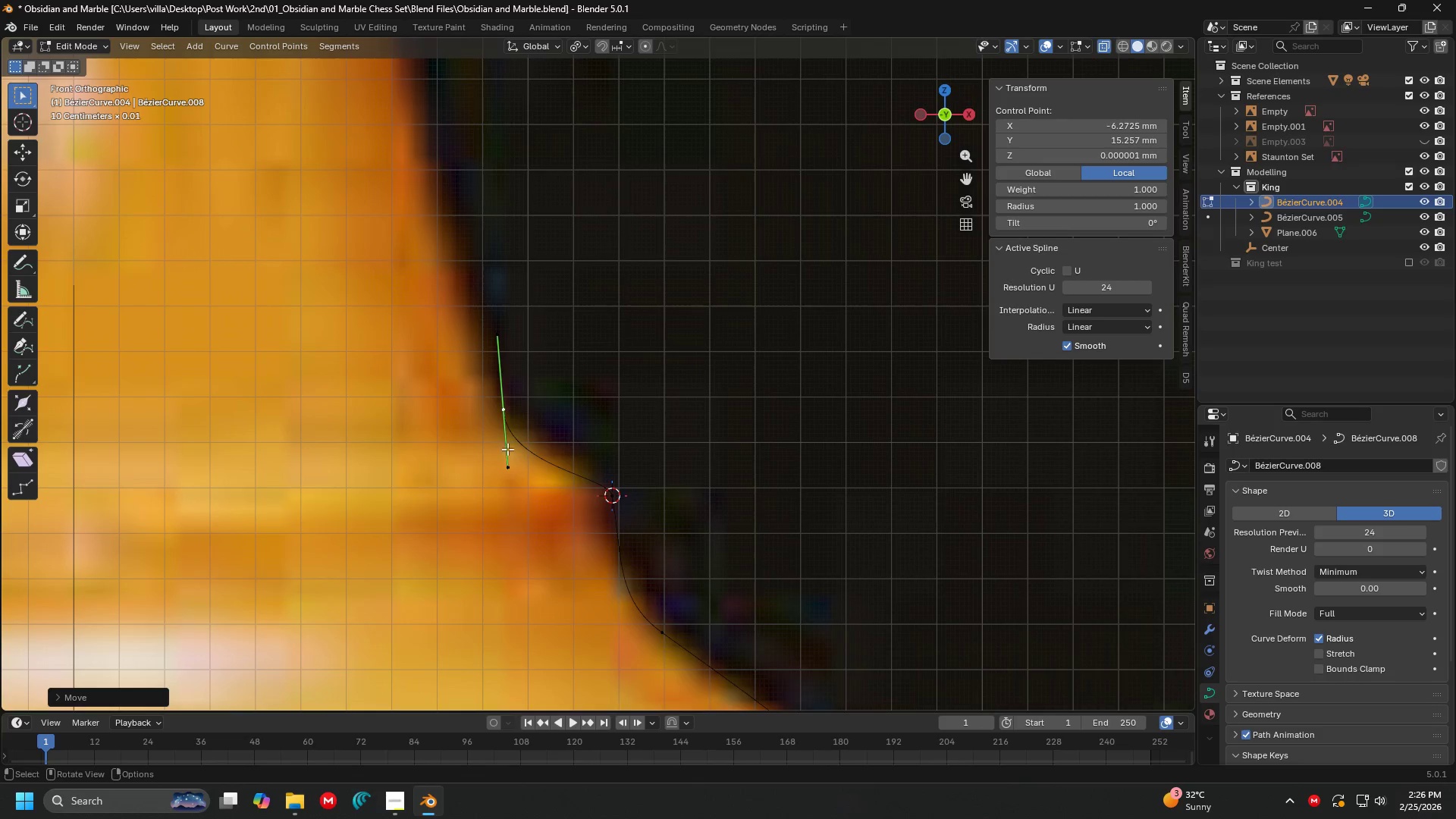 
double_click([508, 469])
 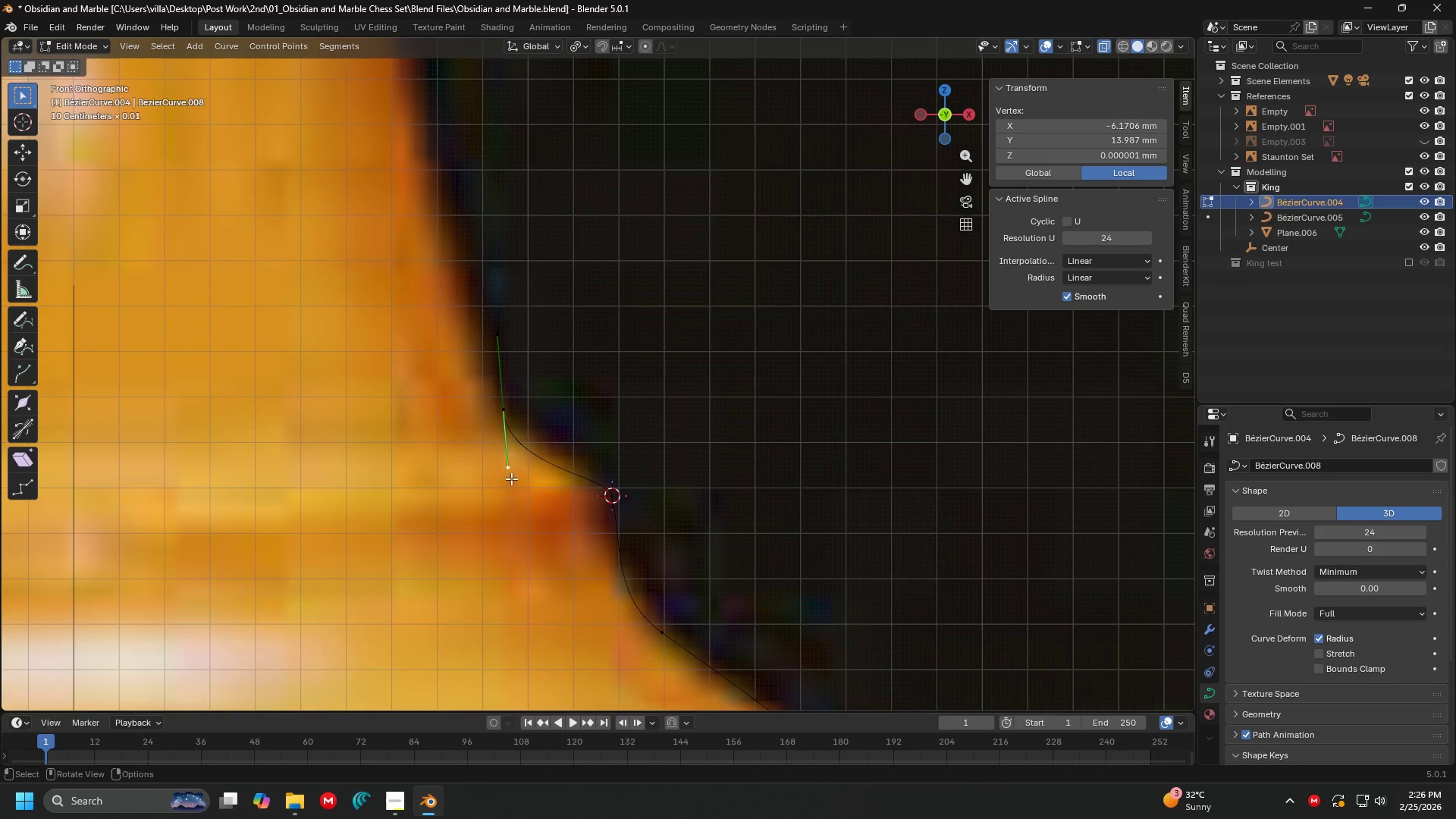 
key(G)
 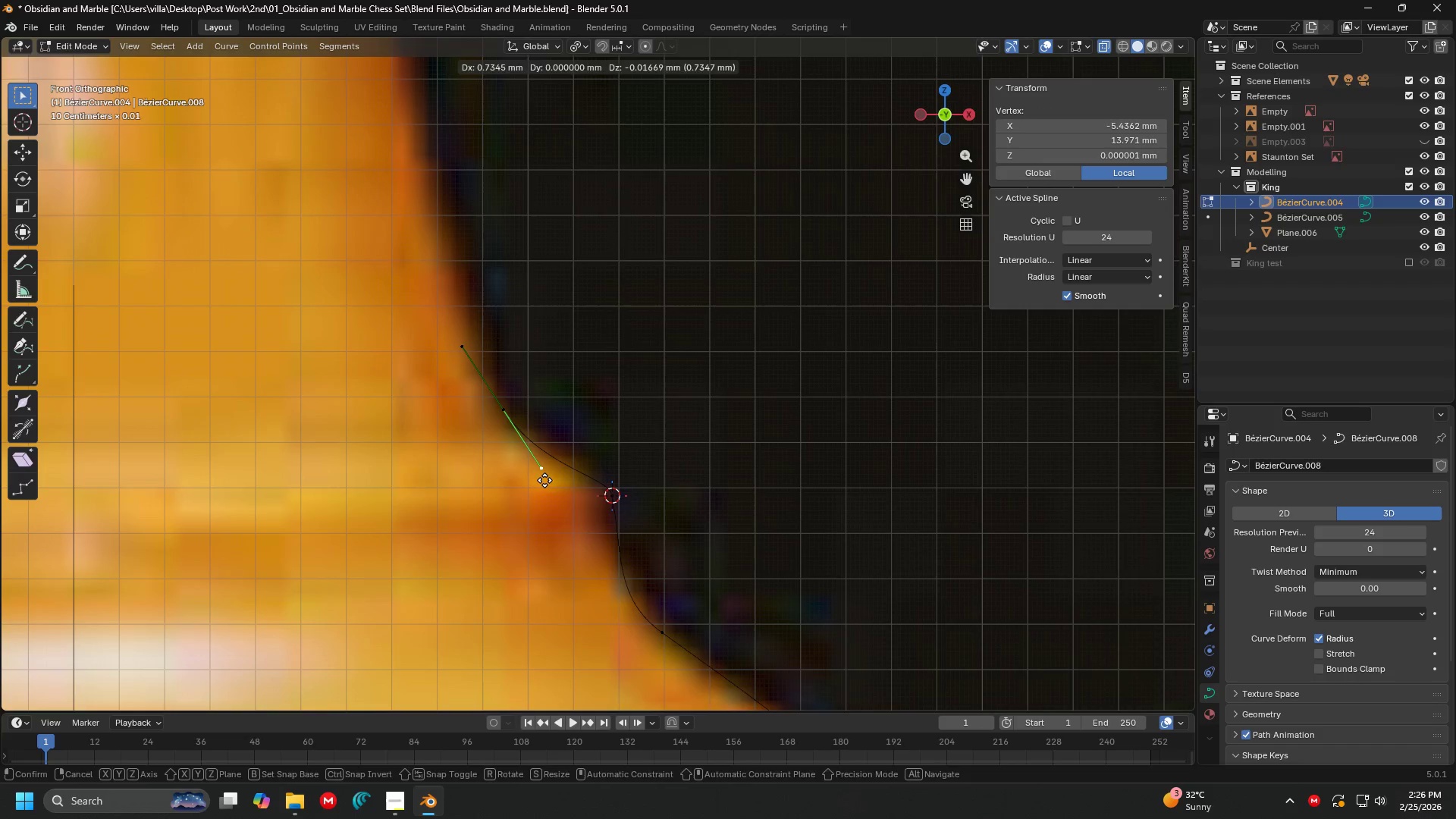 
double_click([497, 399])
 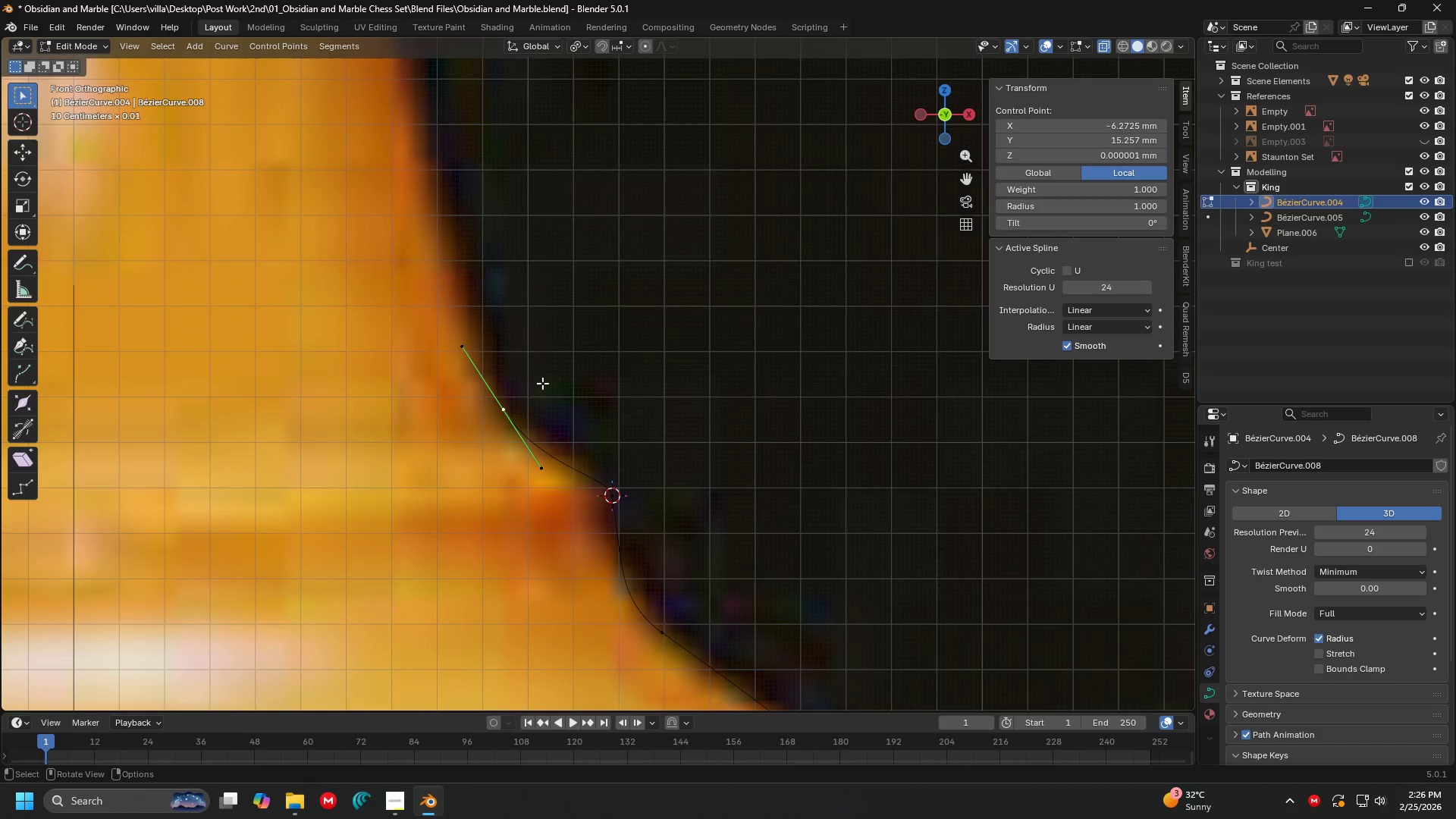 
hold_key(key=ShiftLeft, duration=0.31)
 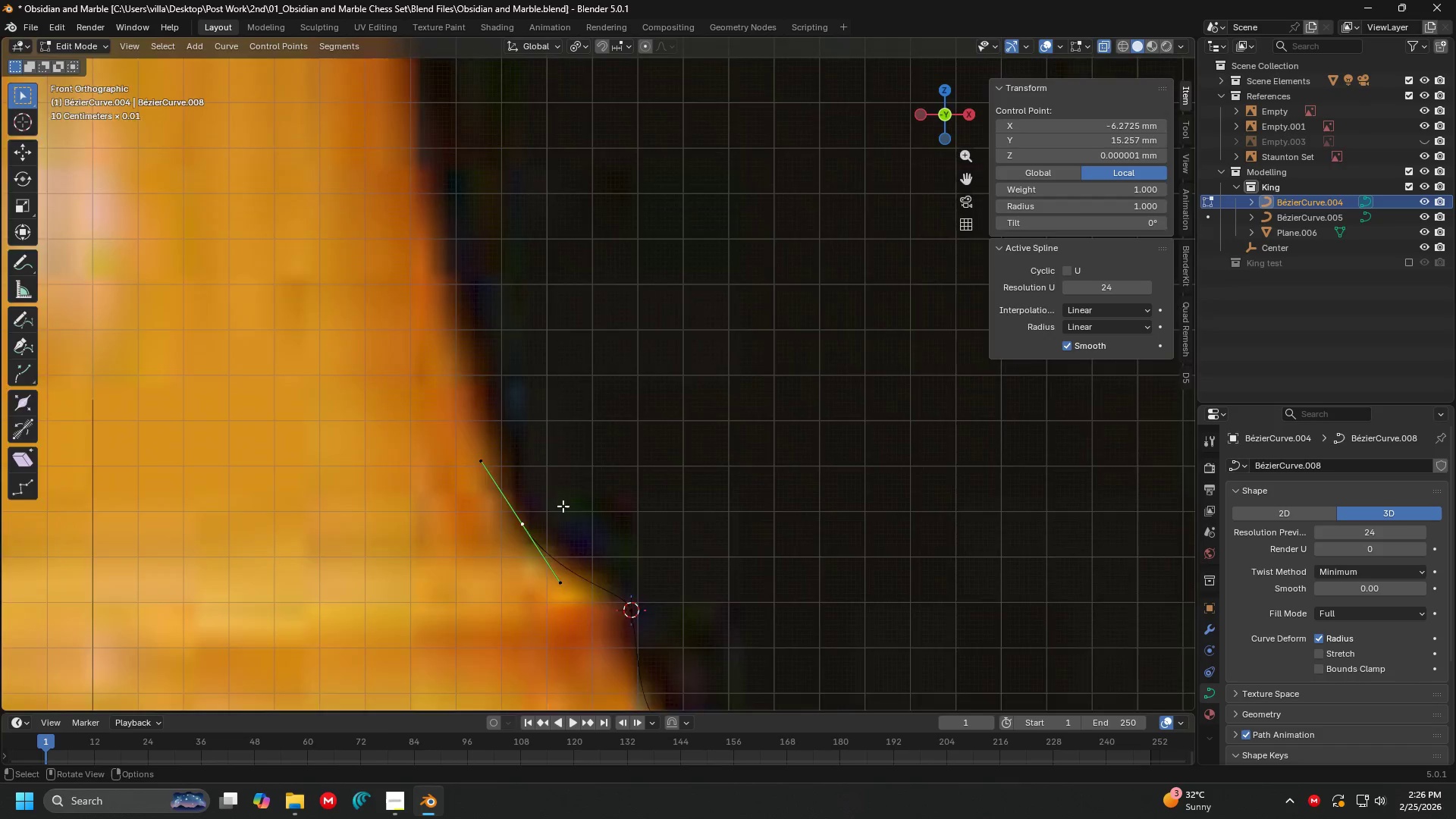 
key(E)
 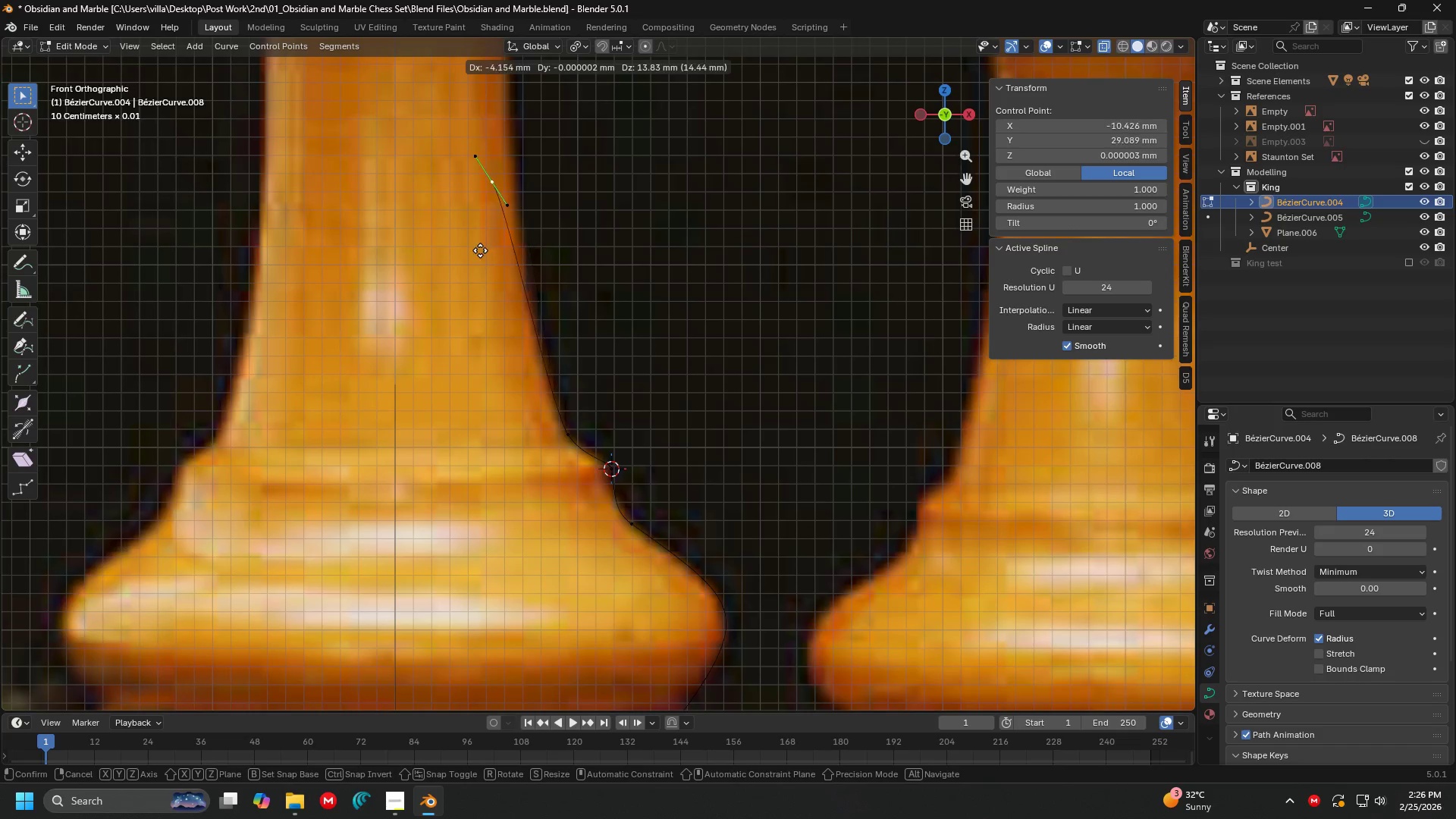 
scroll: coordinate [563, 506], scroll_direction: down, amount: 5.0
 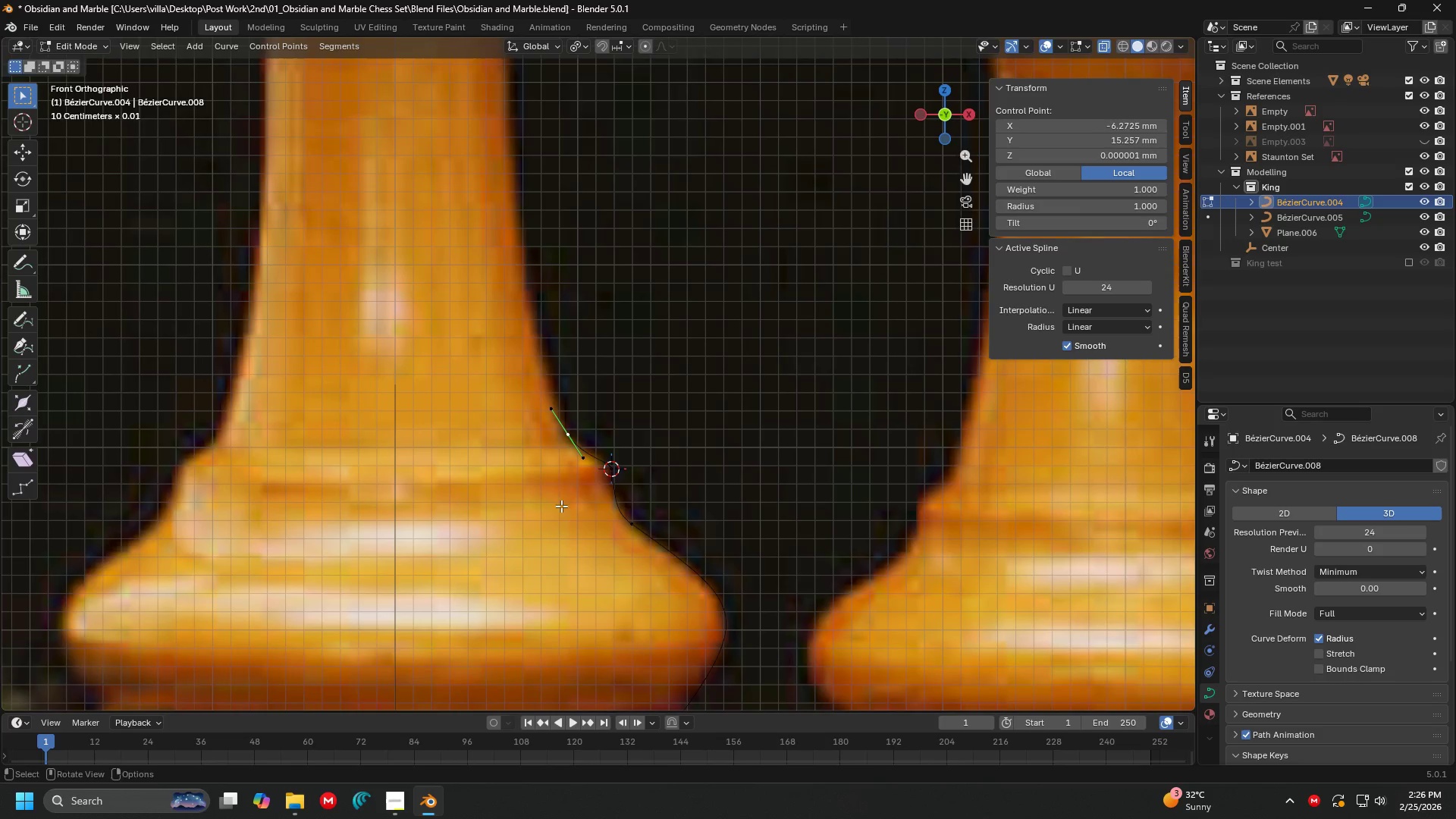 
left_click([479, 250])
 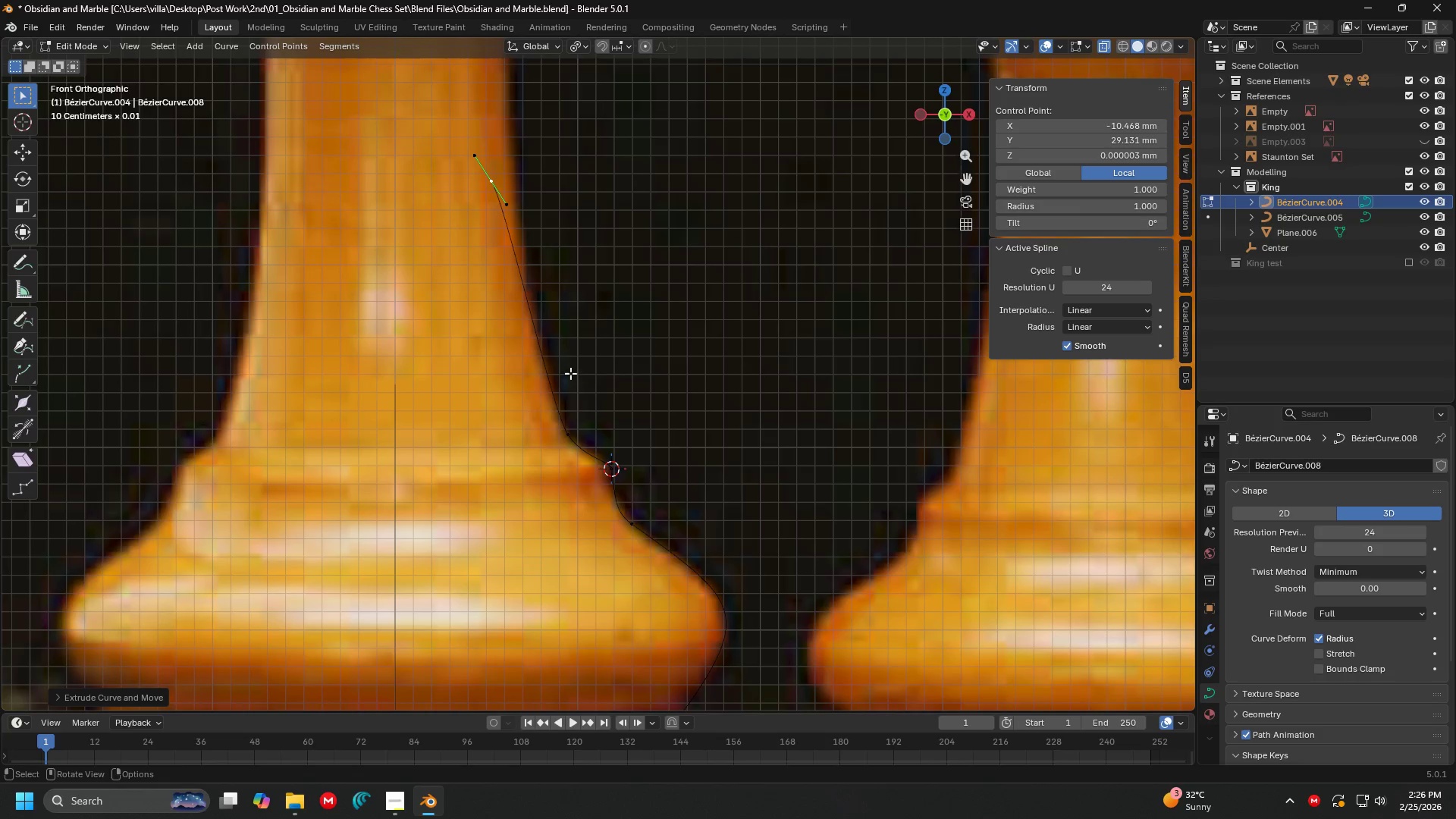 
scroll: coordinate [570, 373], scroll_direction: down, amount: 3.0
 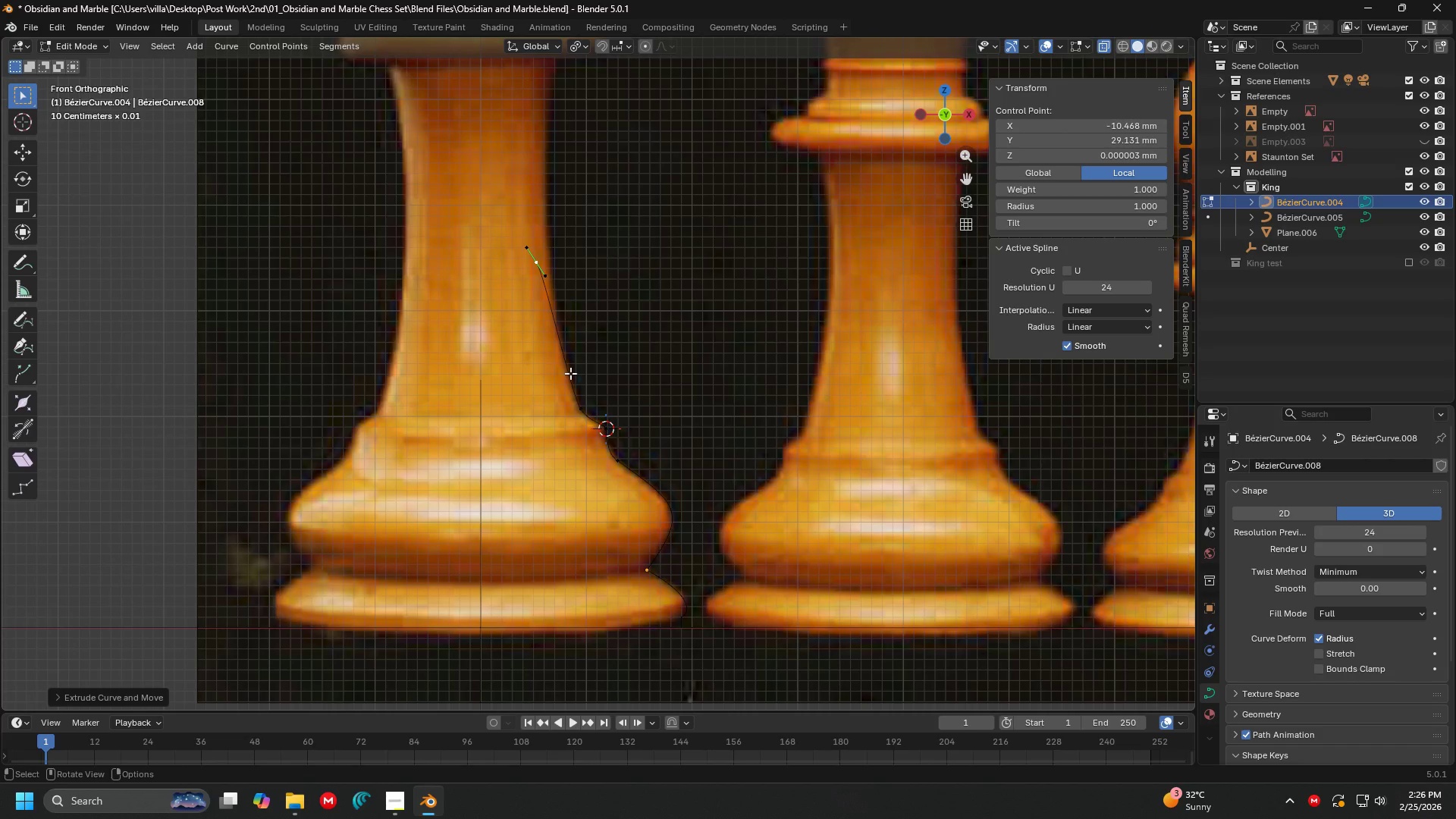 
scroll: coordinate [570, 373], scroll_direction: up, amount: 1.0
 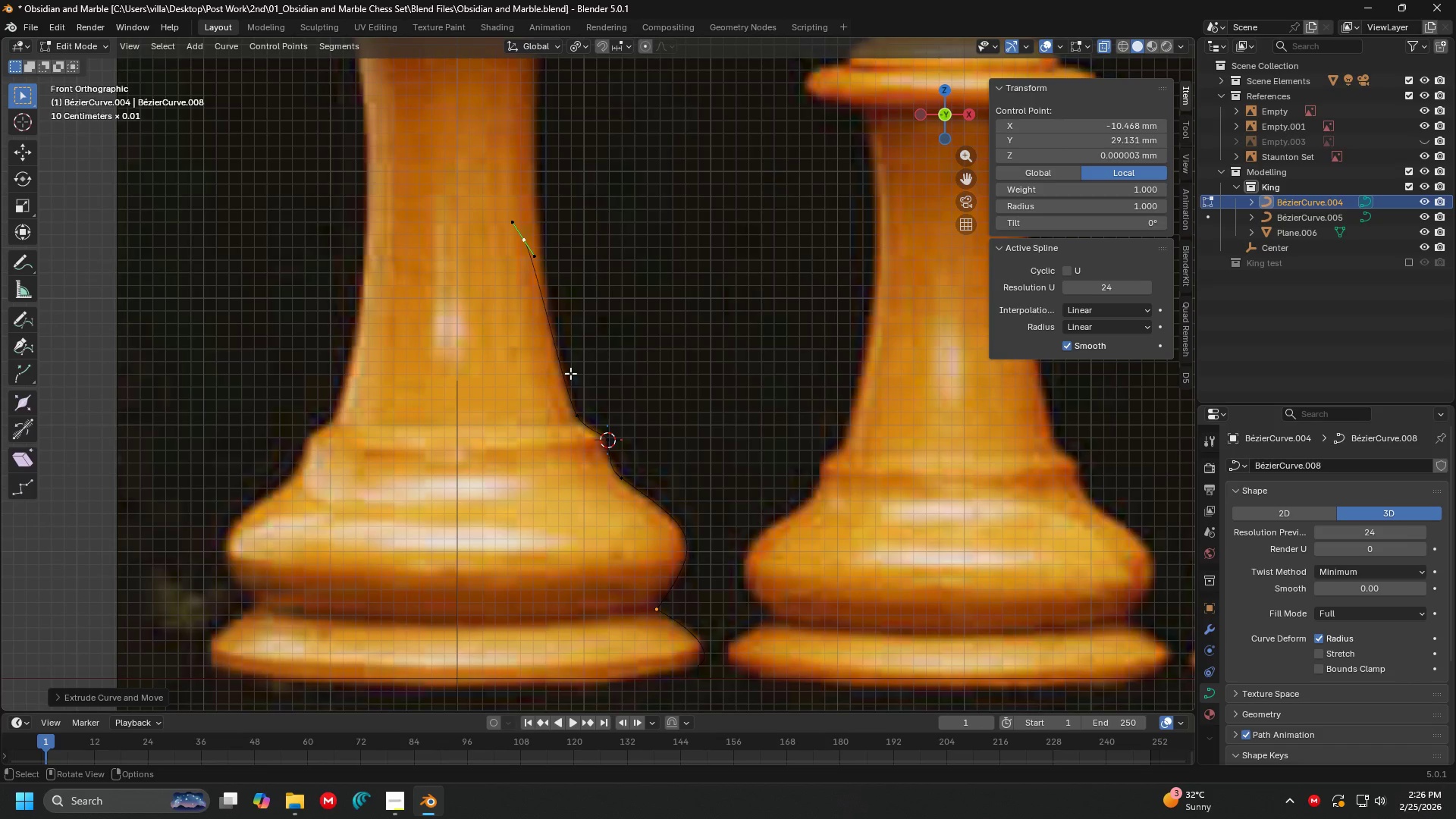 
scroll: coordinate [564, 295], scroll_direction: down, amount: 3.0
 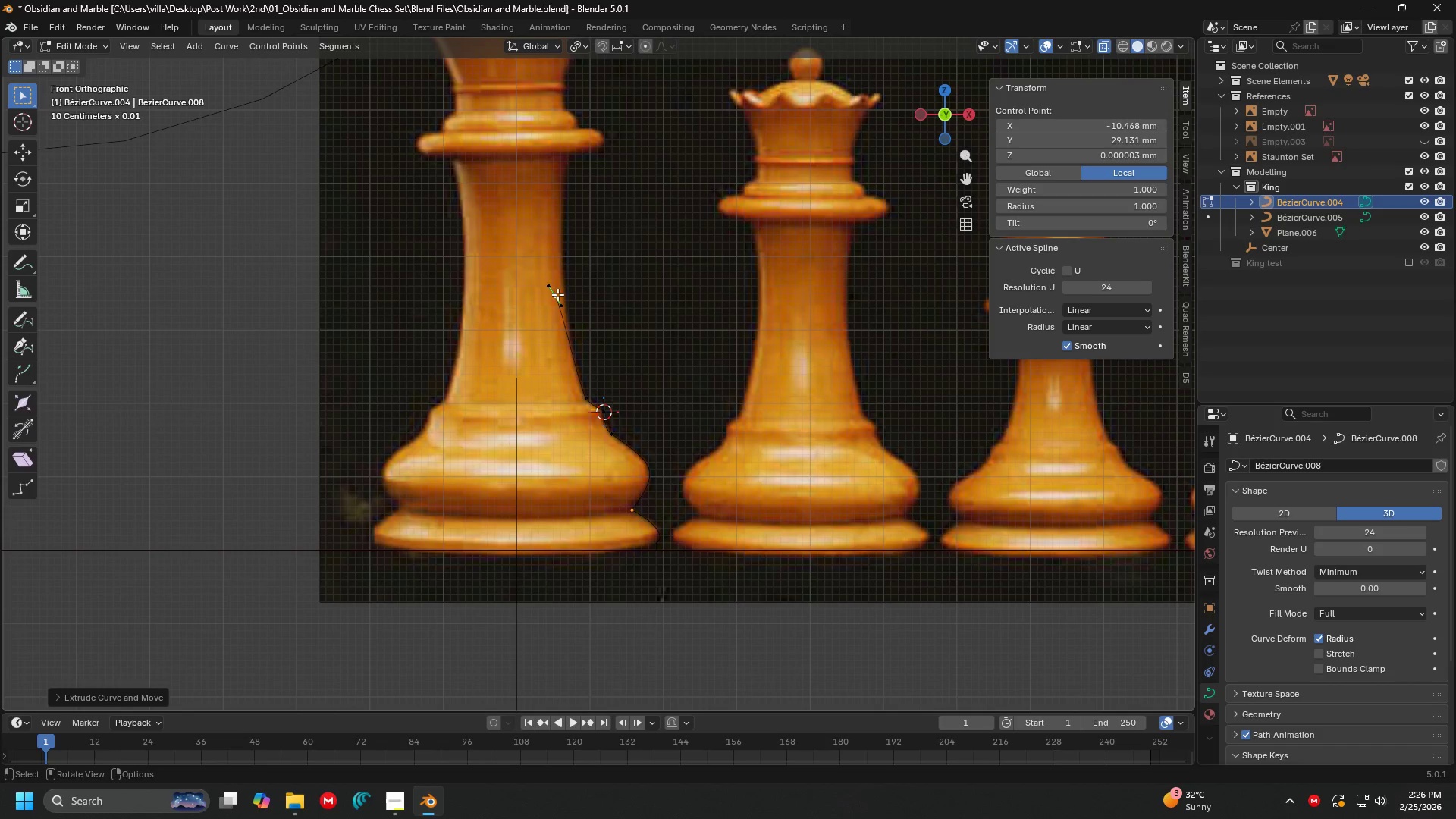 
left_click([552, 293])
 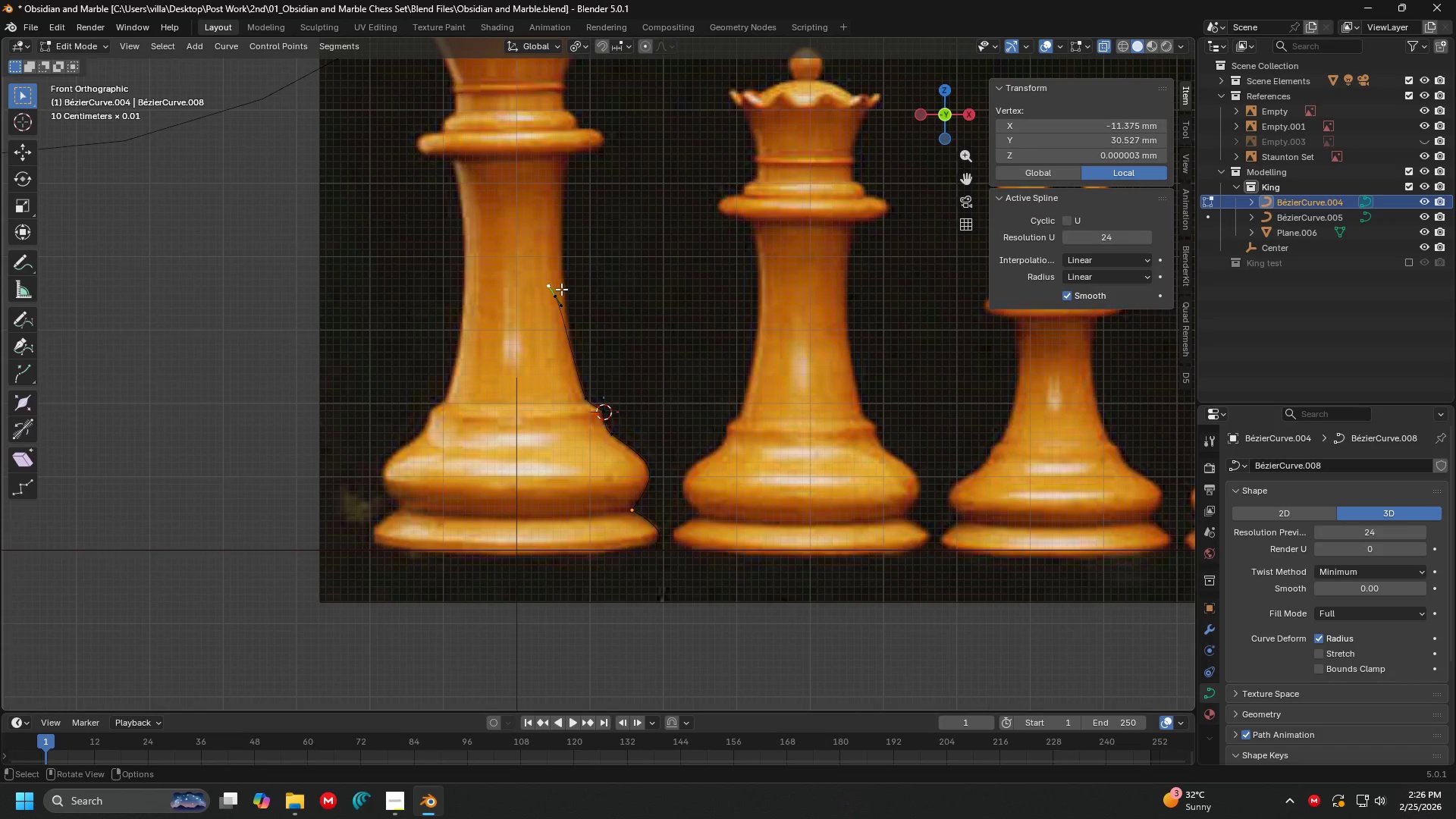 
left_click([522, 240])
 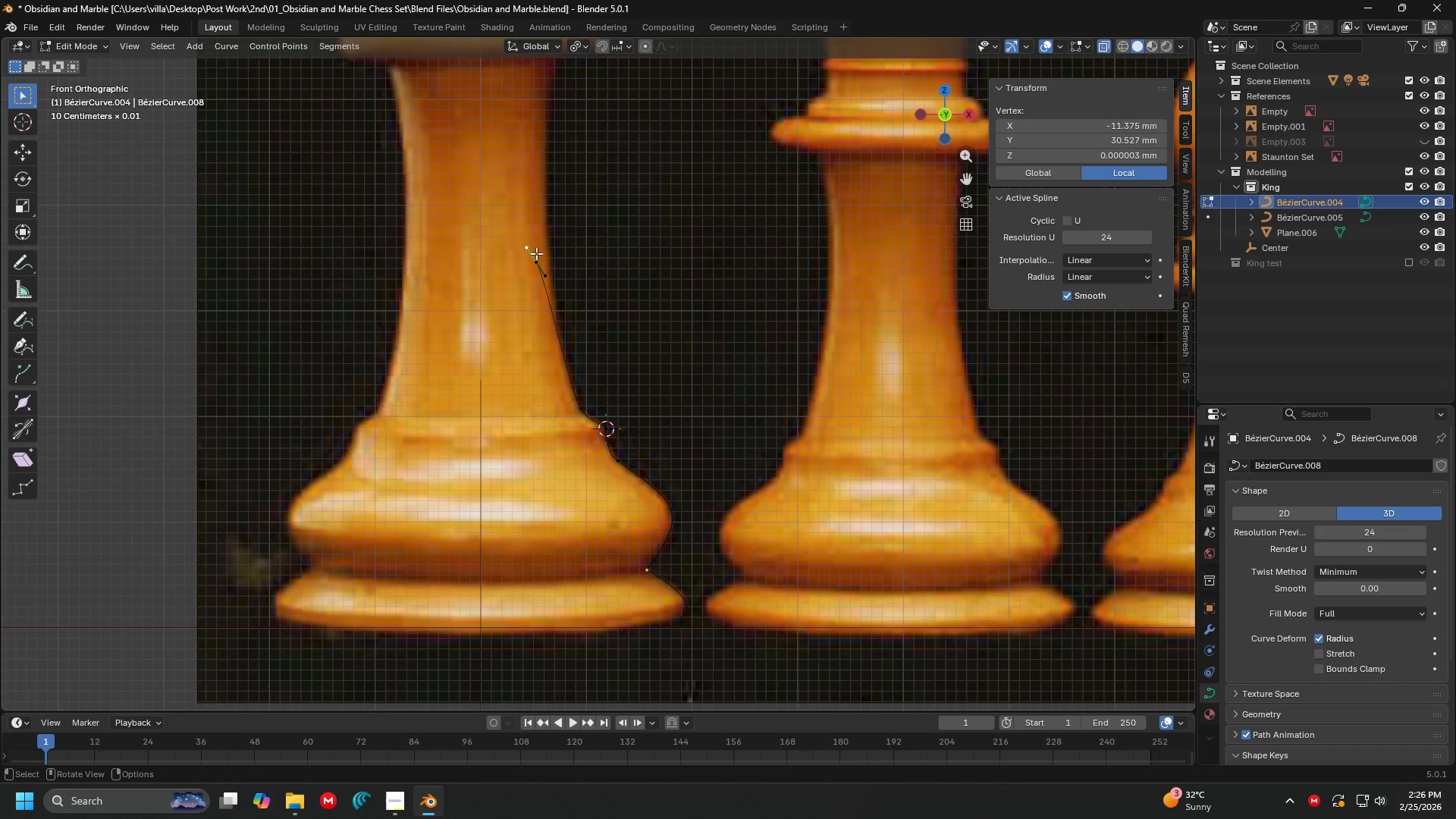 
scroll: coordinate [561, 289], scroll_direction: up, amount: 2.0
 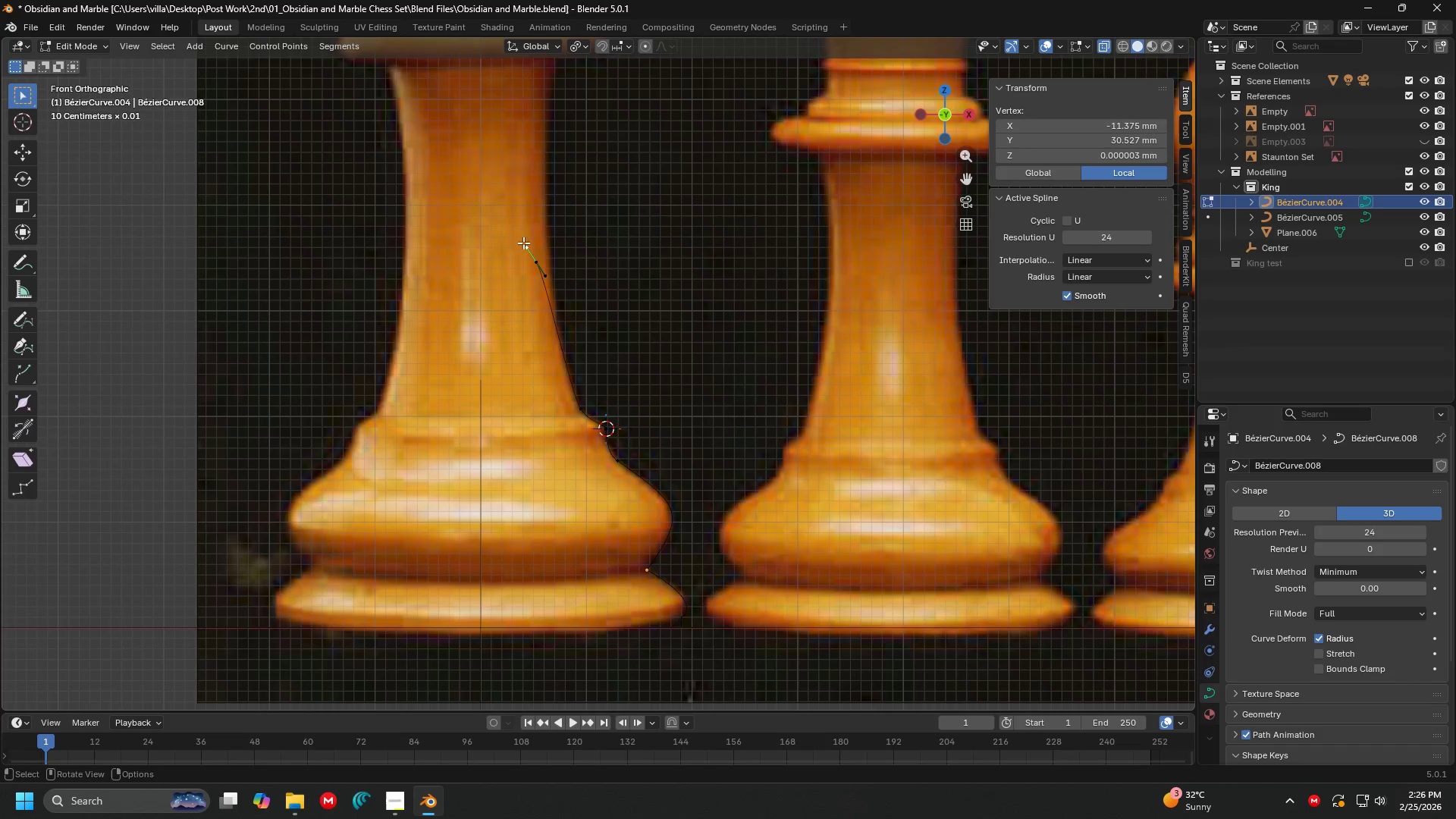 
double_click([536, 253])
 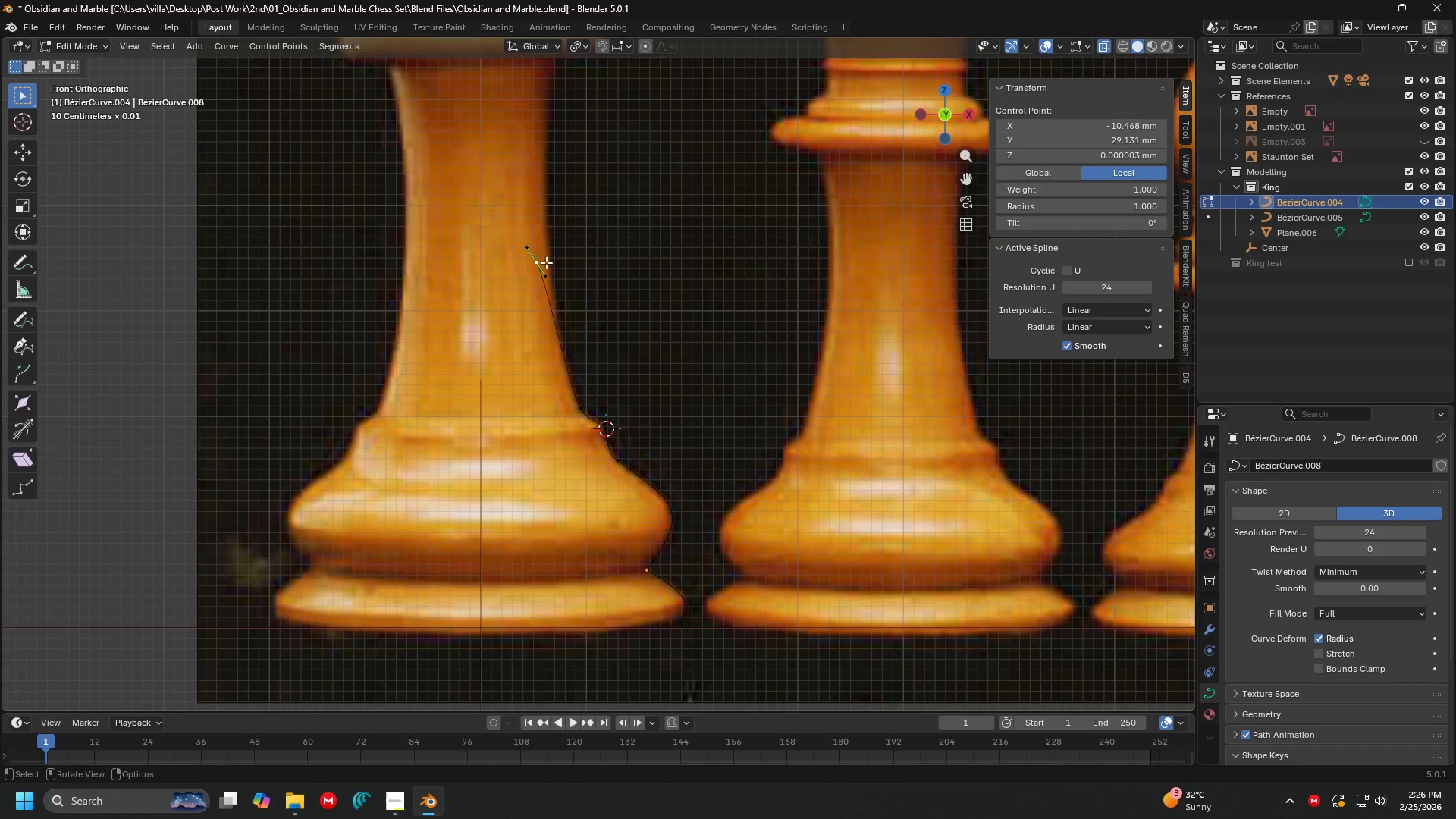 
key(Shift+ShiftLeft)
 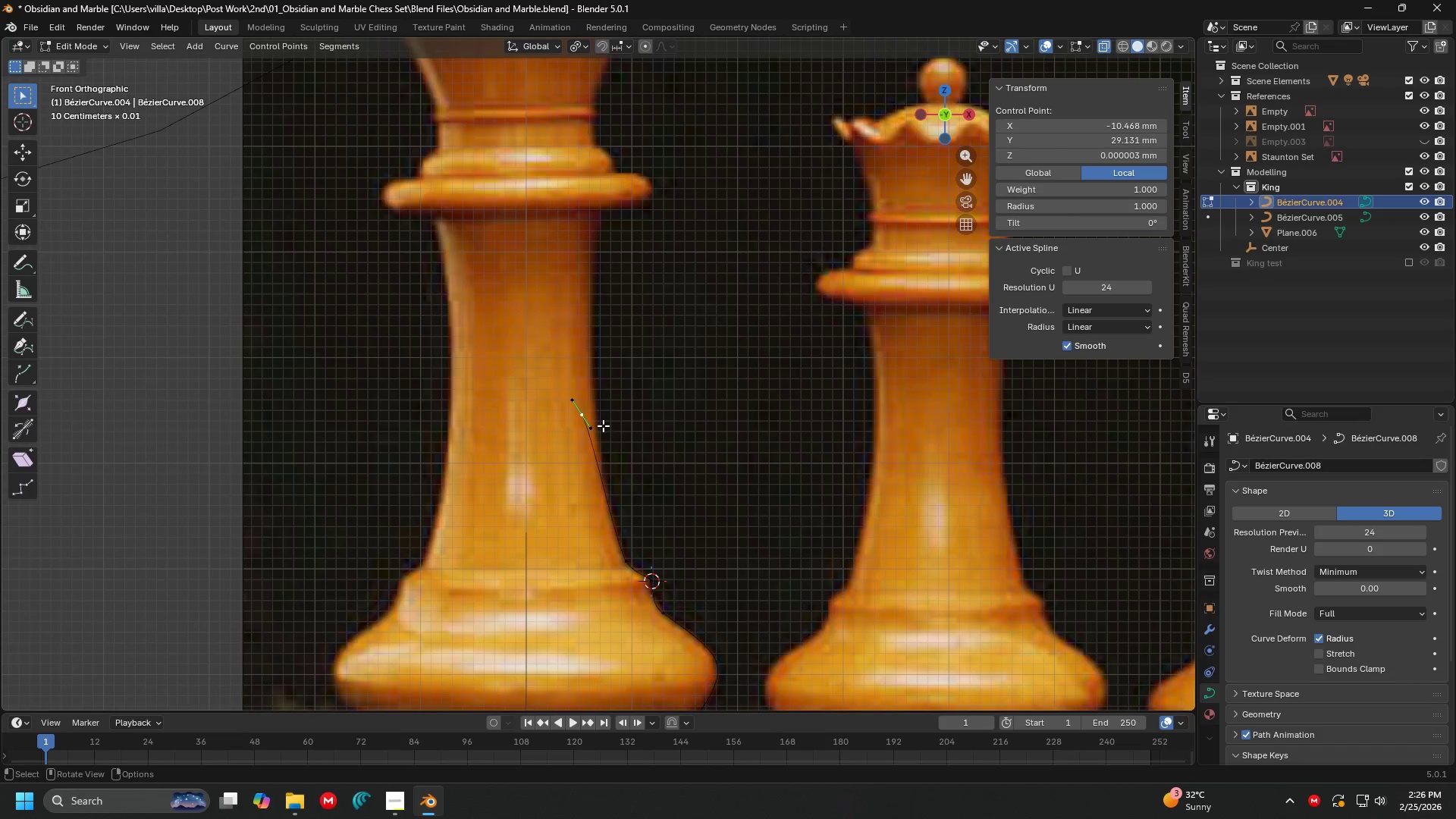 
key(G)
 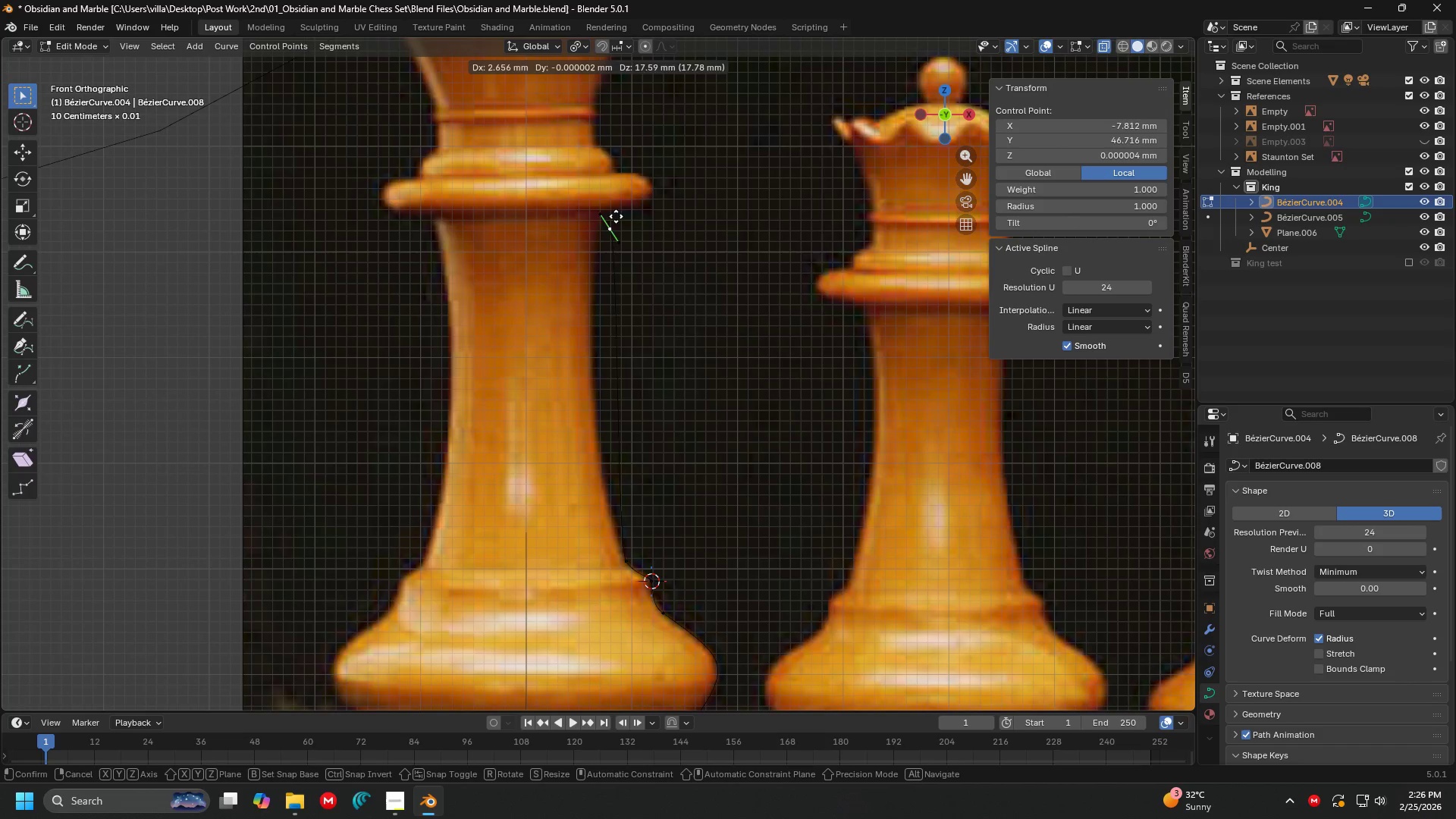 
left_click([608, 215])
 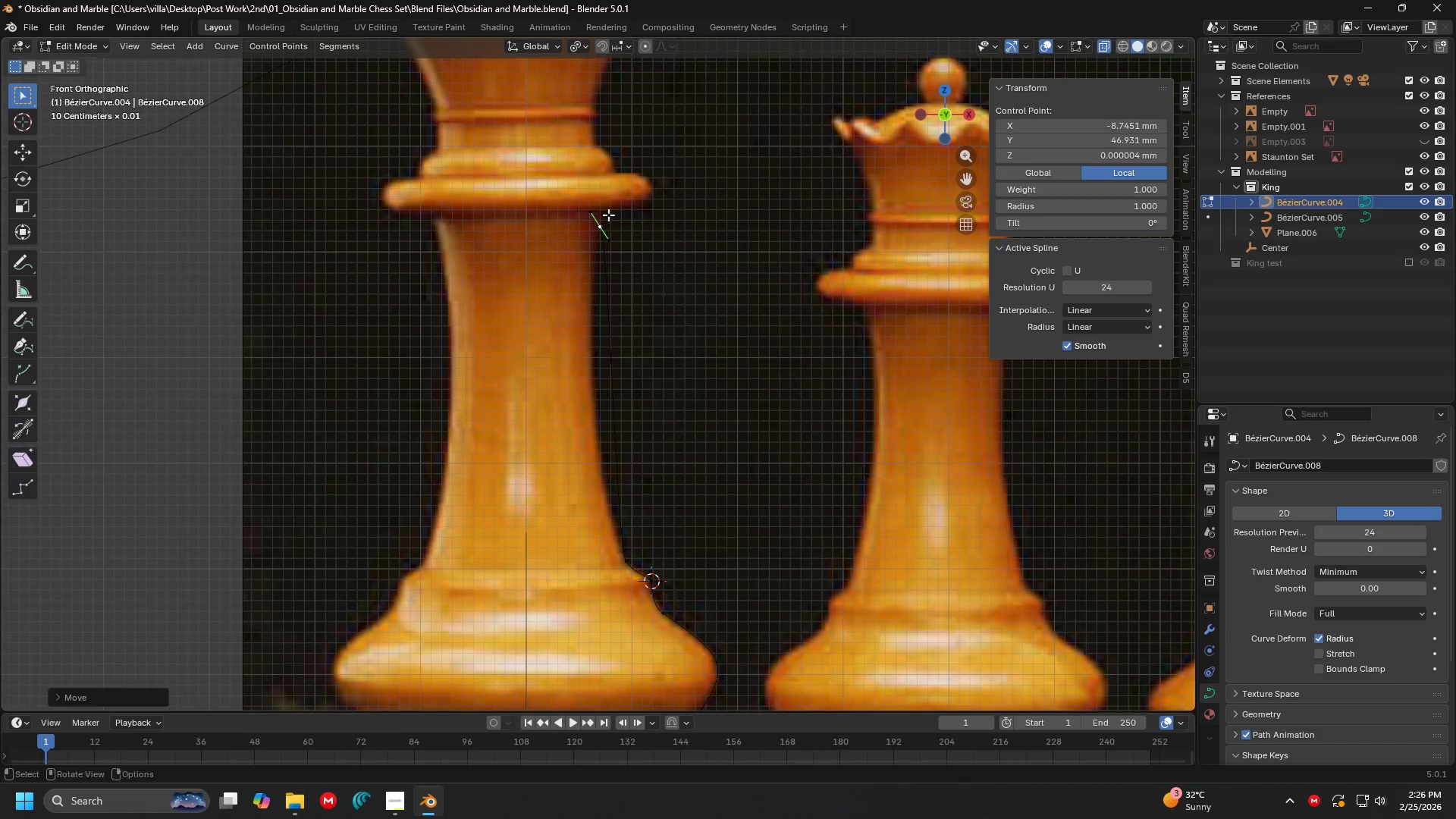 
hold_key(key=ShiftLeft, duration=0.34)
 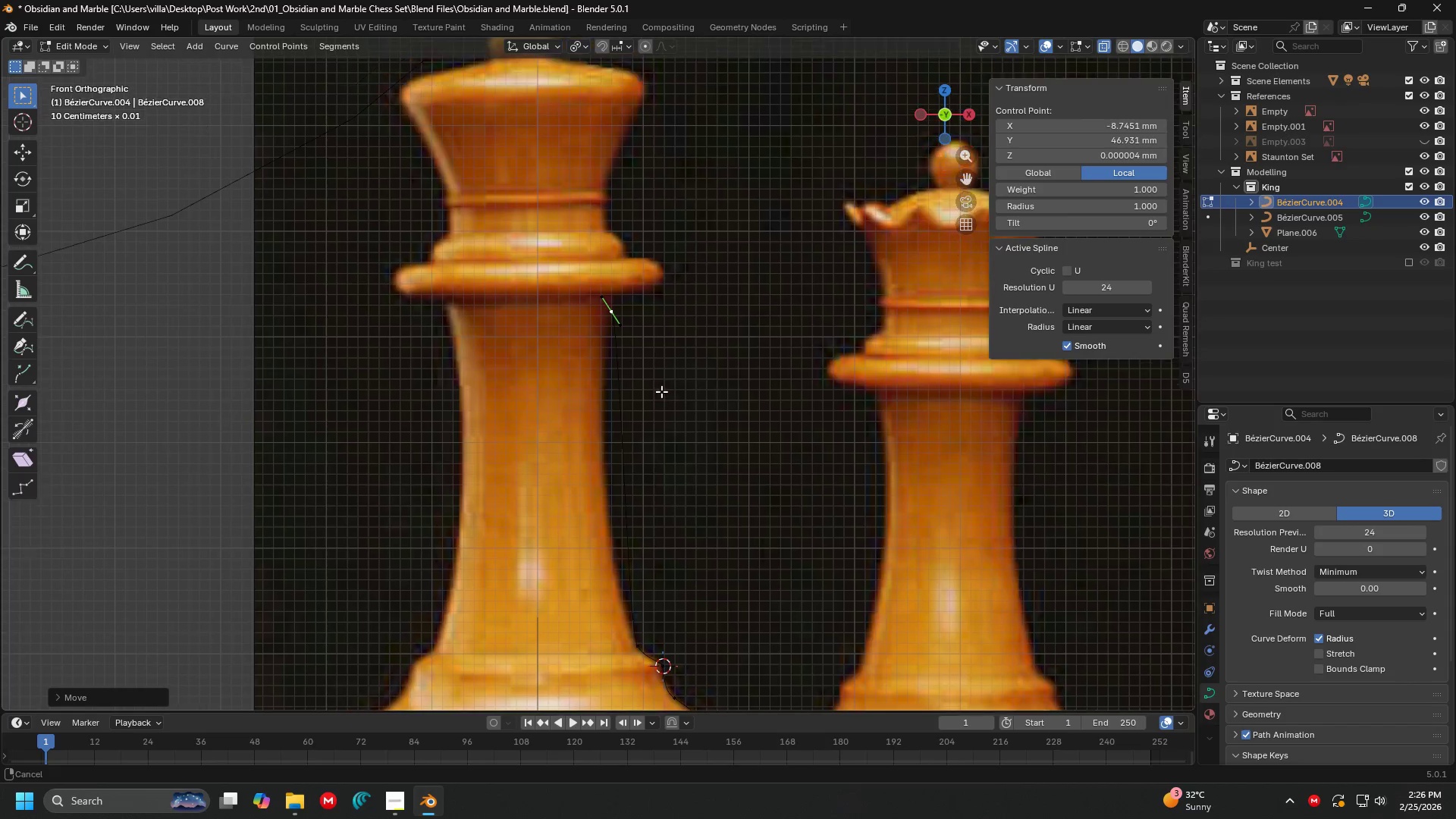 
scroll: coordinate [661, 393], scroll_direction: up, amount: 3.0
 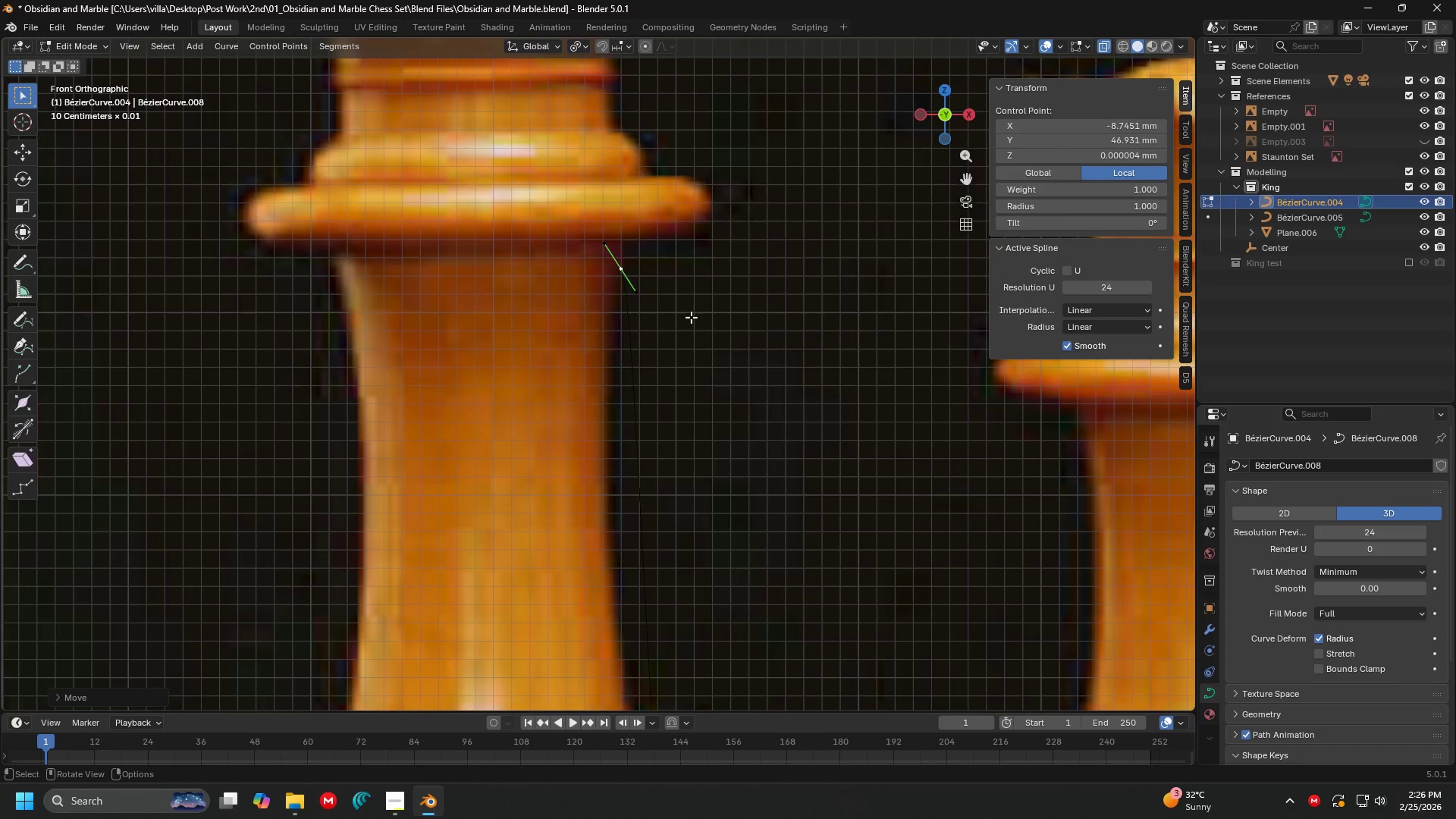 
type(rx)
 